 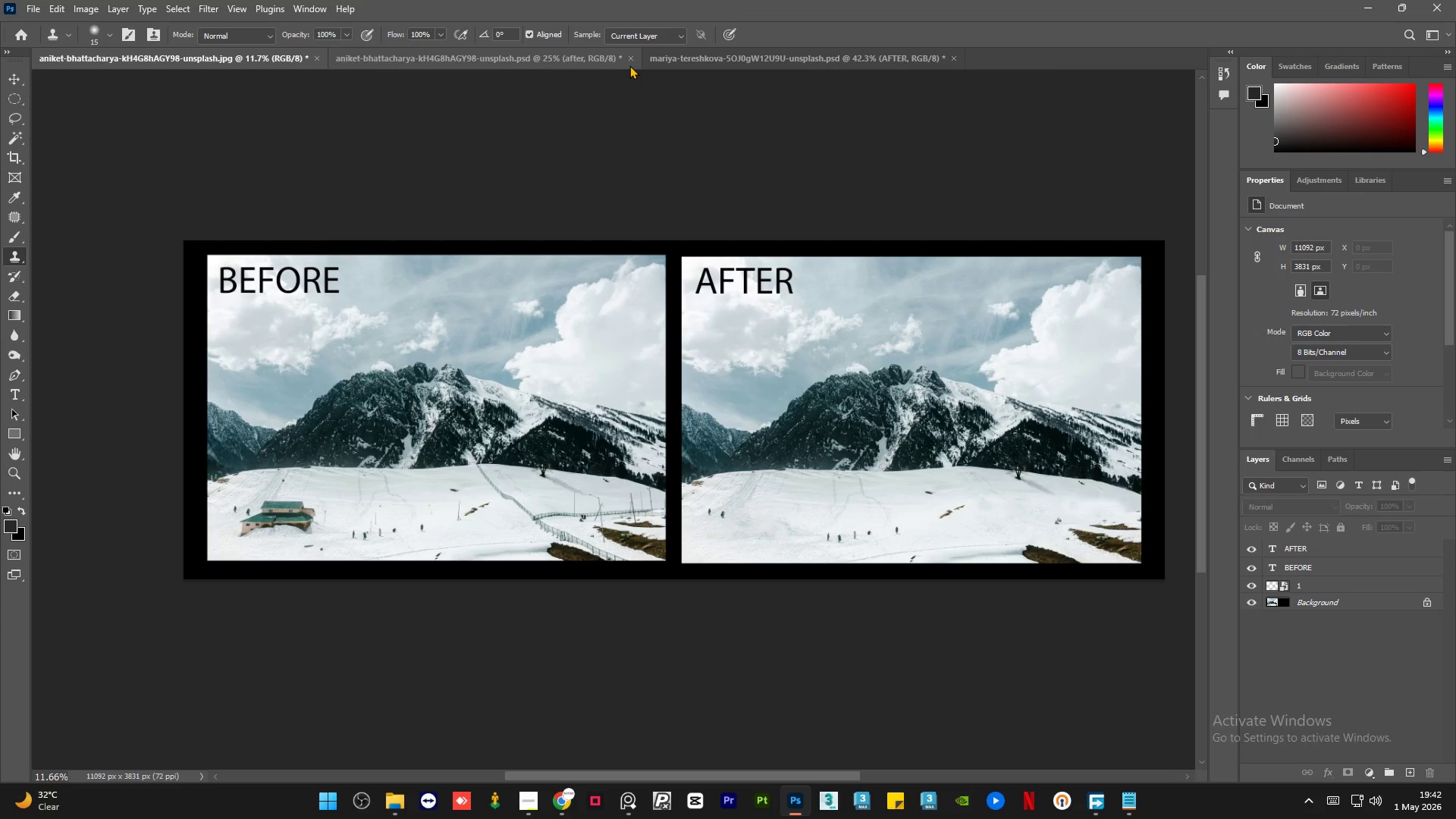 
left_click([705, 54])
 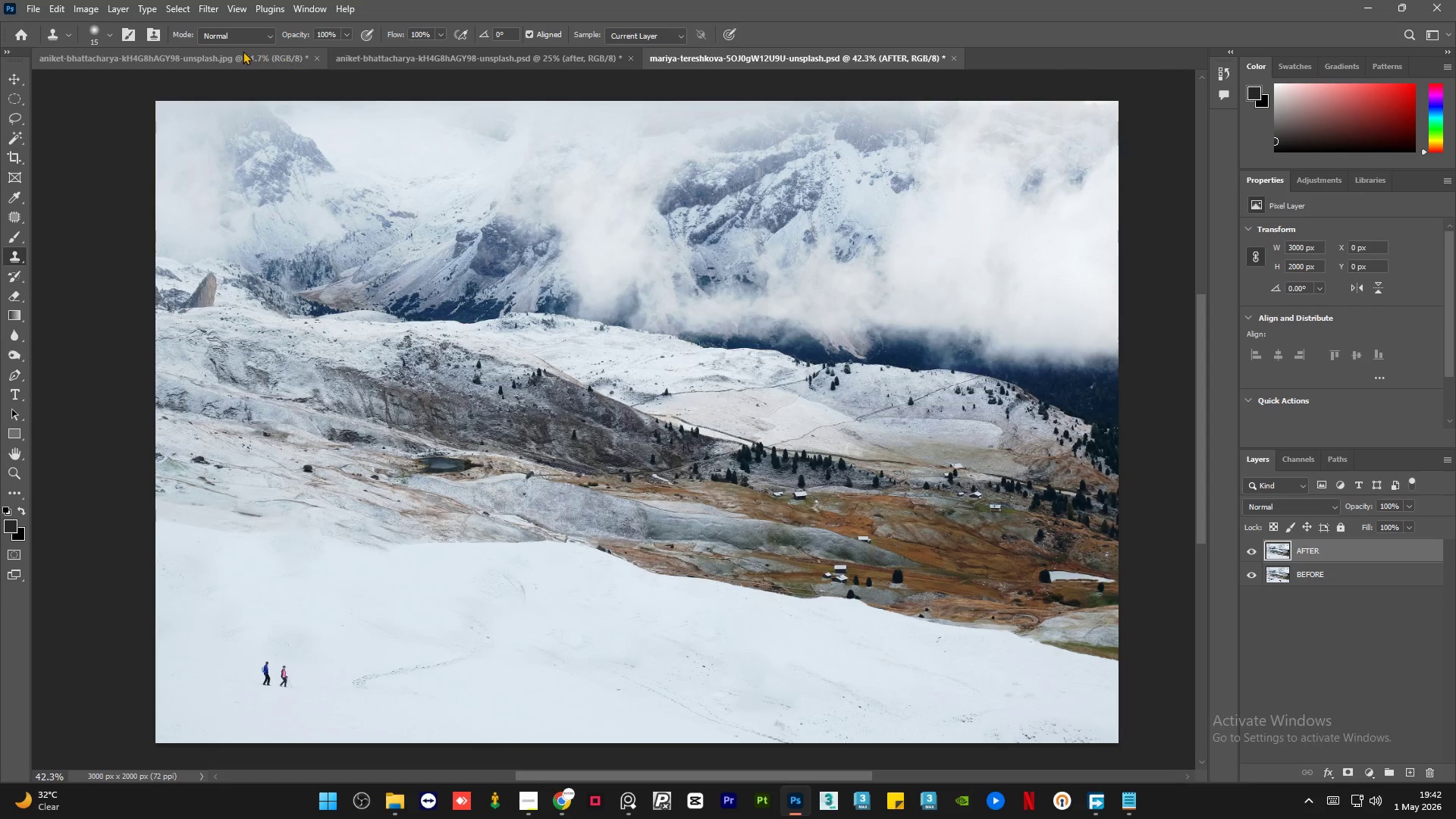 
left_click([243, 51])
 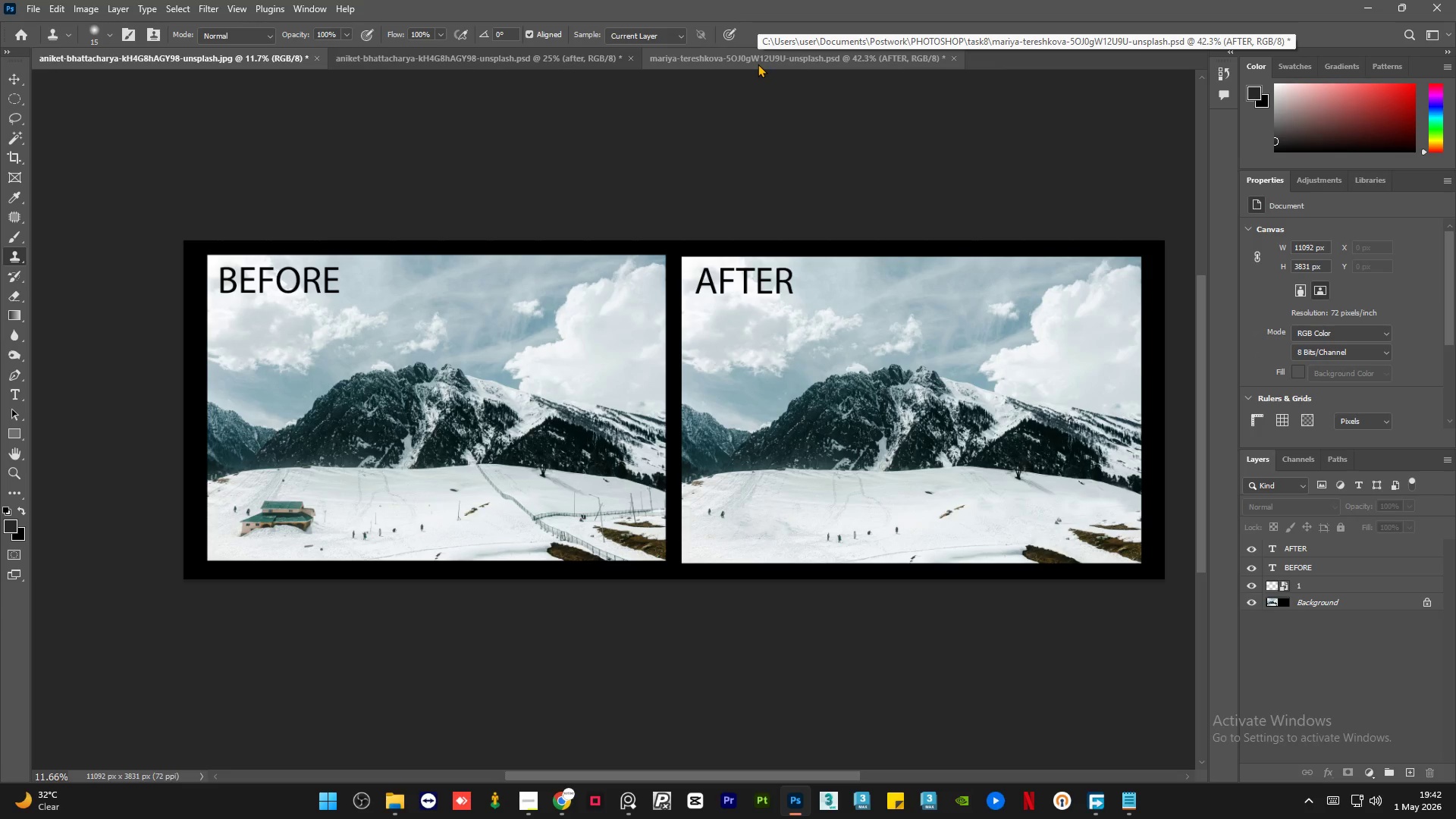 
left_click([758, 64])
 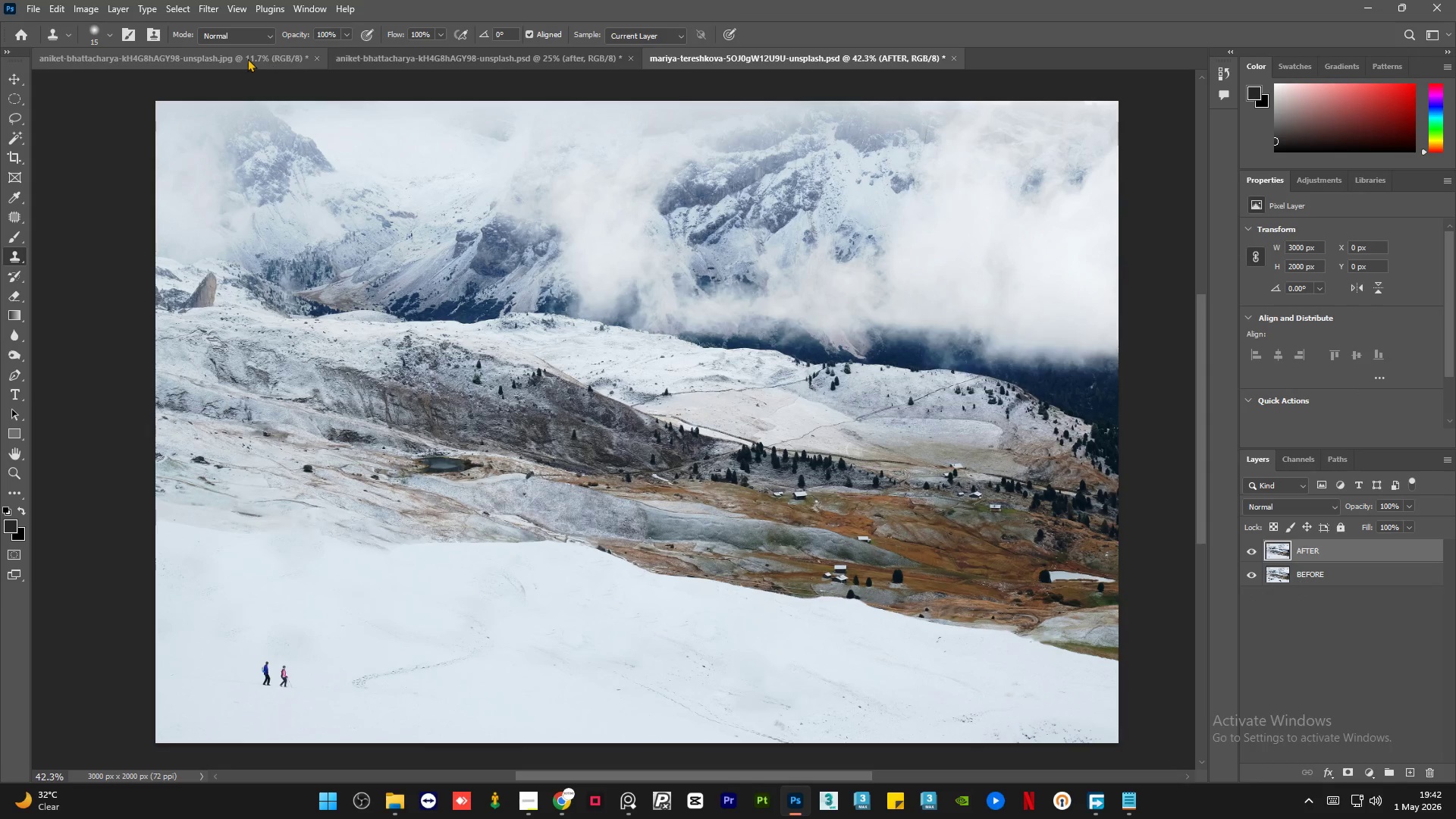 
left_click([247, 58])
 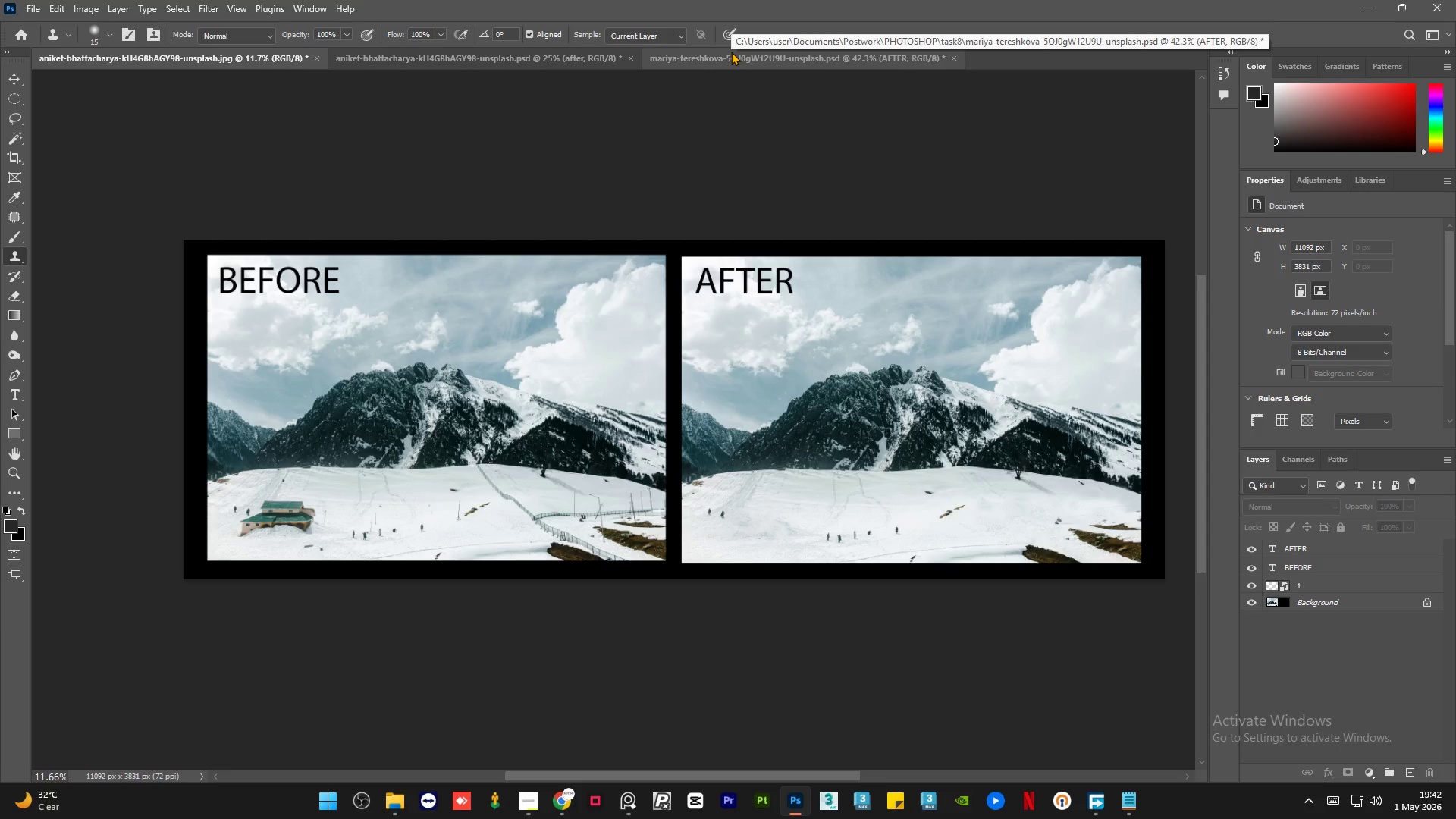 
left_click([731, 52])
 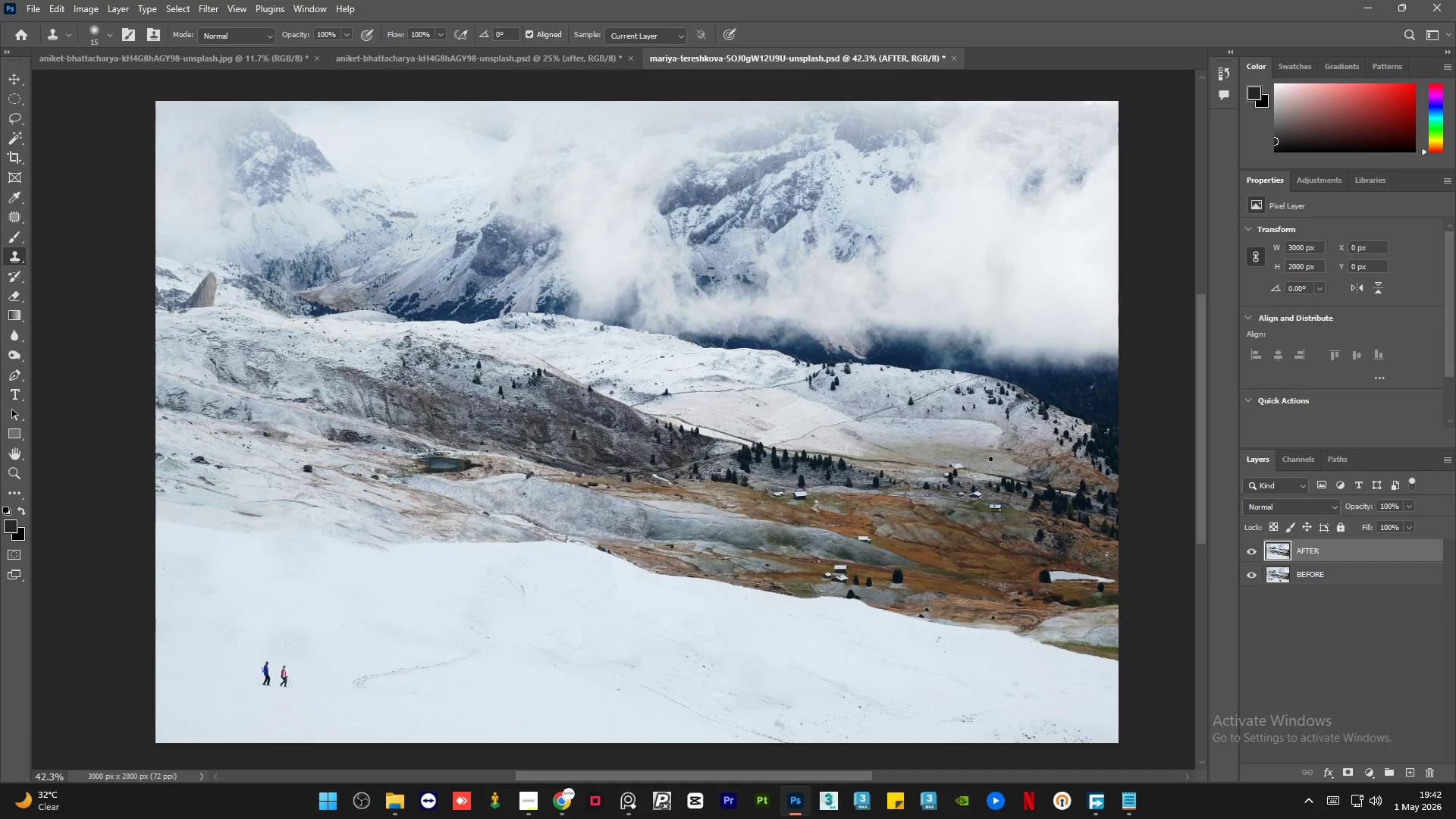 
wait(33.53)
 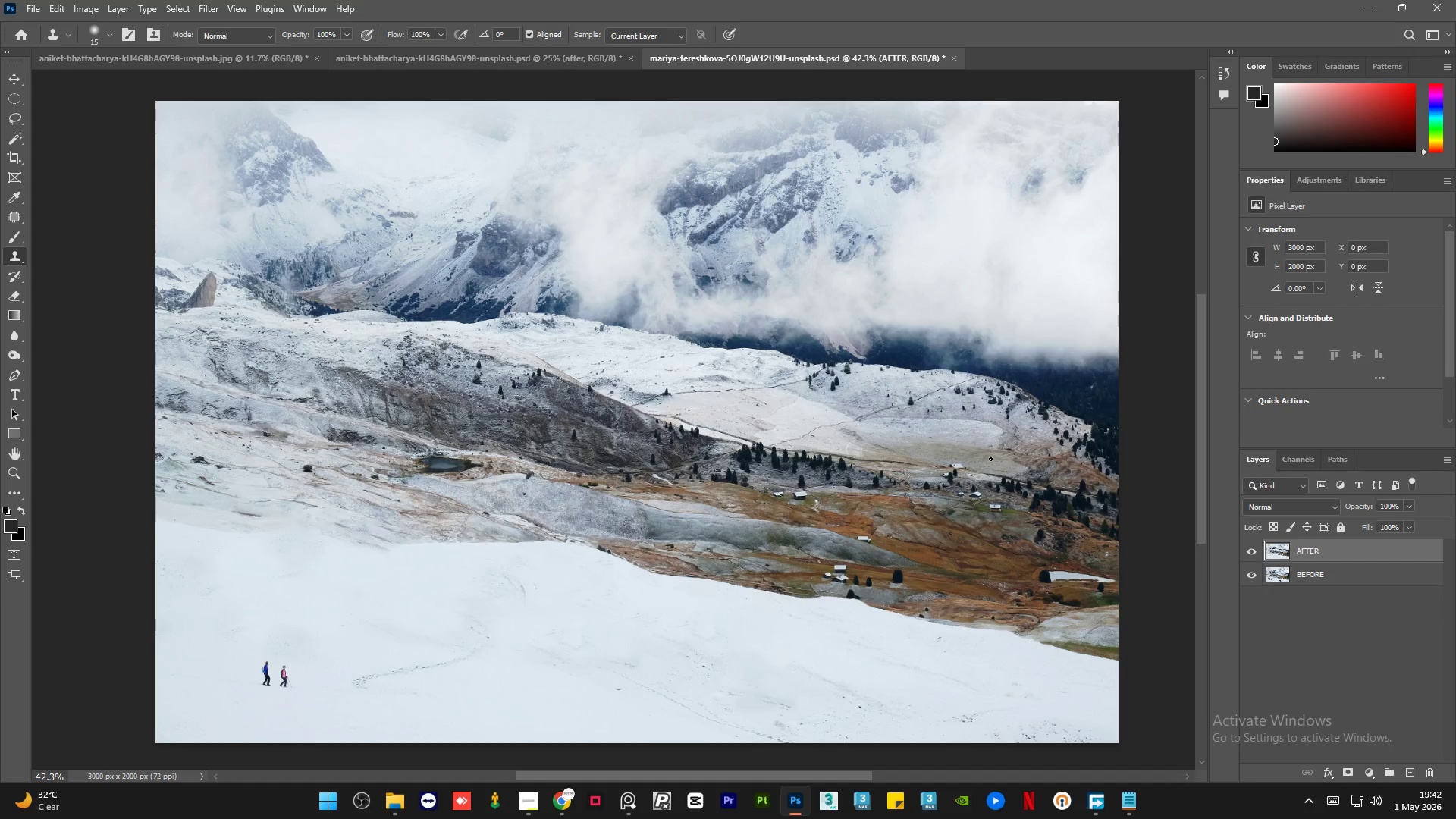 
hold_key(key=AltLeft, duration=4.92)
scroll: coordinate [312, 331], scroll_direction: up, amount: 12.0
 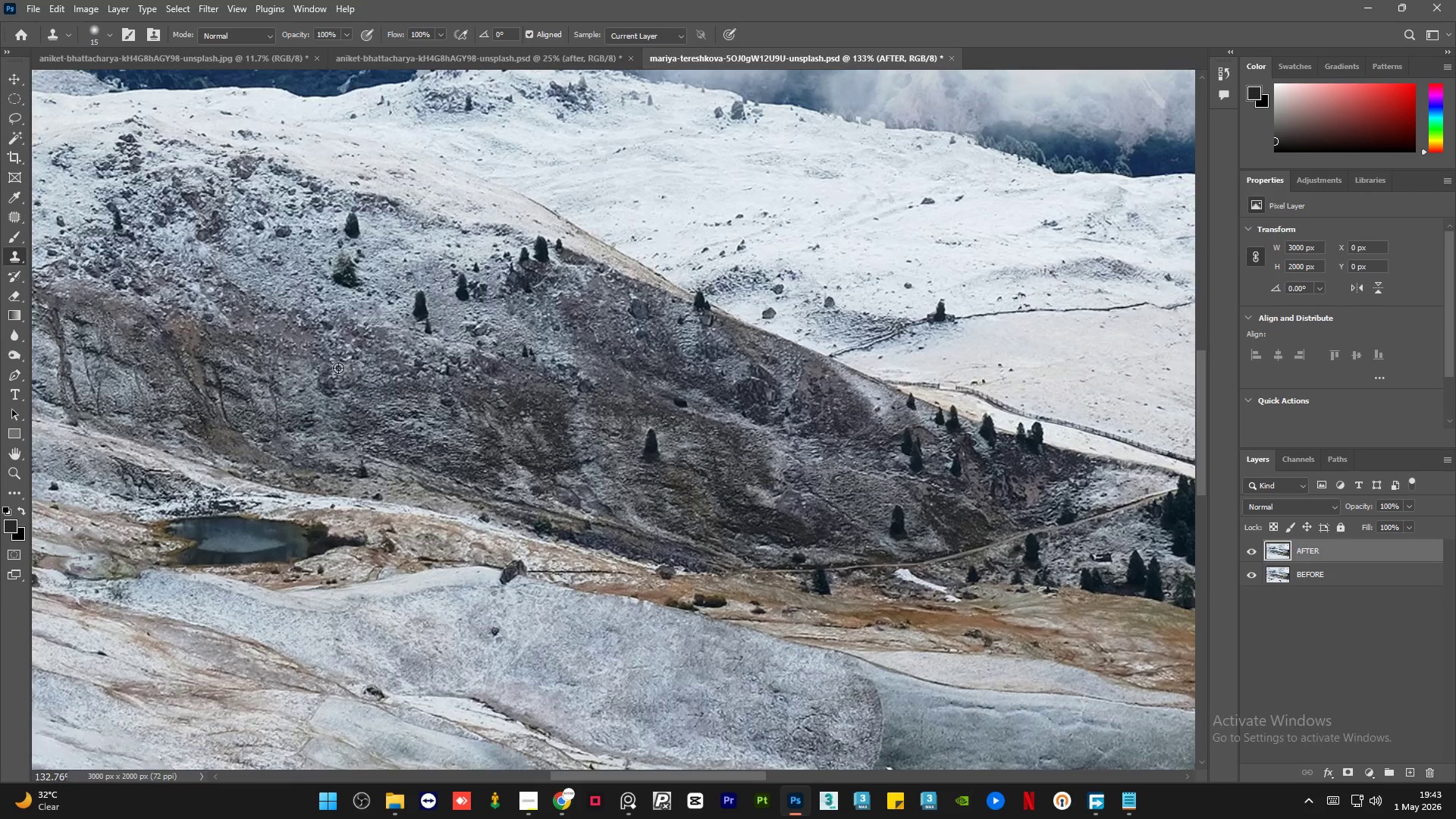 
scroll: coordinate [814, 609], scroll_direction: none, amount: 0.0
 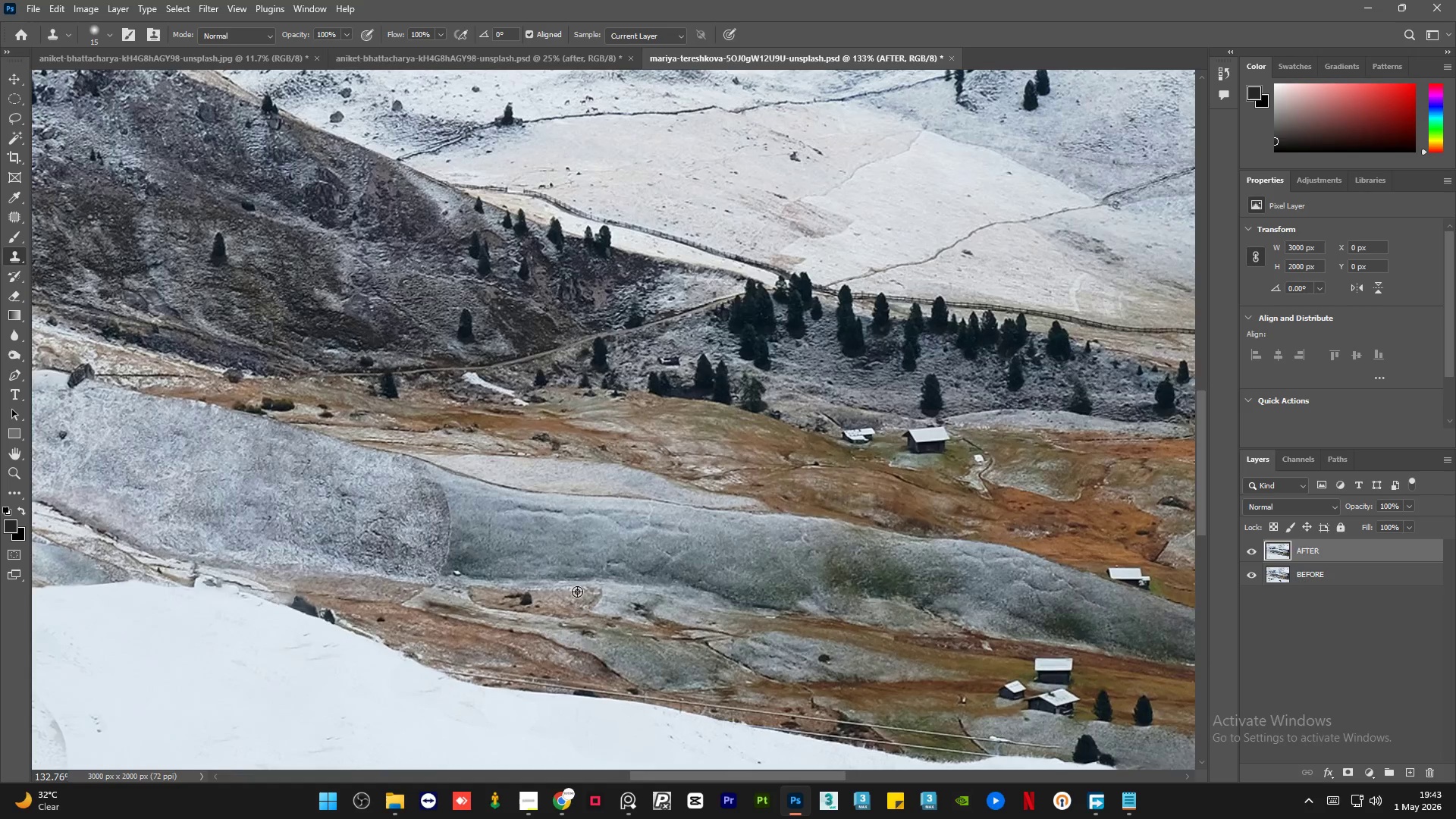 
scroll: coordinate [551, 584], scroll_direction: down, amount: 4.0
 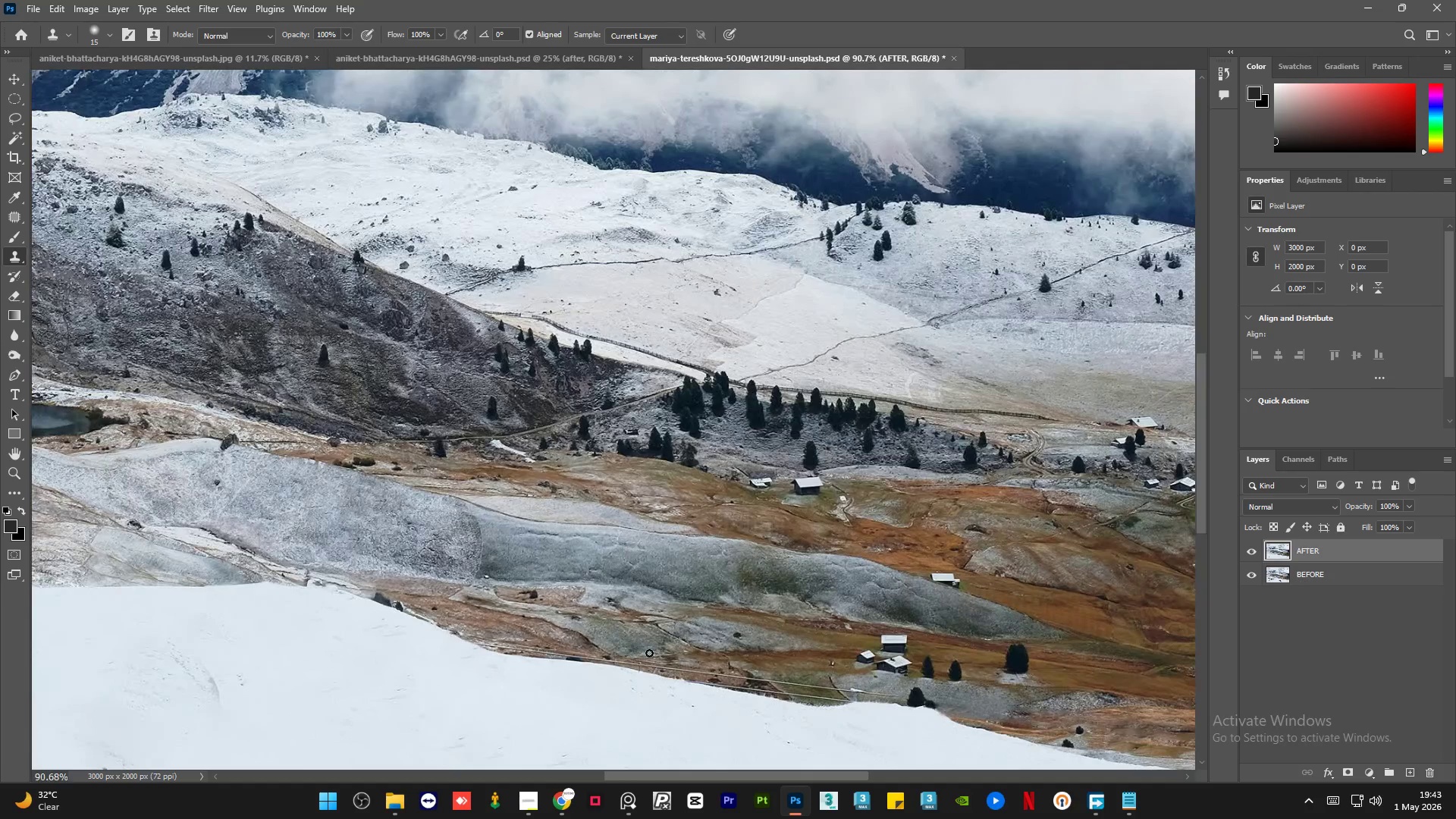 
hold_key(key=AltLeft, duration=1.89)
scroll: coordinate [476, 551], scroll_direction: none, amount: 0.0
 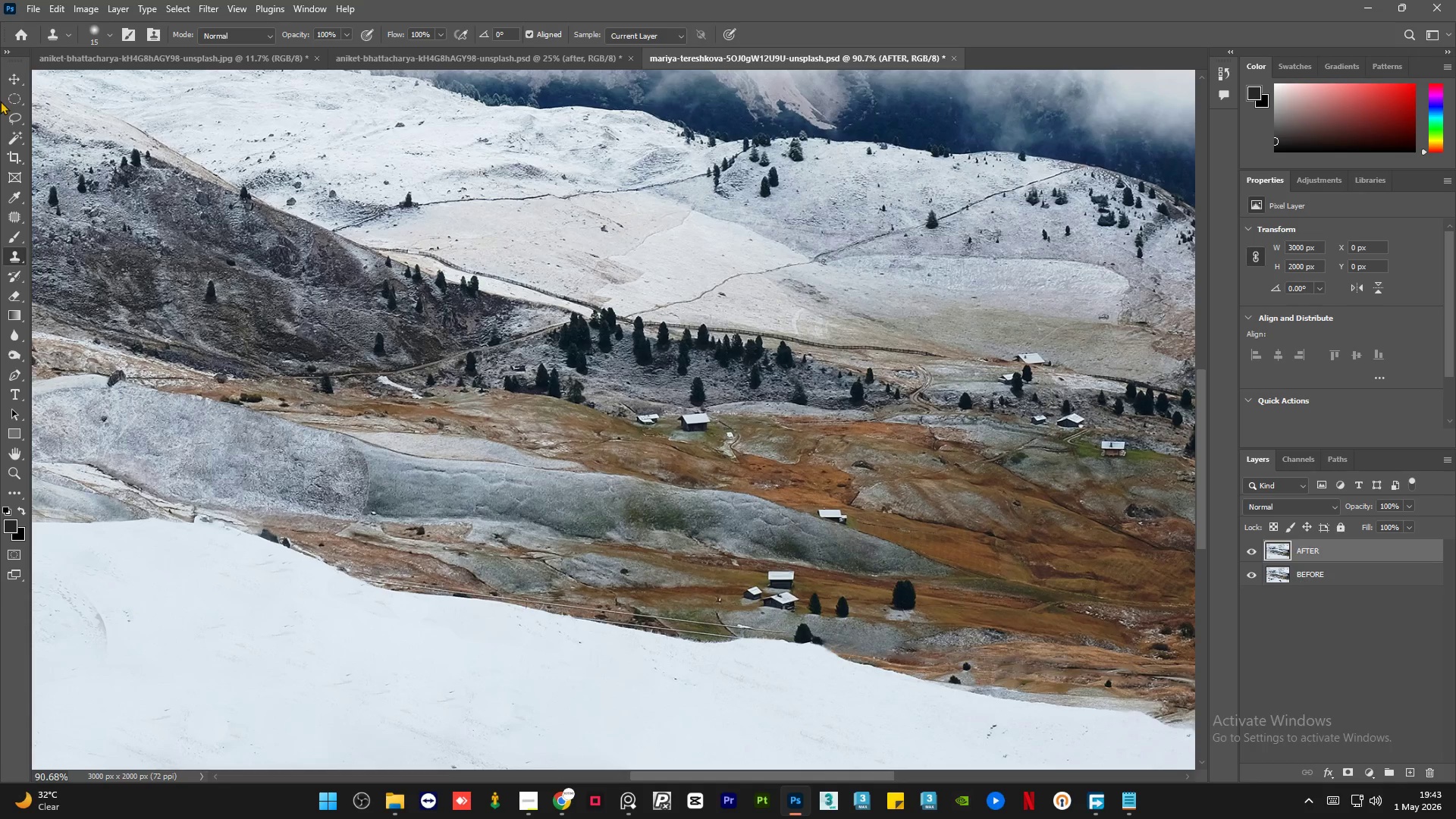 
wait(5.7)
 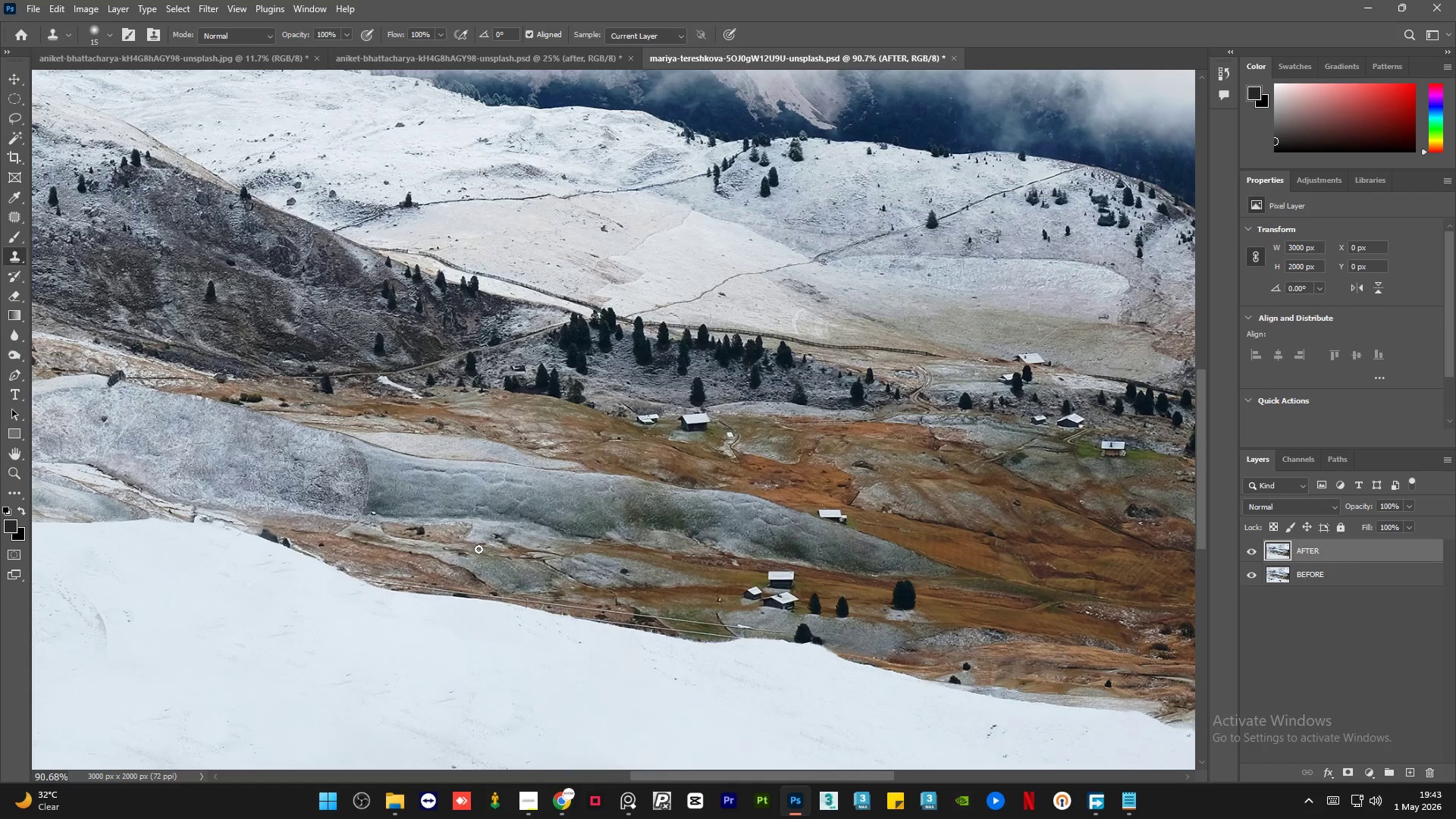 
right_click([17, 123])
 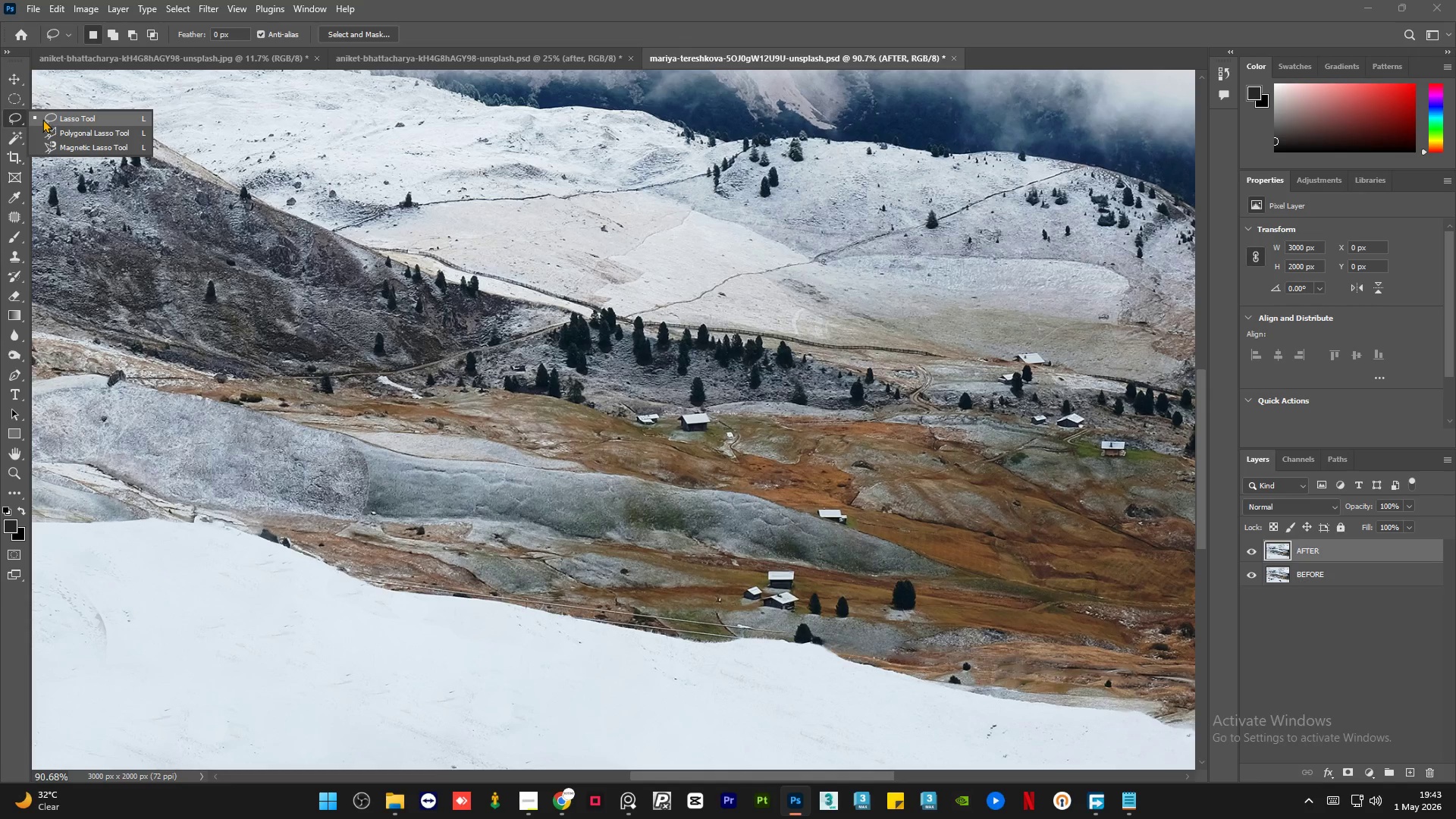 
left_click([49, 119])
 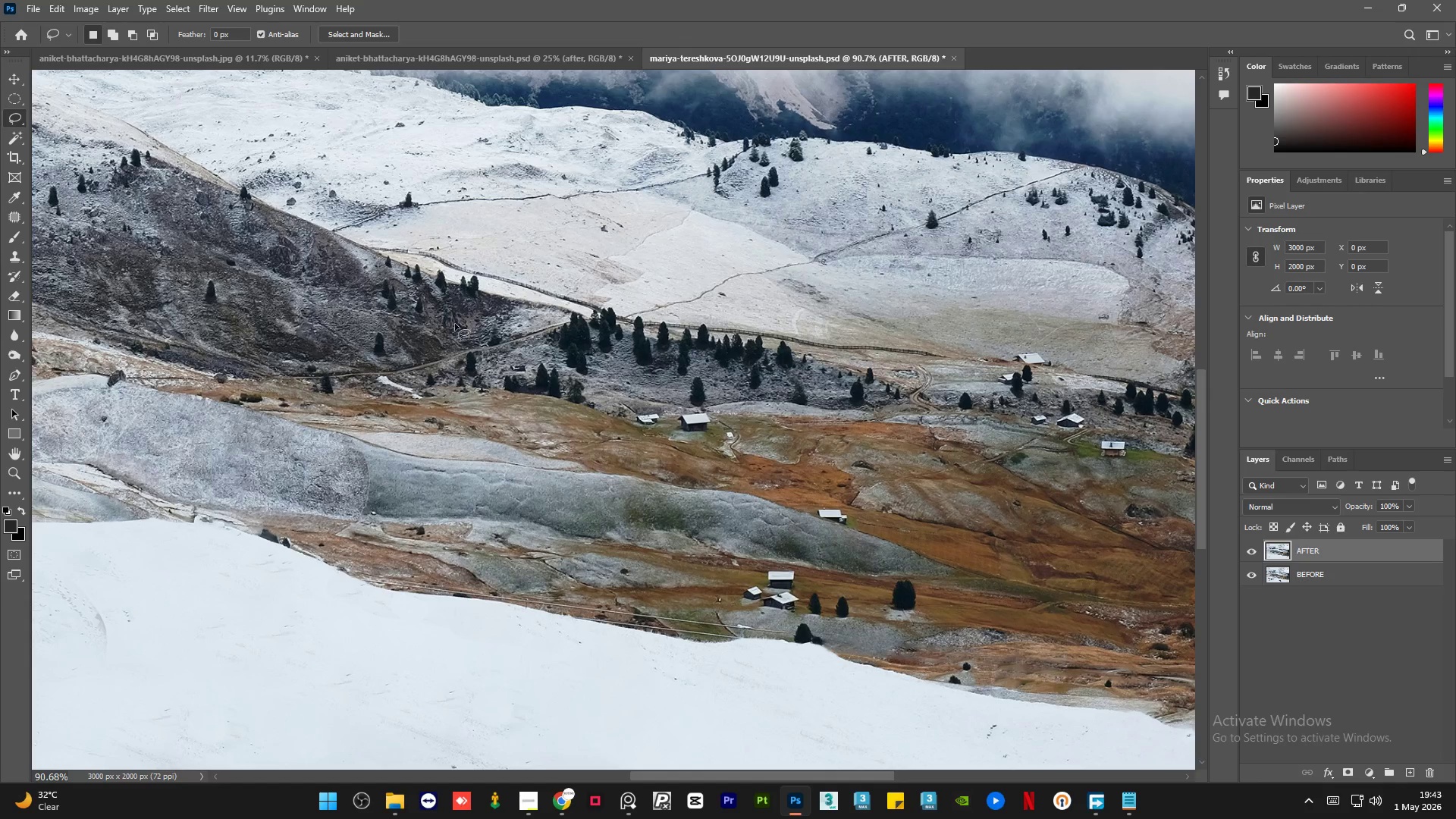 
hold_key(key=AltLeft, duration=3.95)
scroll: coordinate [700, 419], scroll_direction: none, amount: 0.0
 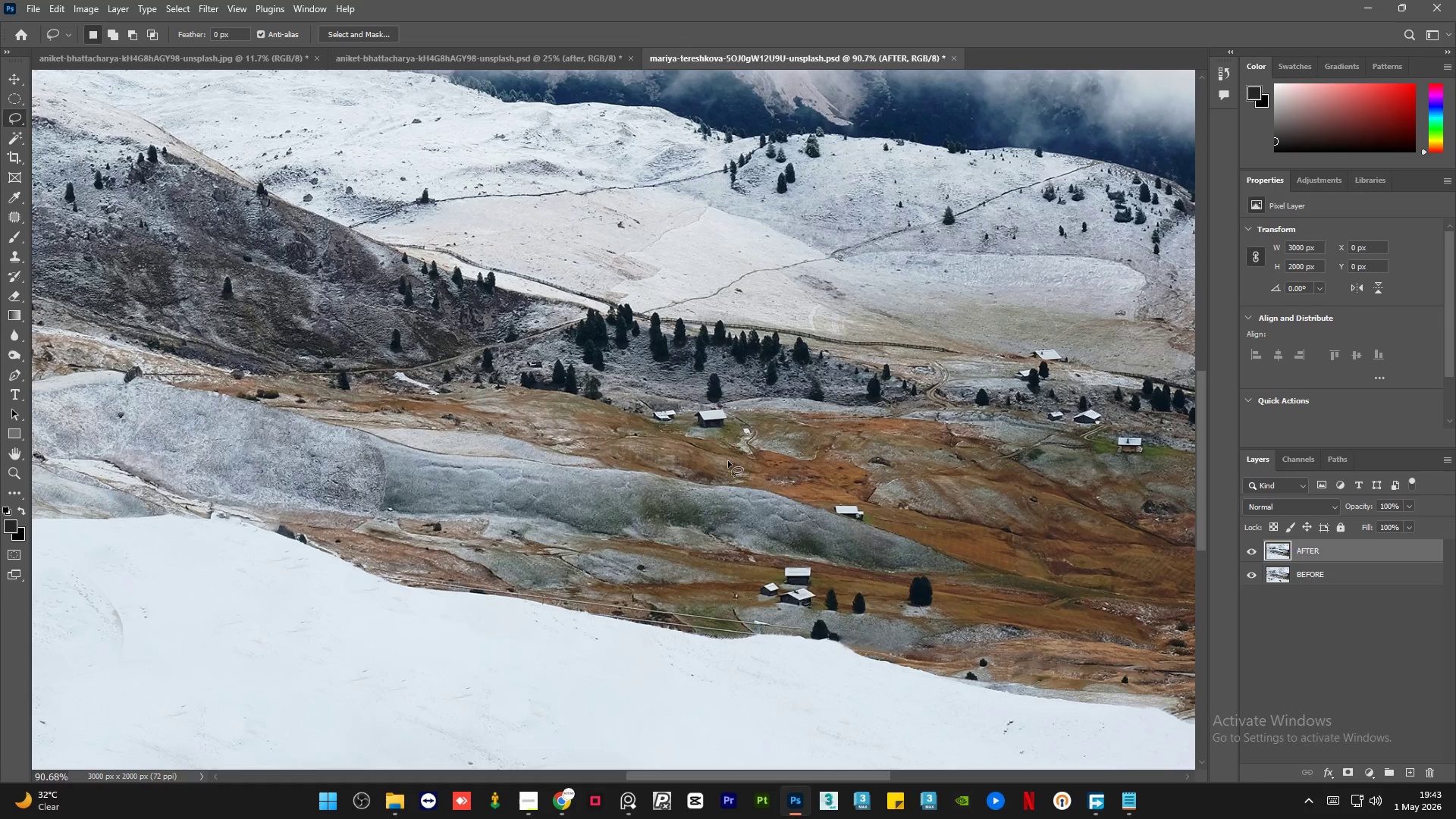 
scroll: coordinate [926, 364], scroll_direction: up, amount: 18.0
 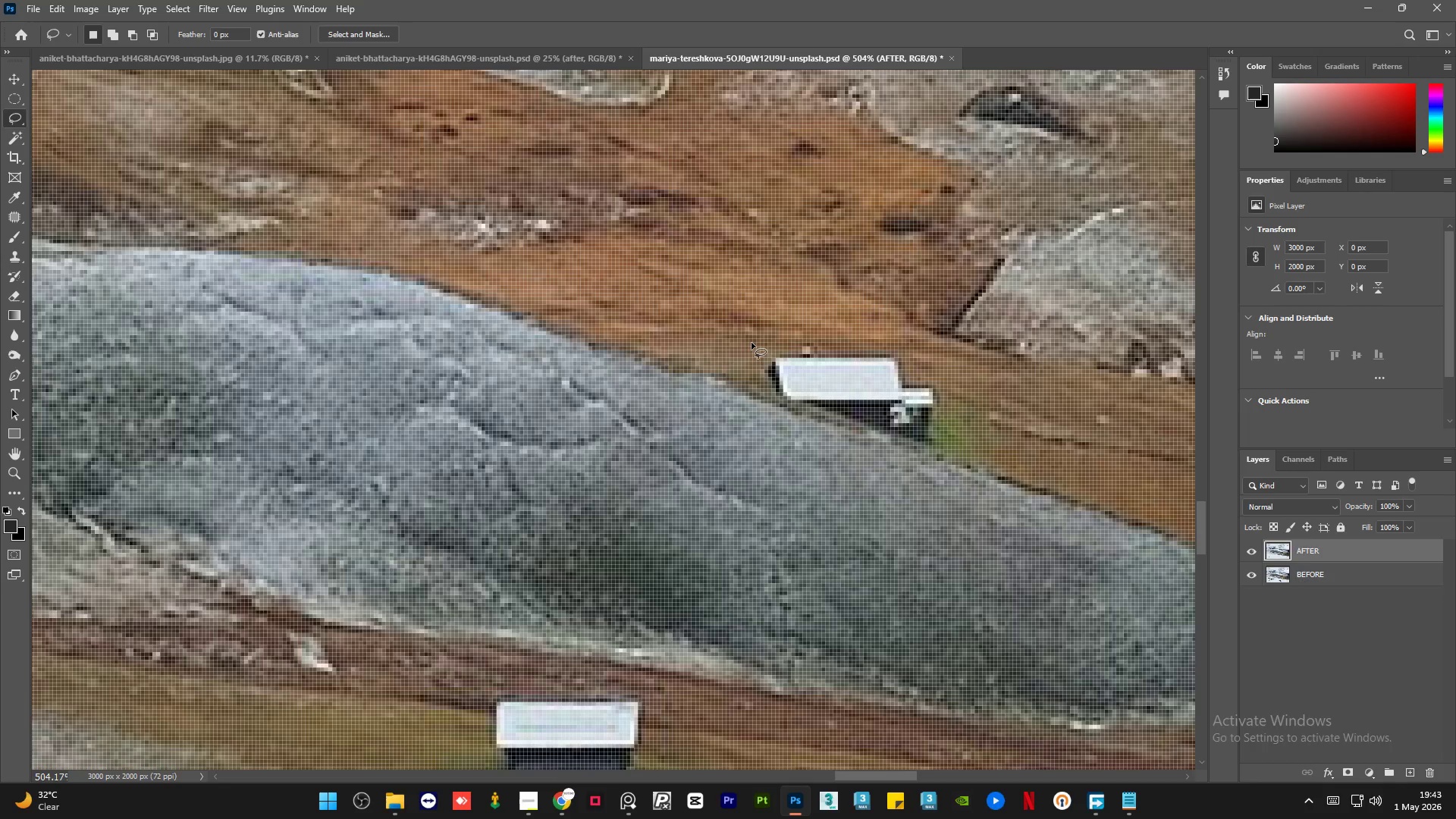 
left_click_drag(start_coordinate=[752, 343], to_coordinate=[851, 350])
 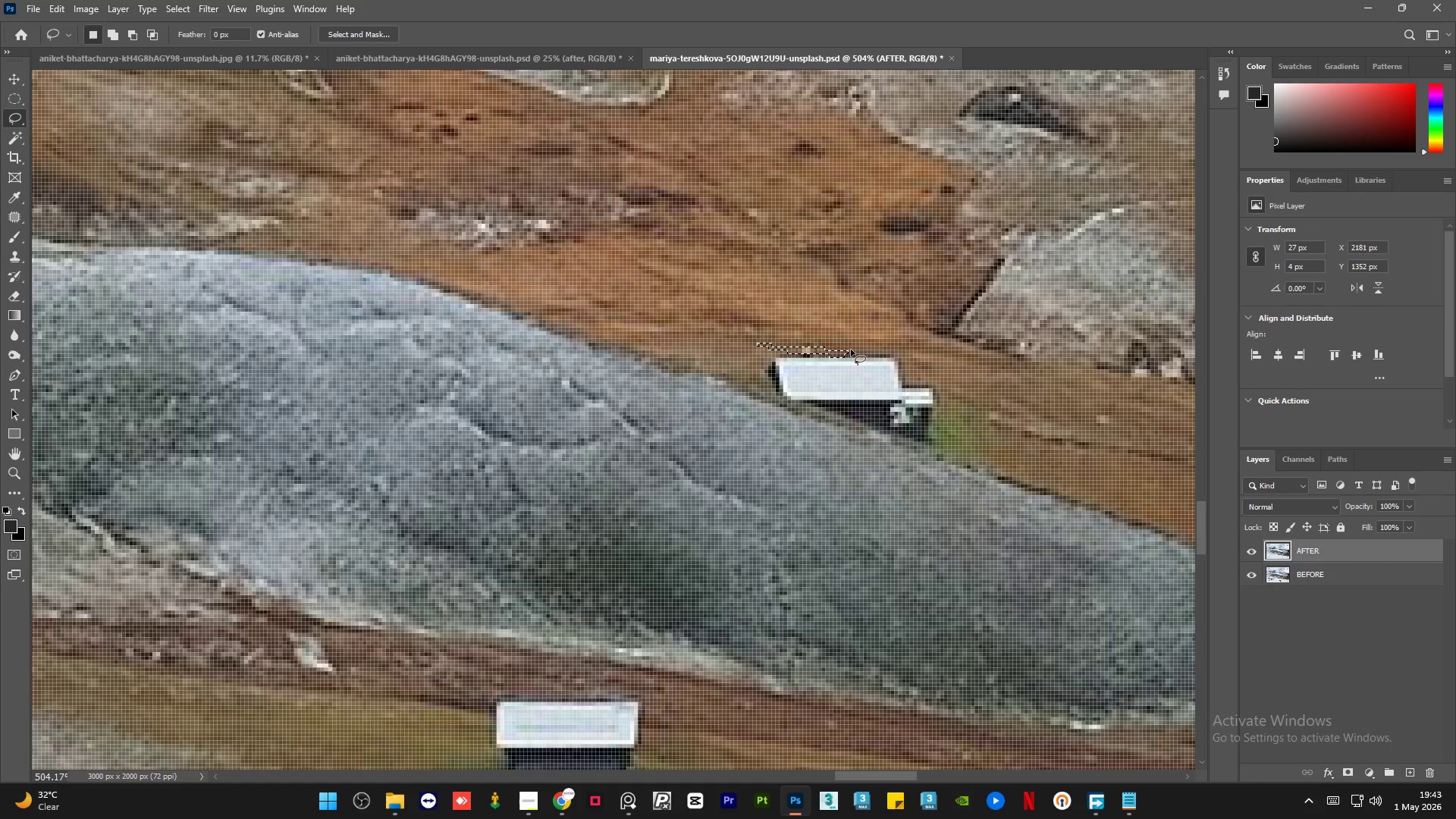 
key(Control+D)
 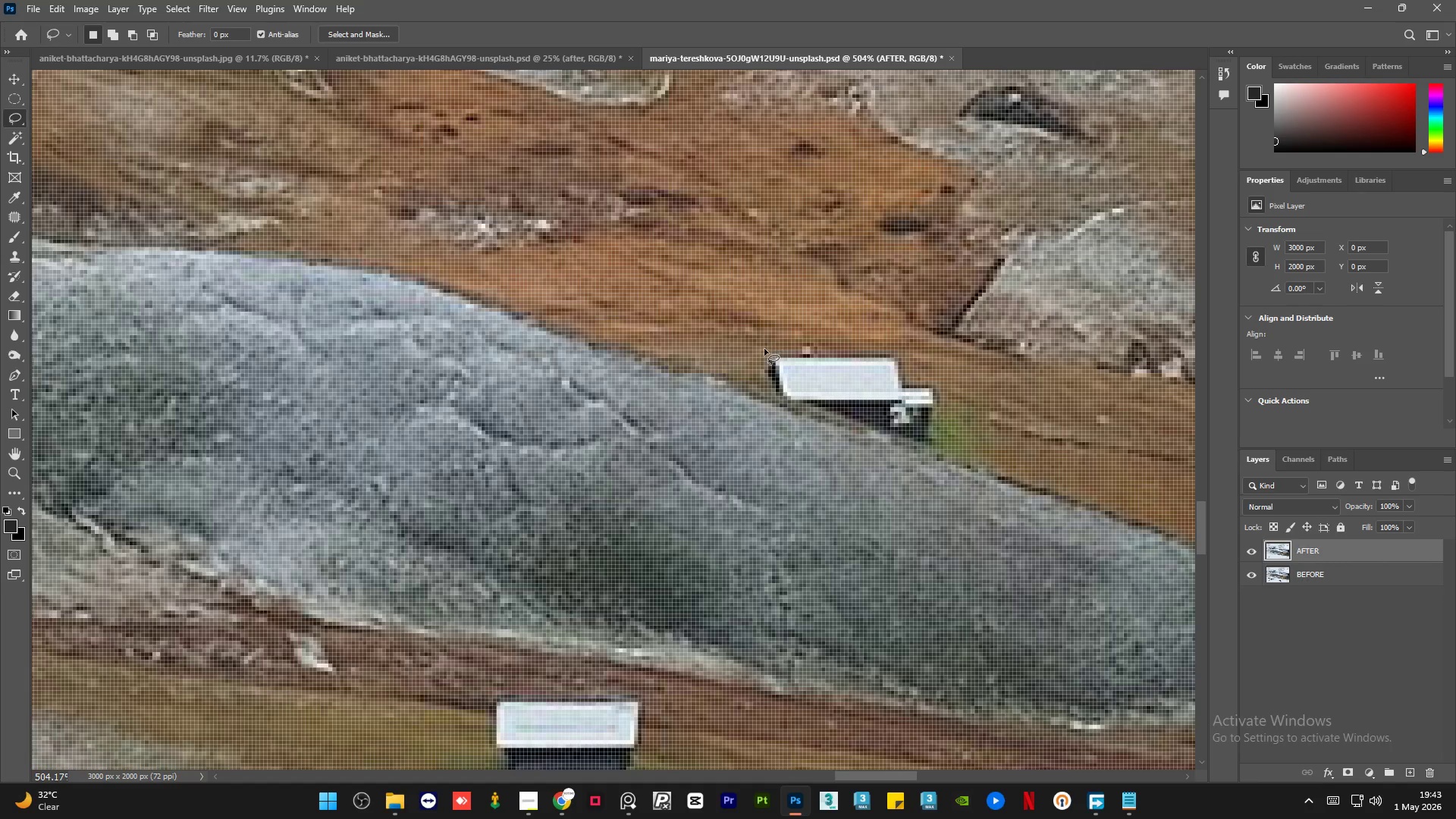 
left_click_drag(start_coordinate=[758, 348], to_coordinate=[754, 339])
 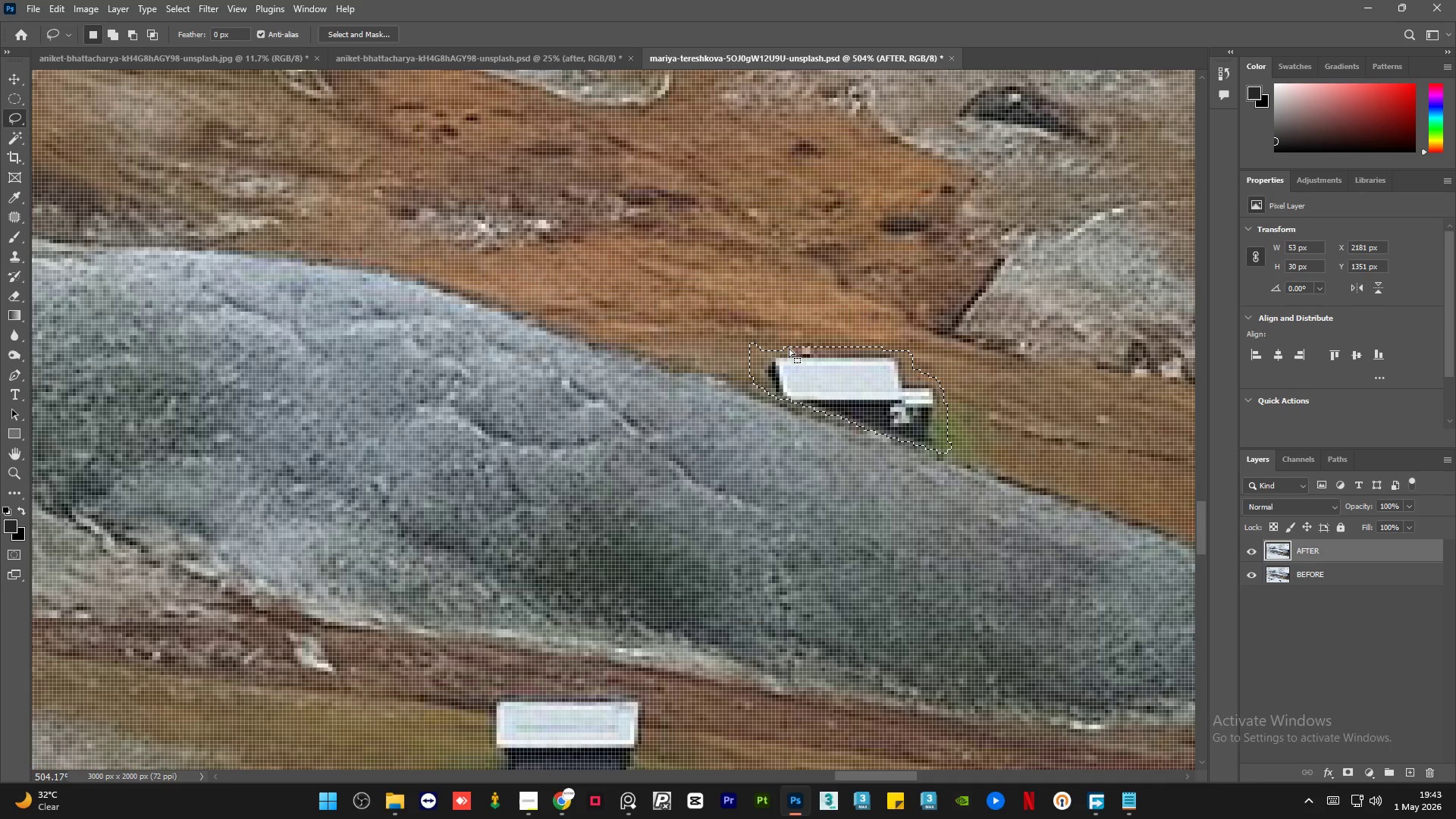 
key(Shift+F5)
 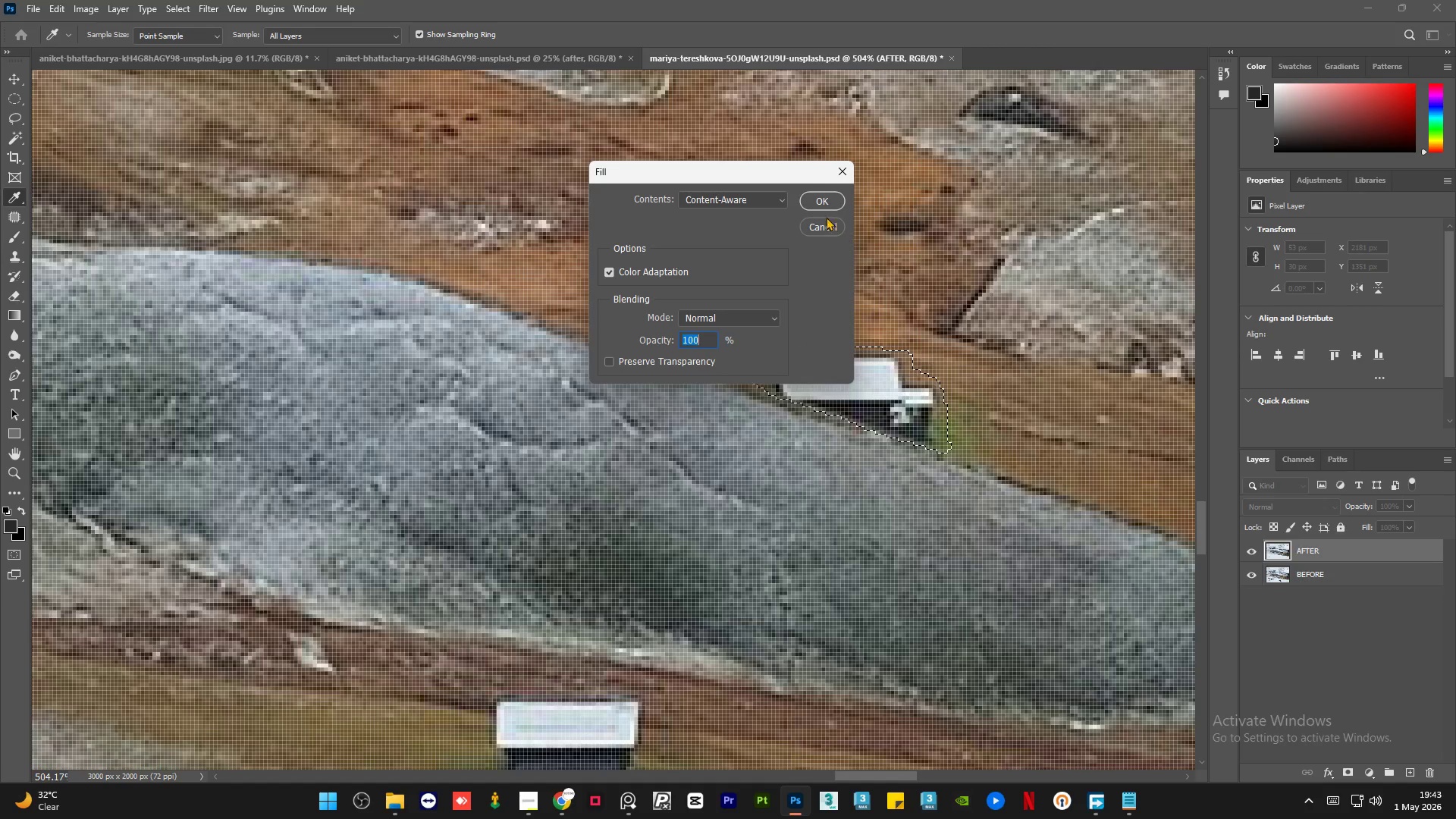 
left_click([822, 187])
 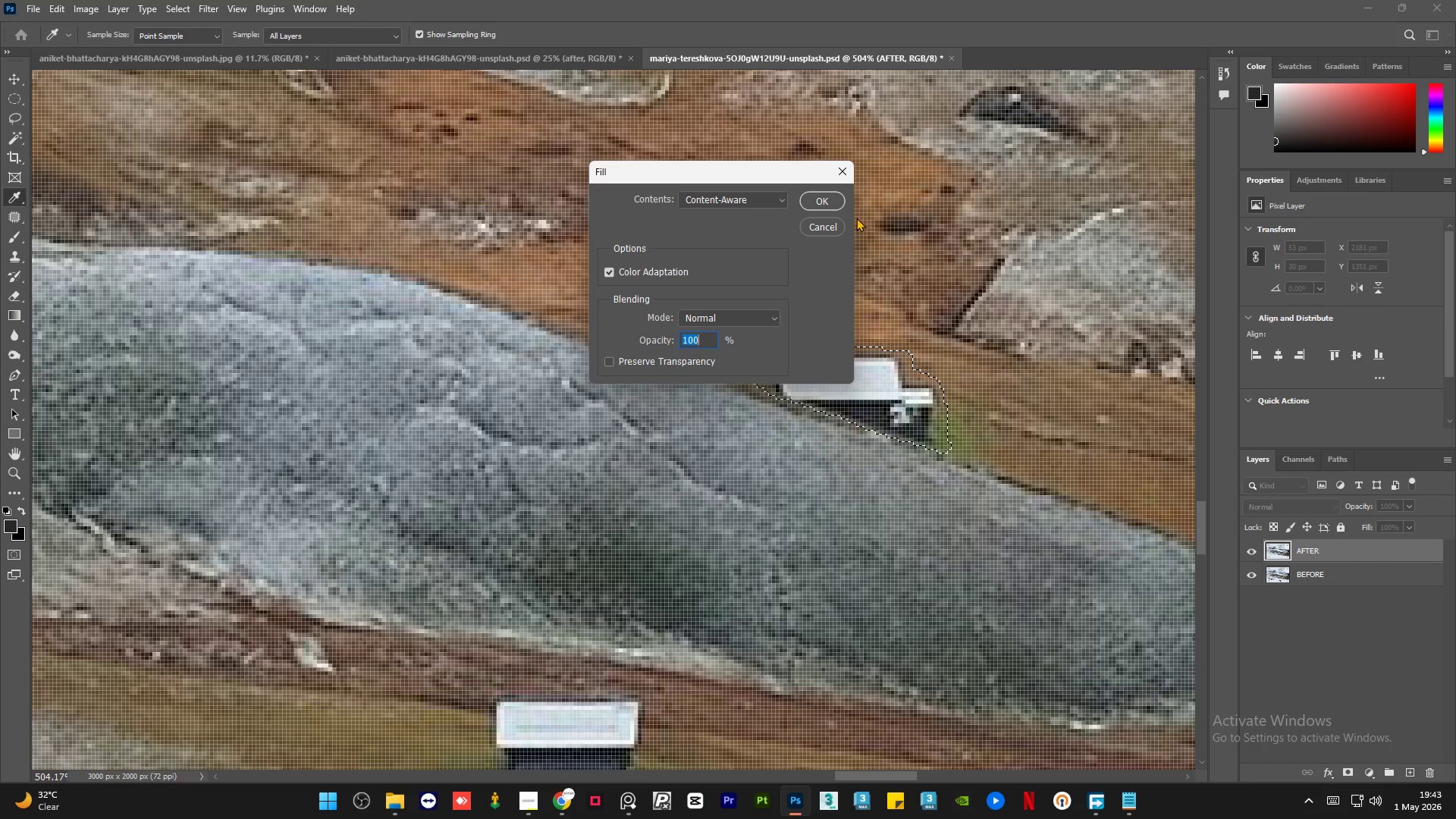 
left_click([824, 201])
 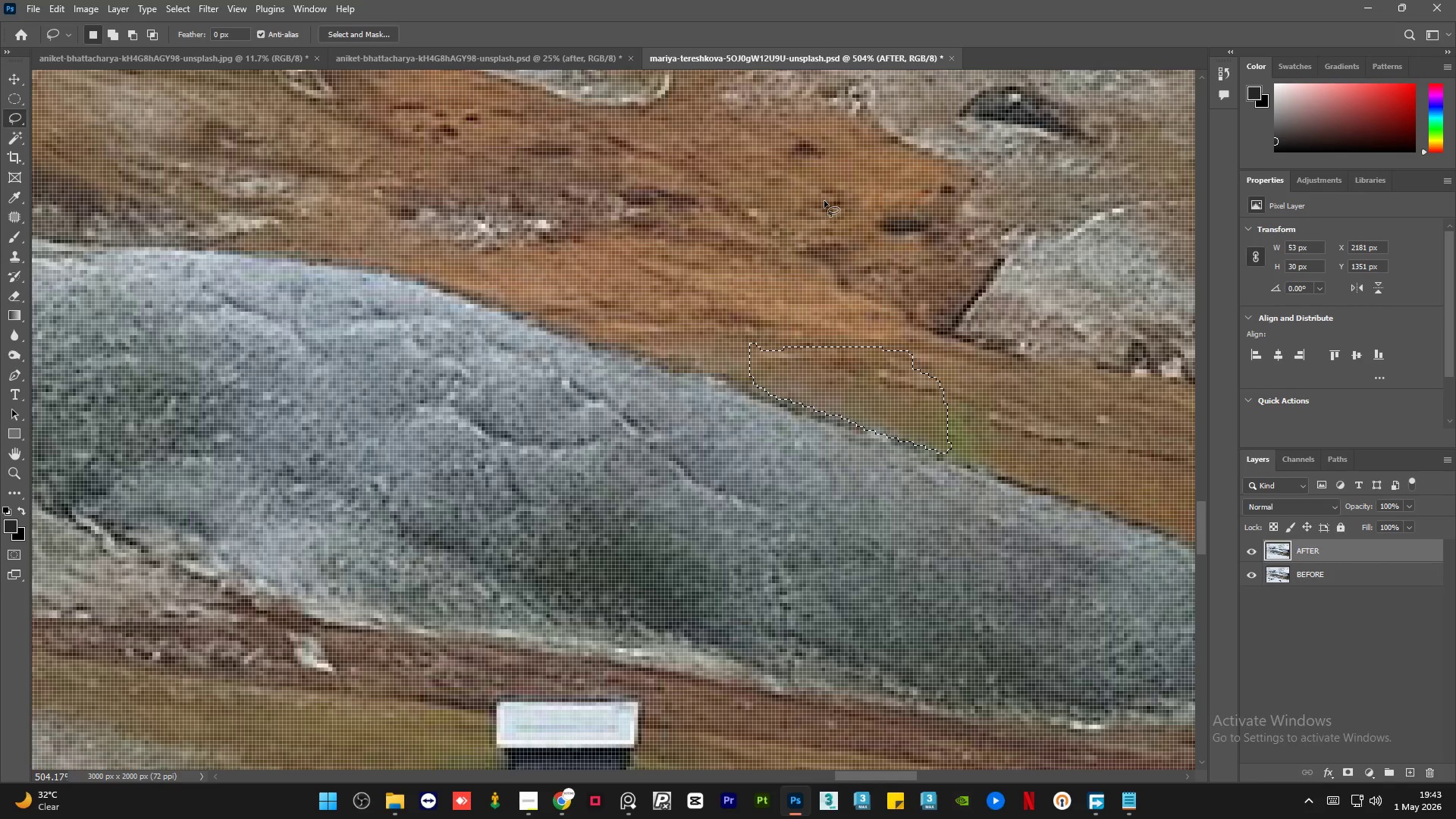 
key(Control+D)
 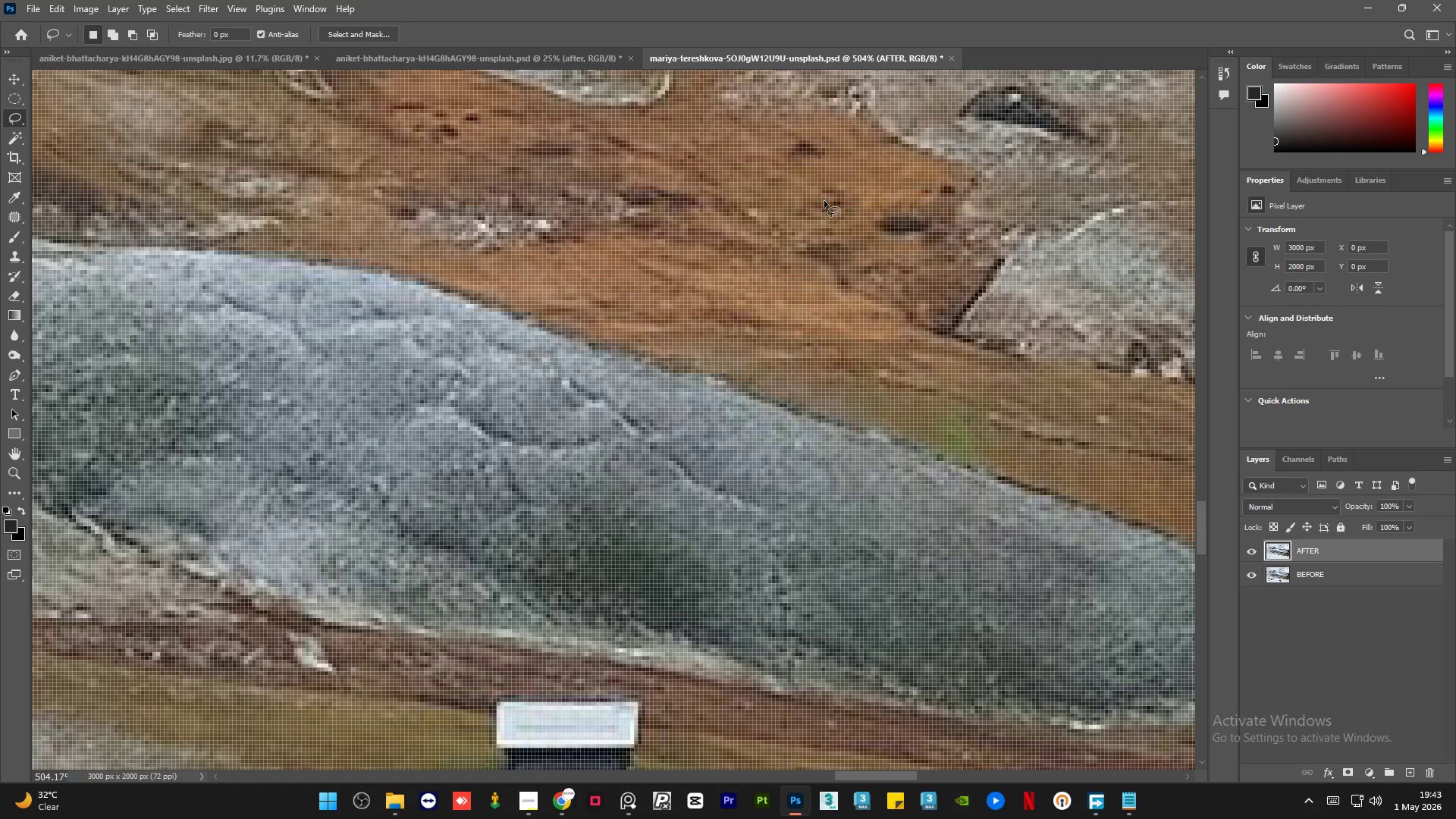 
hold_key(key=AltLeft, duration=1.72)
scroll: coordinate [743, 463], scroll_direction: up, amount: 1.0
 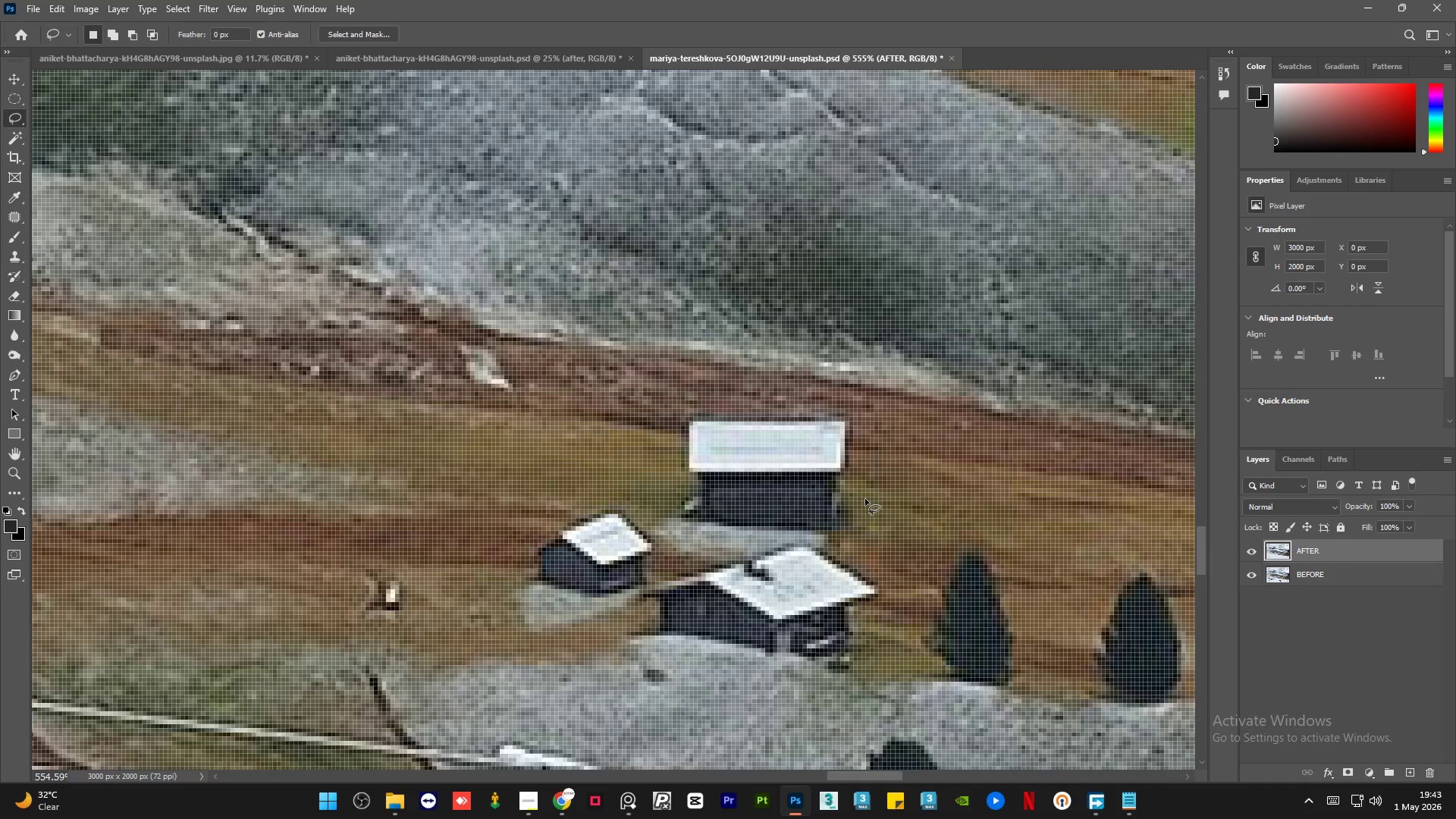 
left_click_drag(start_coordinate=[872, 505], to_coordinate=[872, 494])
 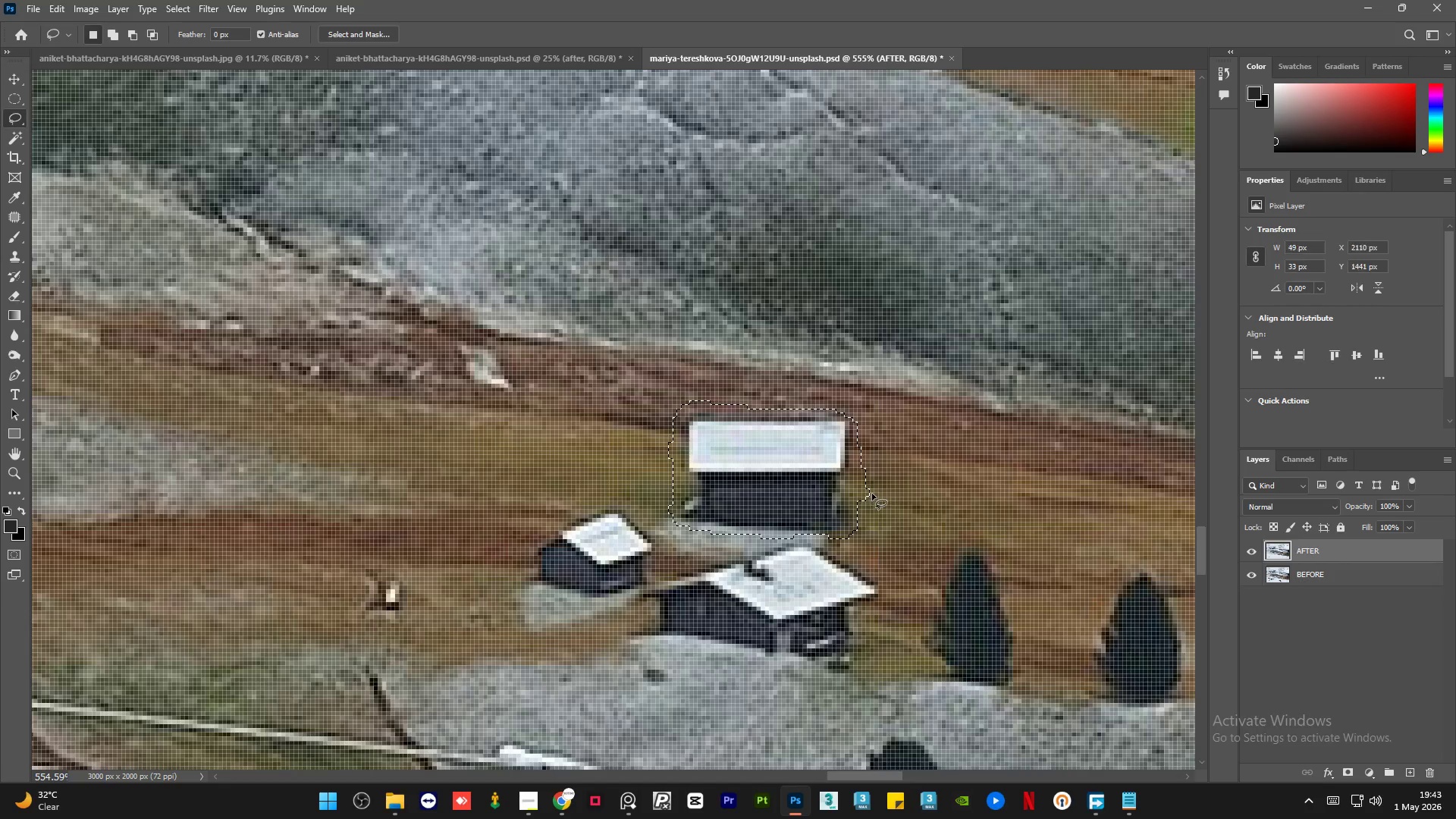 
key(Shift+F5)
 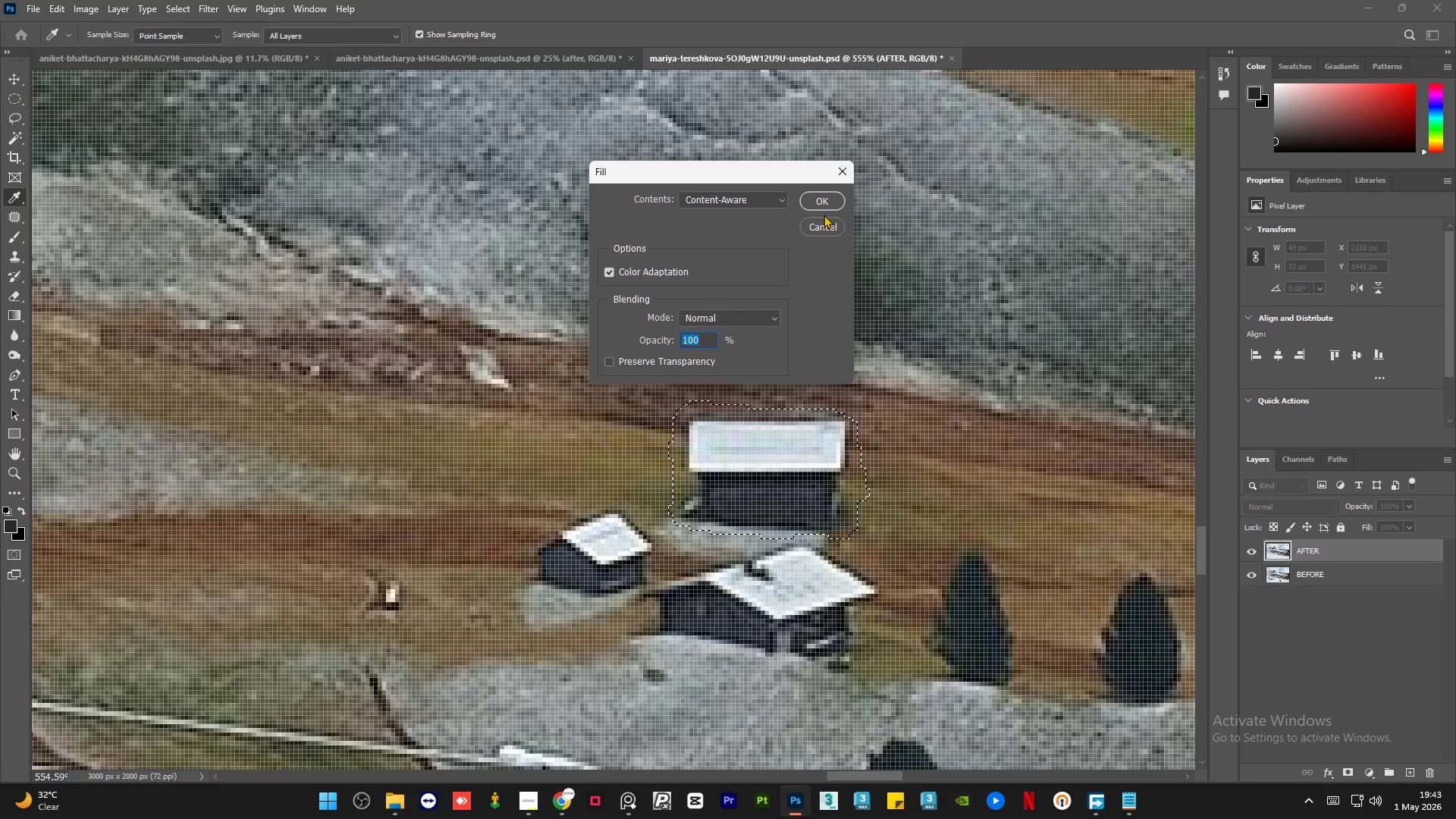 
left_click([821, 192])
 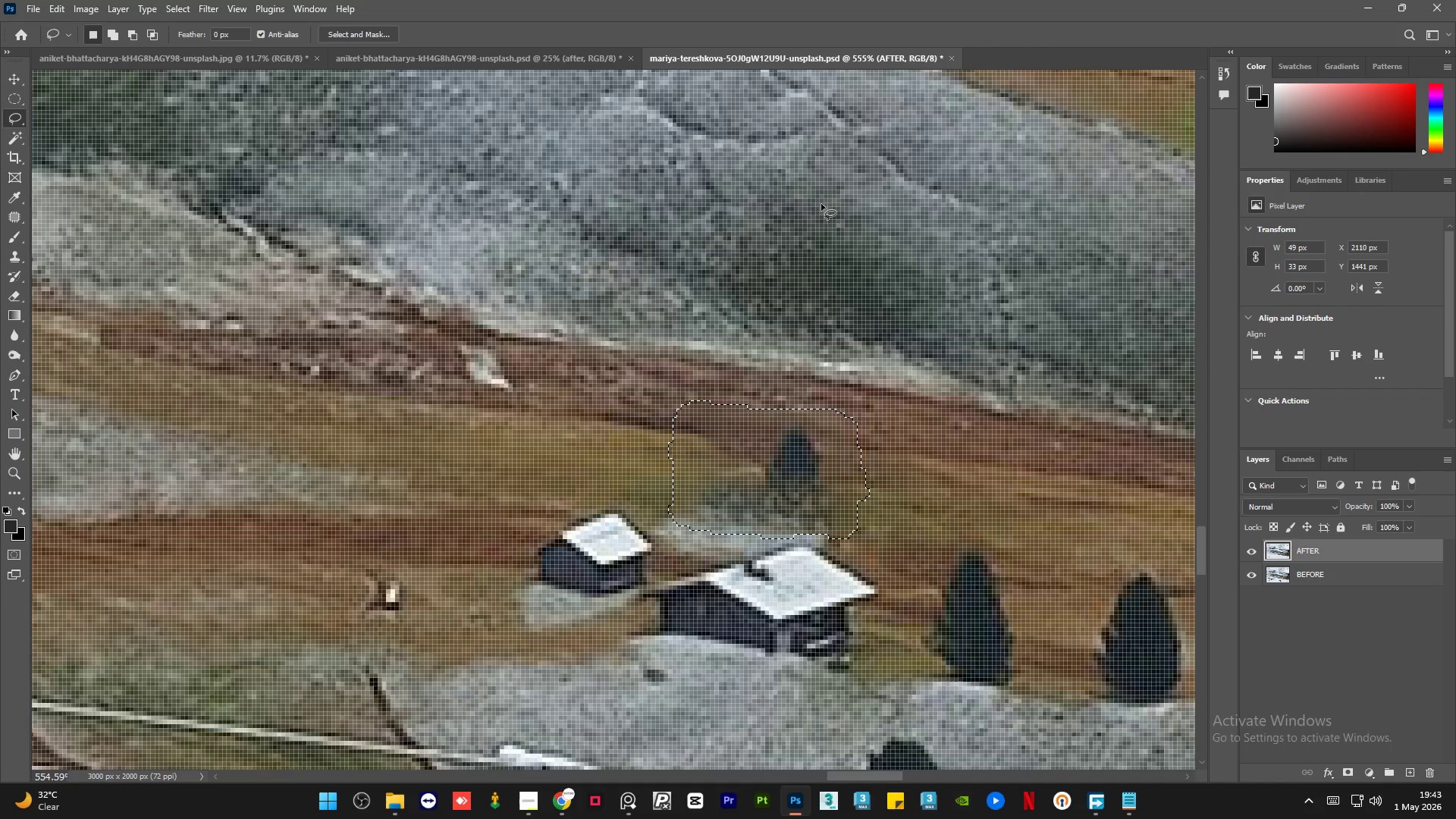 
key(Control+D)
 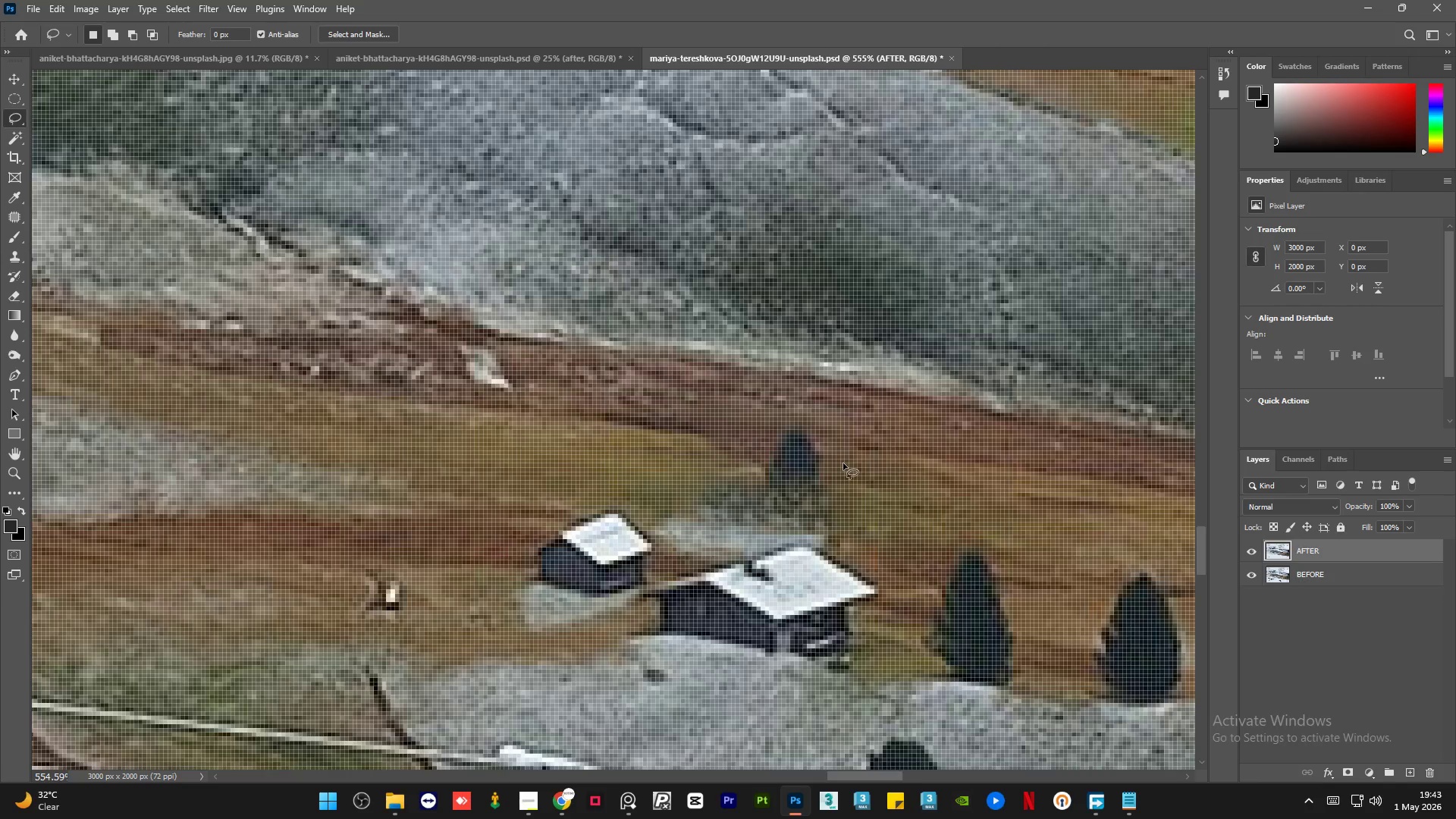 
hold_key(key=AltLeft, duration=0.77)
scroll: coordinate [773, 516], scroll_direction: down, amount: 1.0
 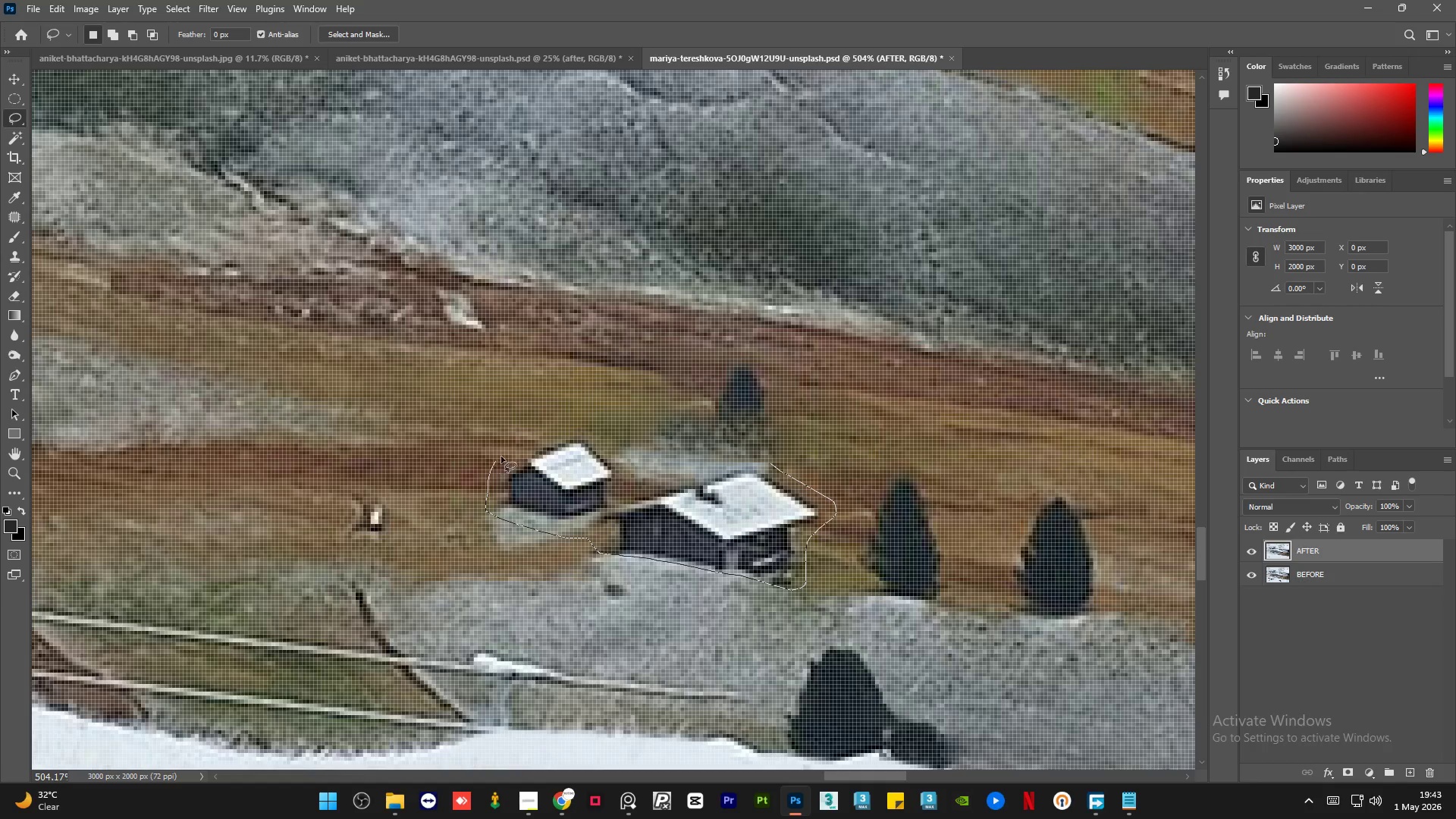 
wait(7.88)
 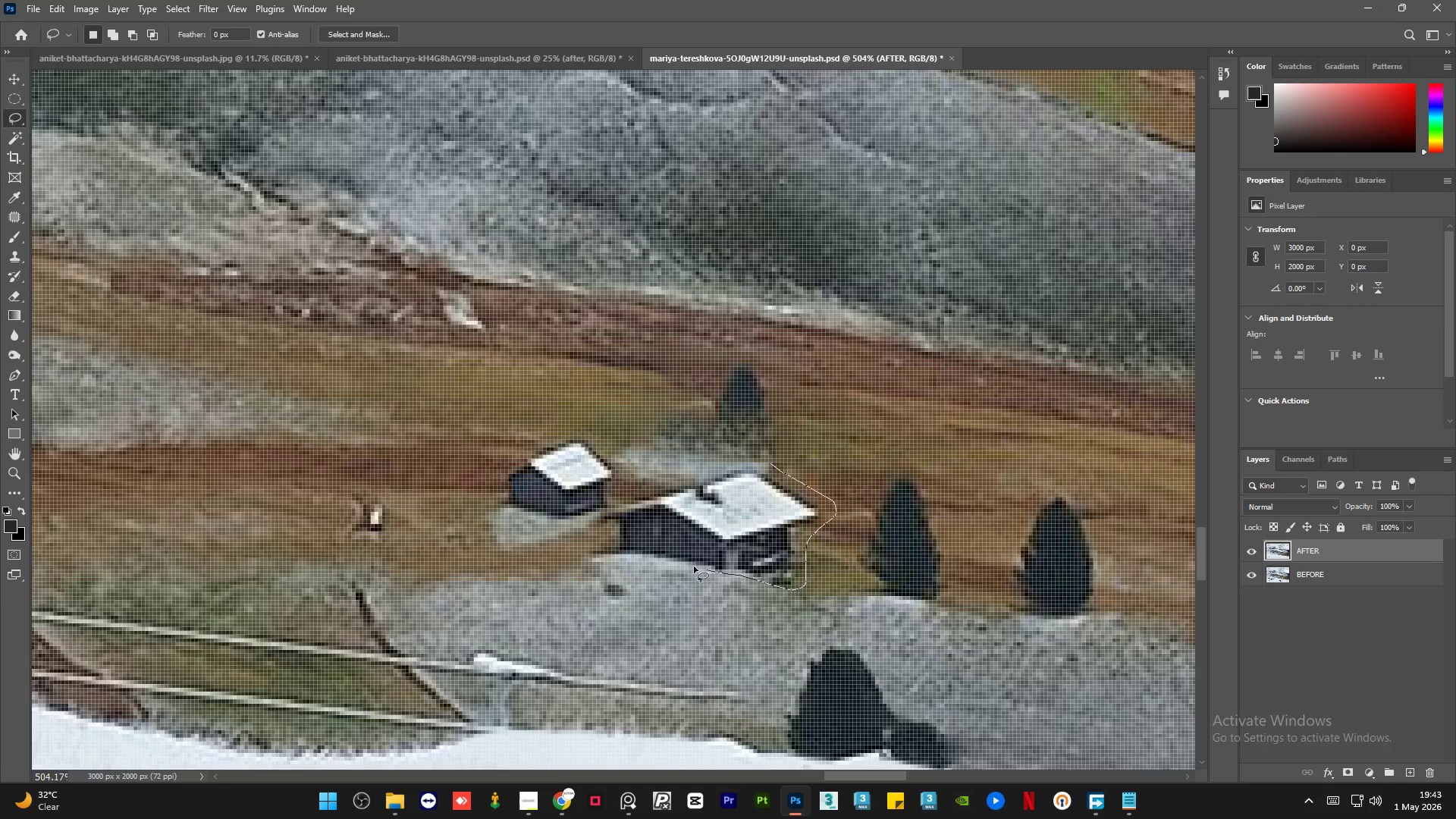 
key(Shift+F5)
 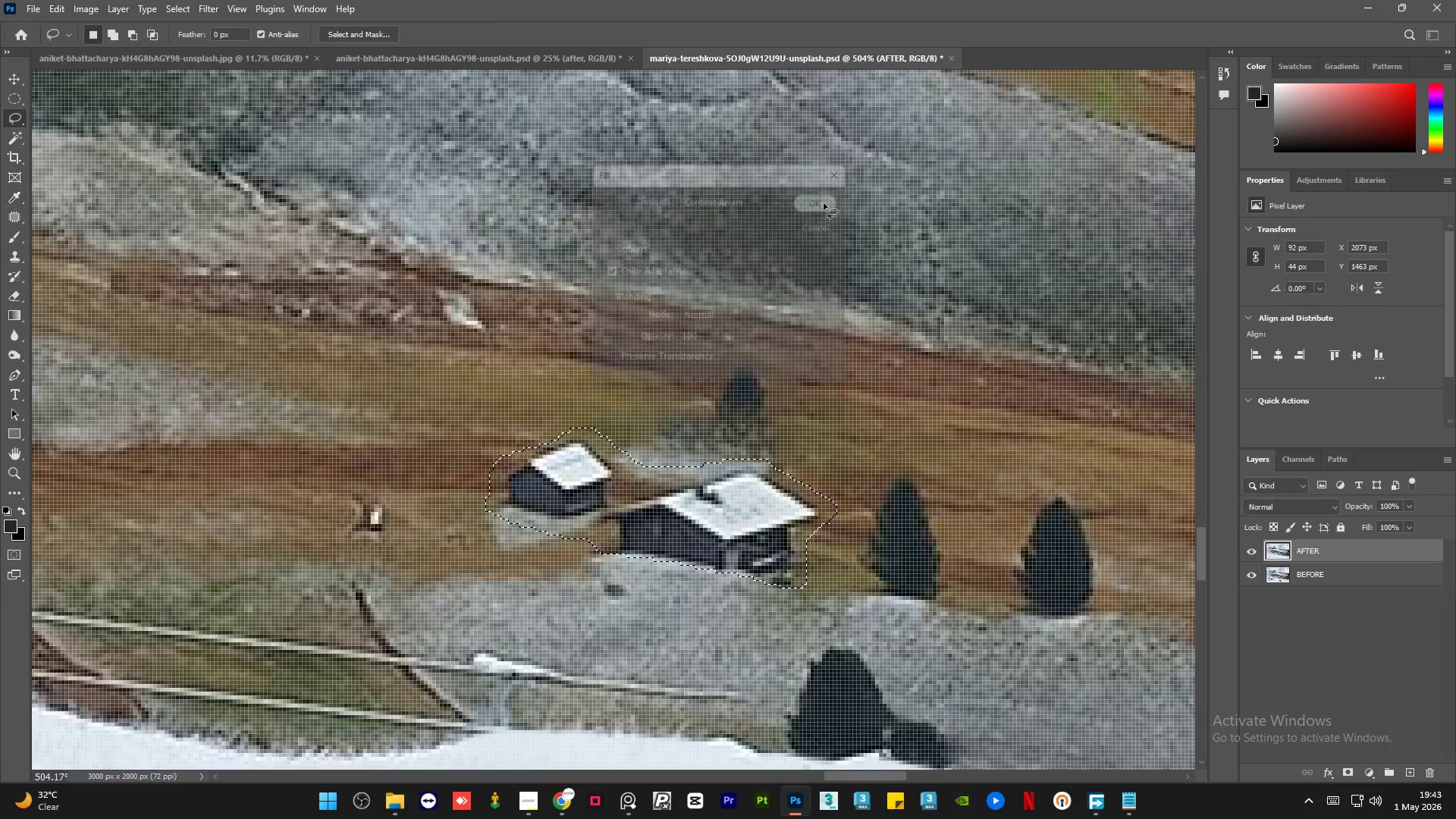 
key(Control+D)
 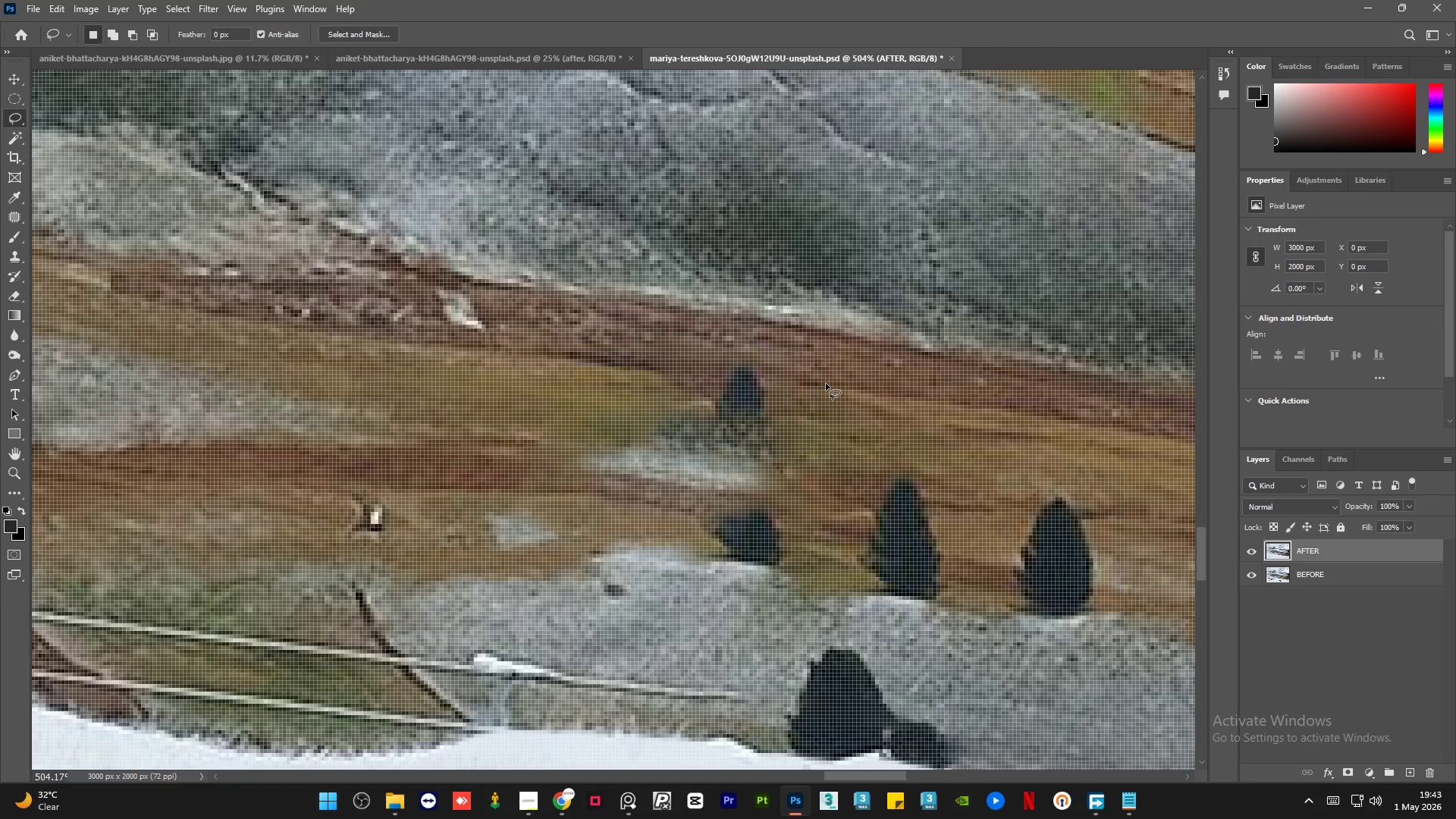 
hold_key(key=AltLeft, duration=1.55)
scroll: coordinate [605, 532], scroll_direction: down, amount: 3.0
 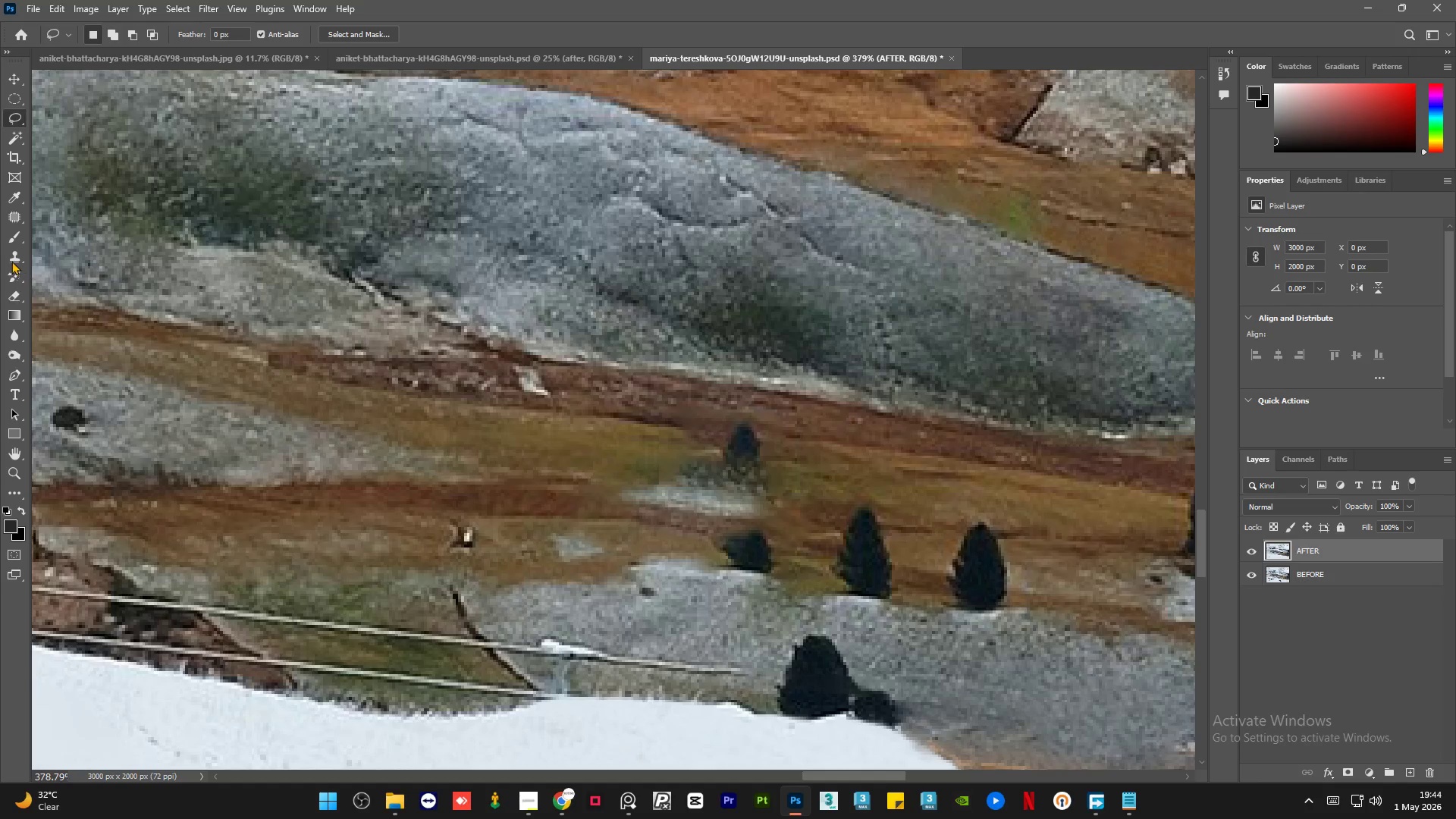 
left_click([11, 260])
 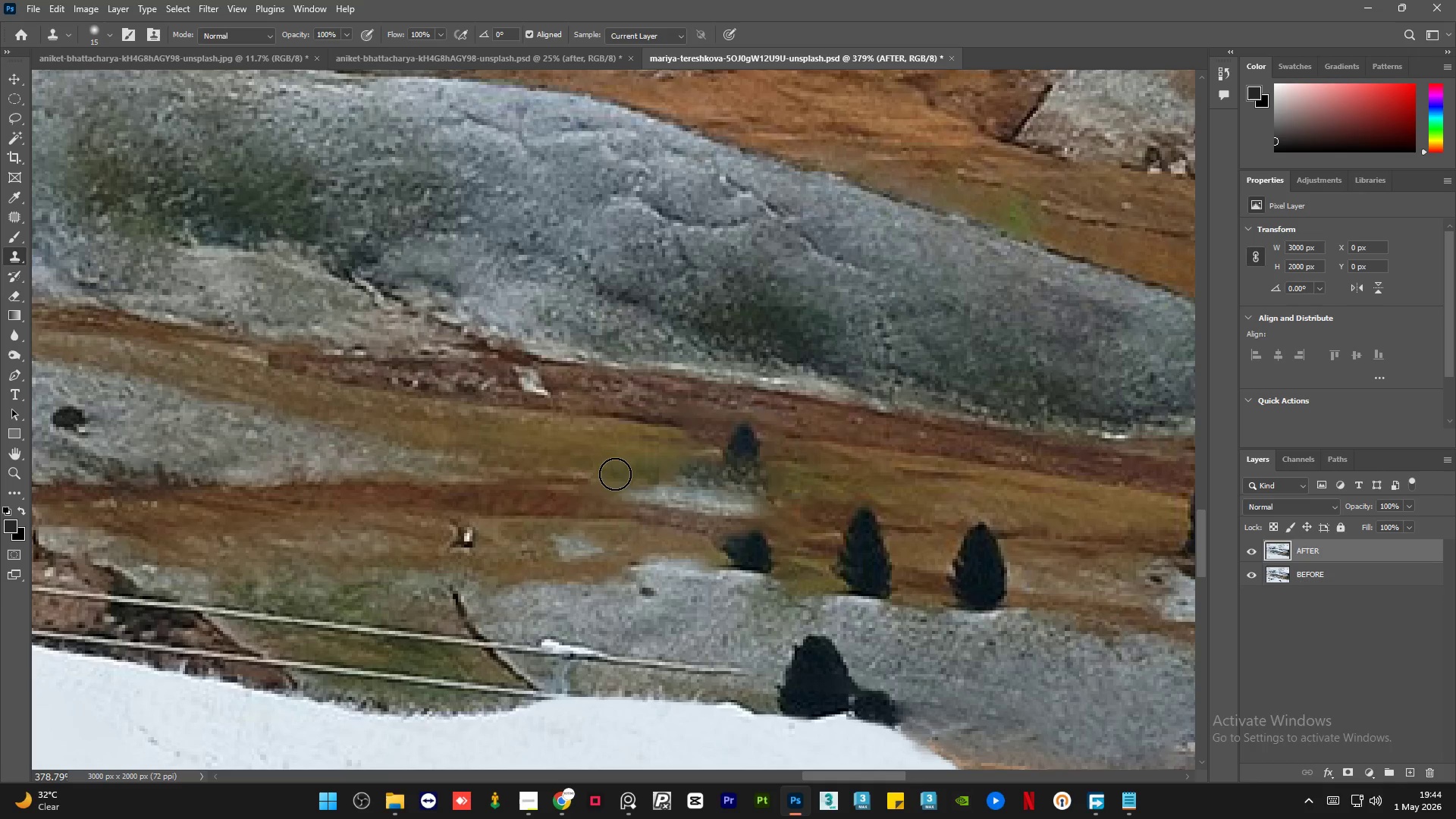 
hold_key(key=AltLeft, duration=0.69)
 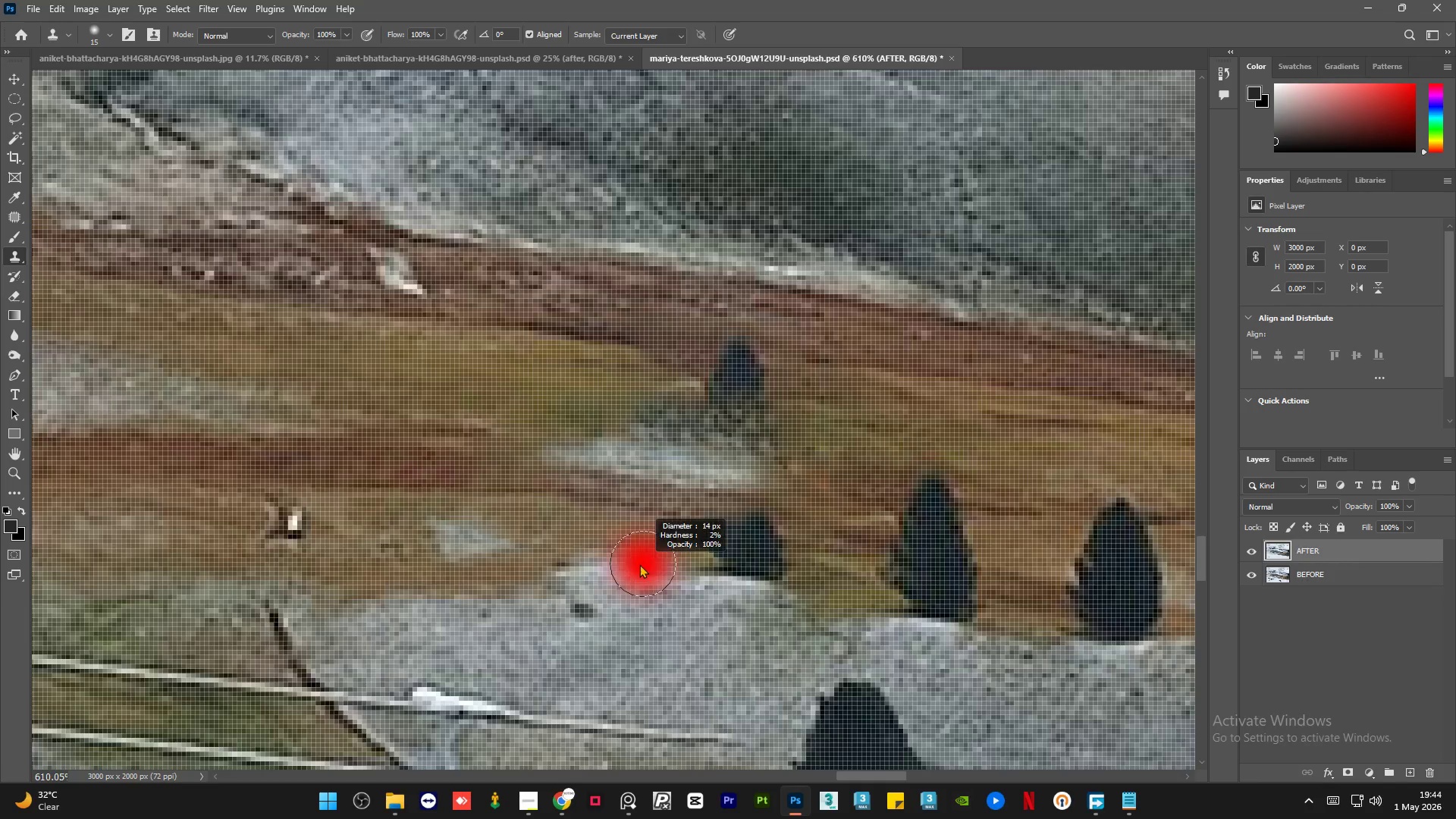 
hold_key(key=AltLeft, duration=0.92)
 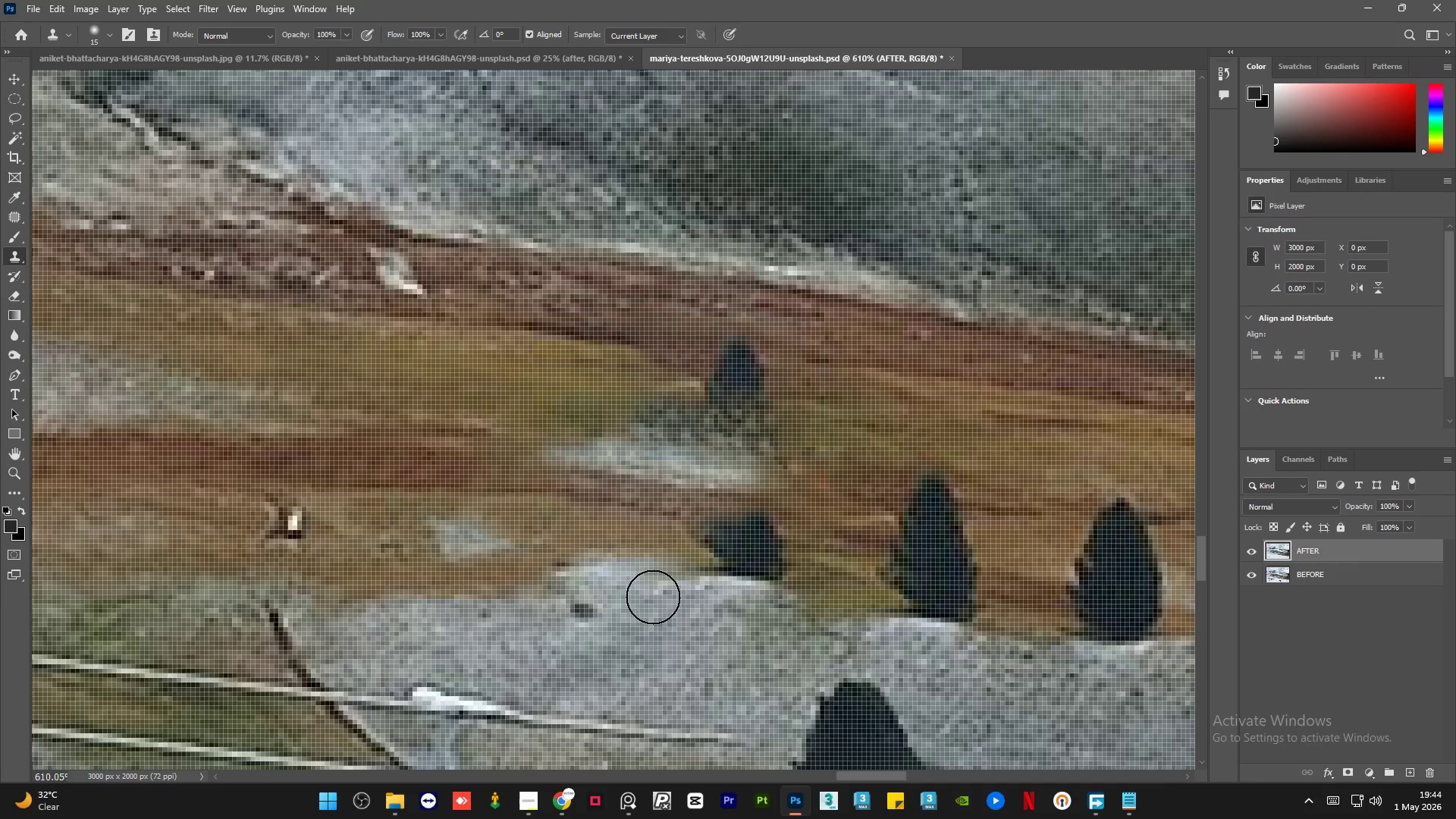 
scroll: coordinate [752, 562], scroll_direction: up, amount: 5.0
 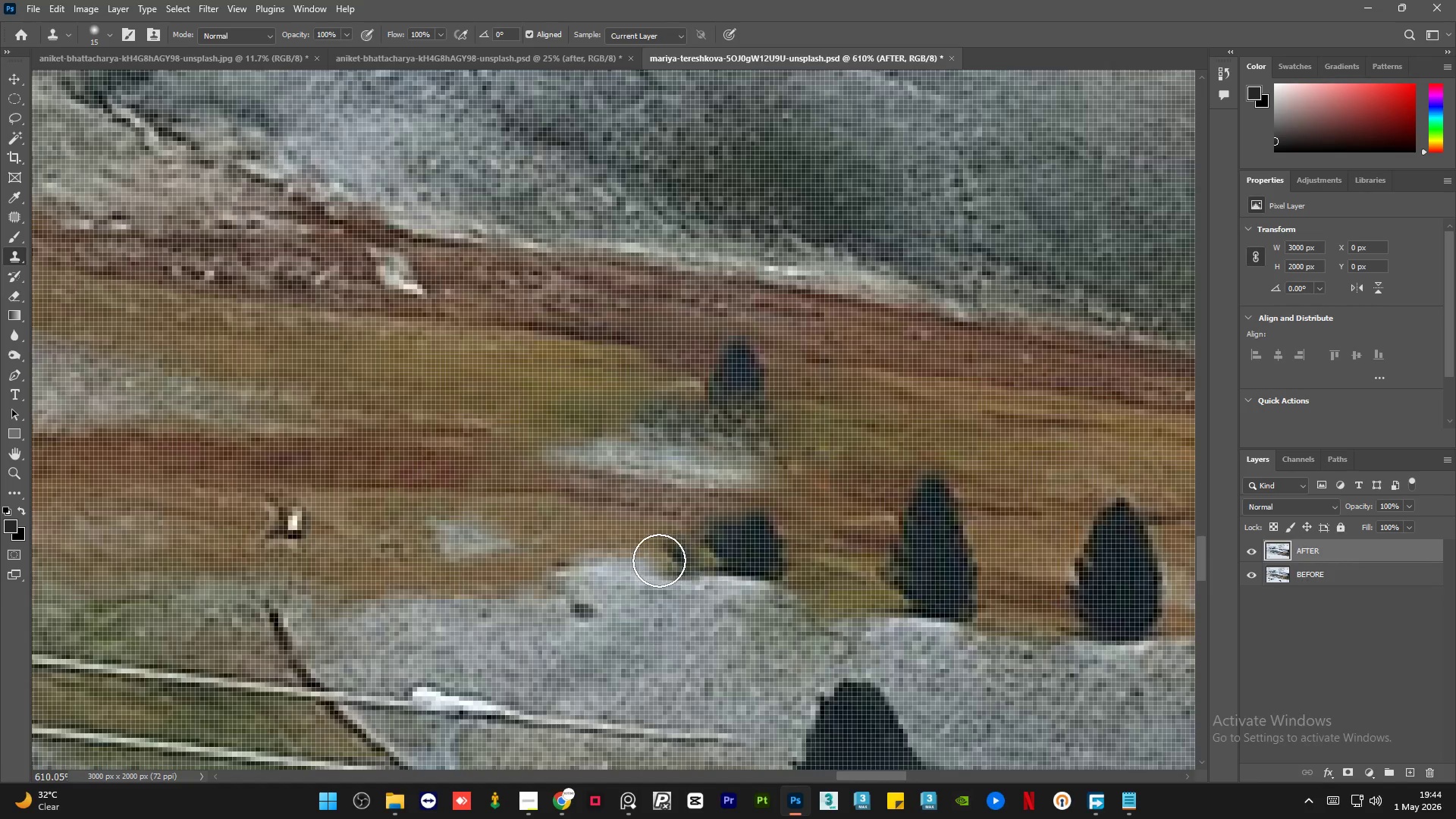 
hold_key(key=AltLeft, duration=0.67)
left_click([639, 594])
 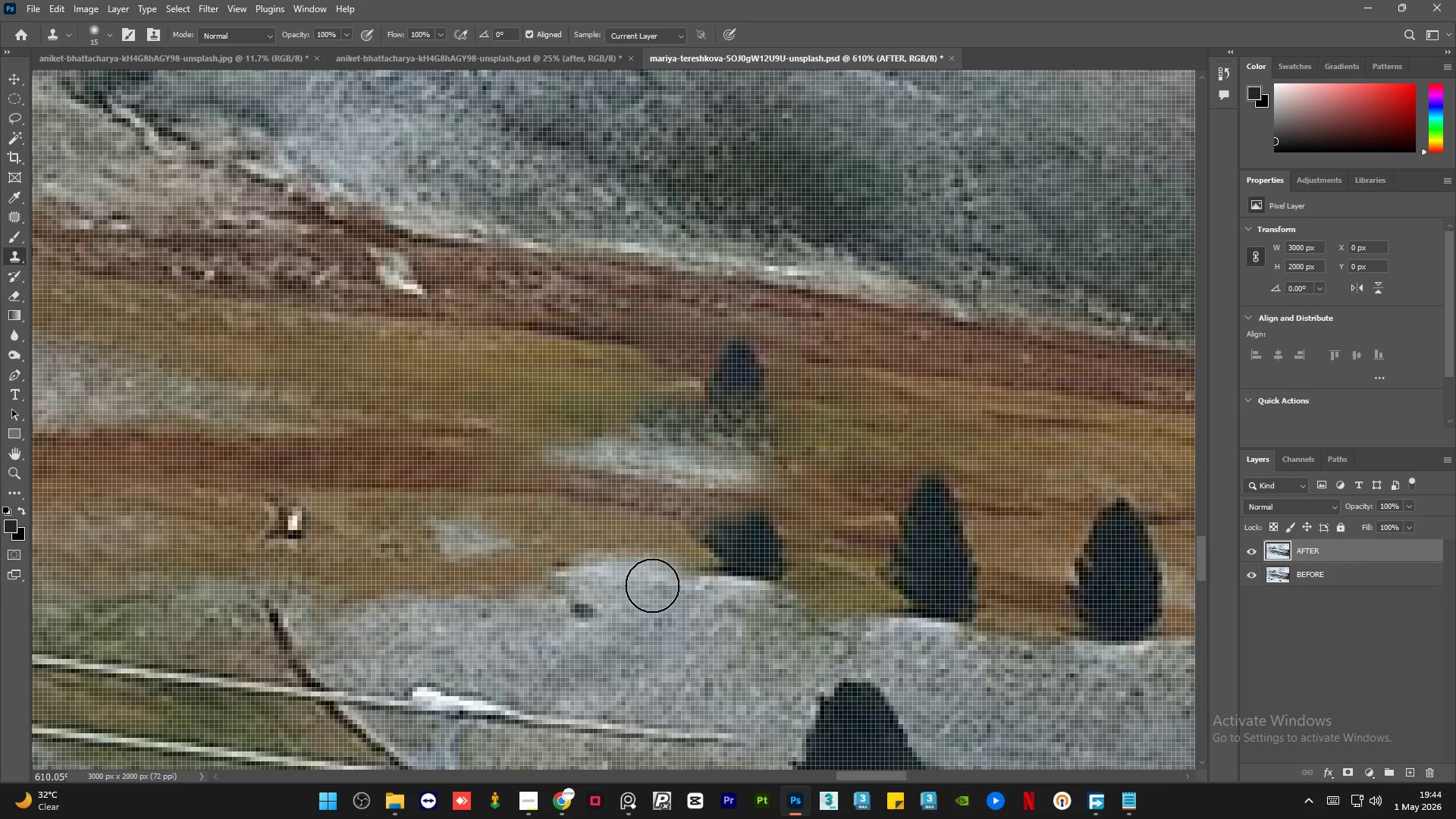 
left_click_drag(start_coordinate=[655, 585], to_coordinate=[714, 588])
 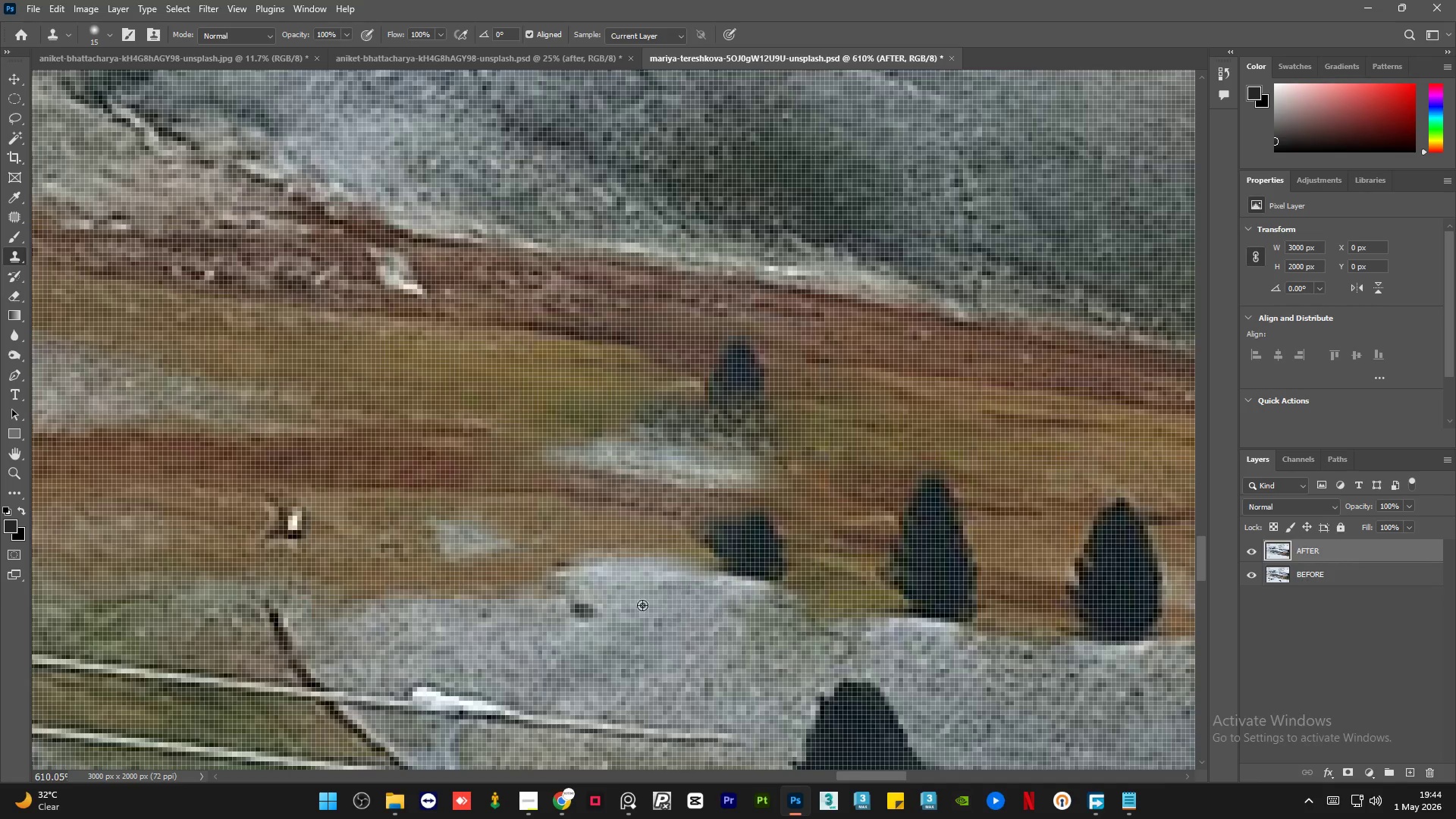 
key(Alt+AltLeft)
 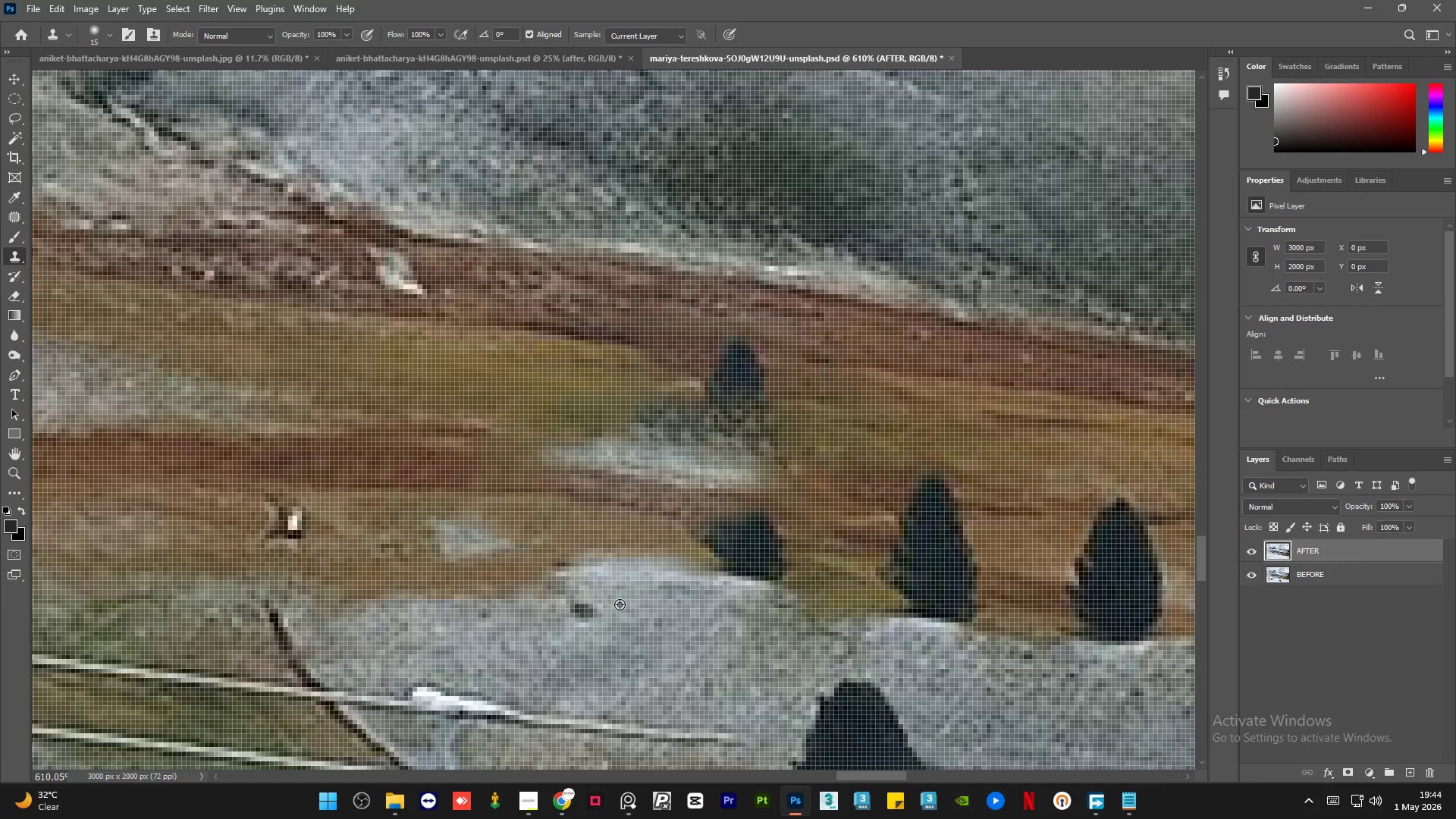 
left_click_drag(start_coordinate=[620, 604], to_coordinate=[616, 604])
 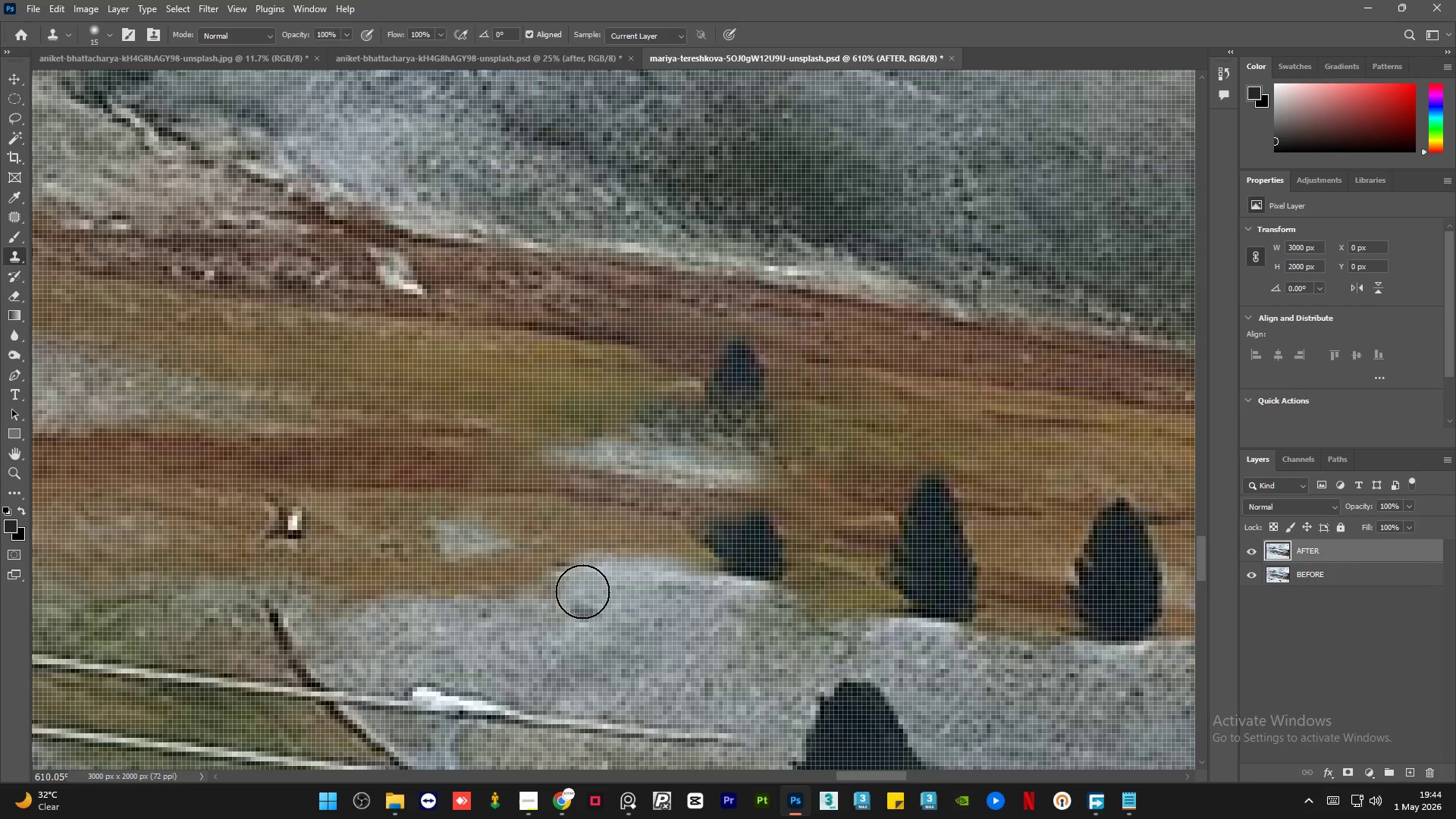 
left_click_drag(start_coordinate=[582, 592], to_coordinate=[532, 591])
 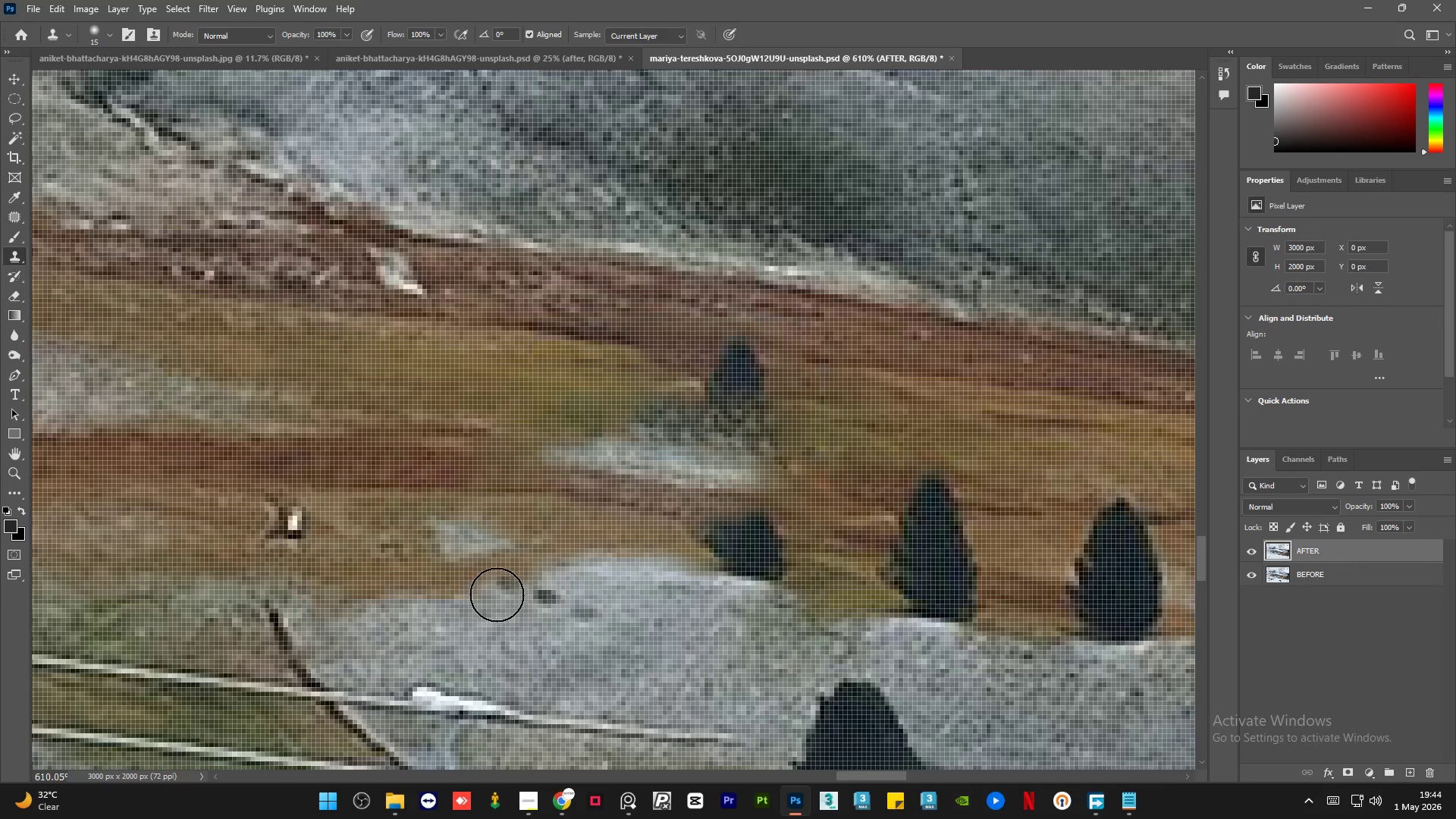 
hold_key(key=AltLeft, duration=0.42)
 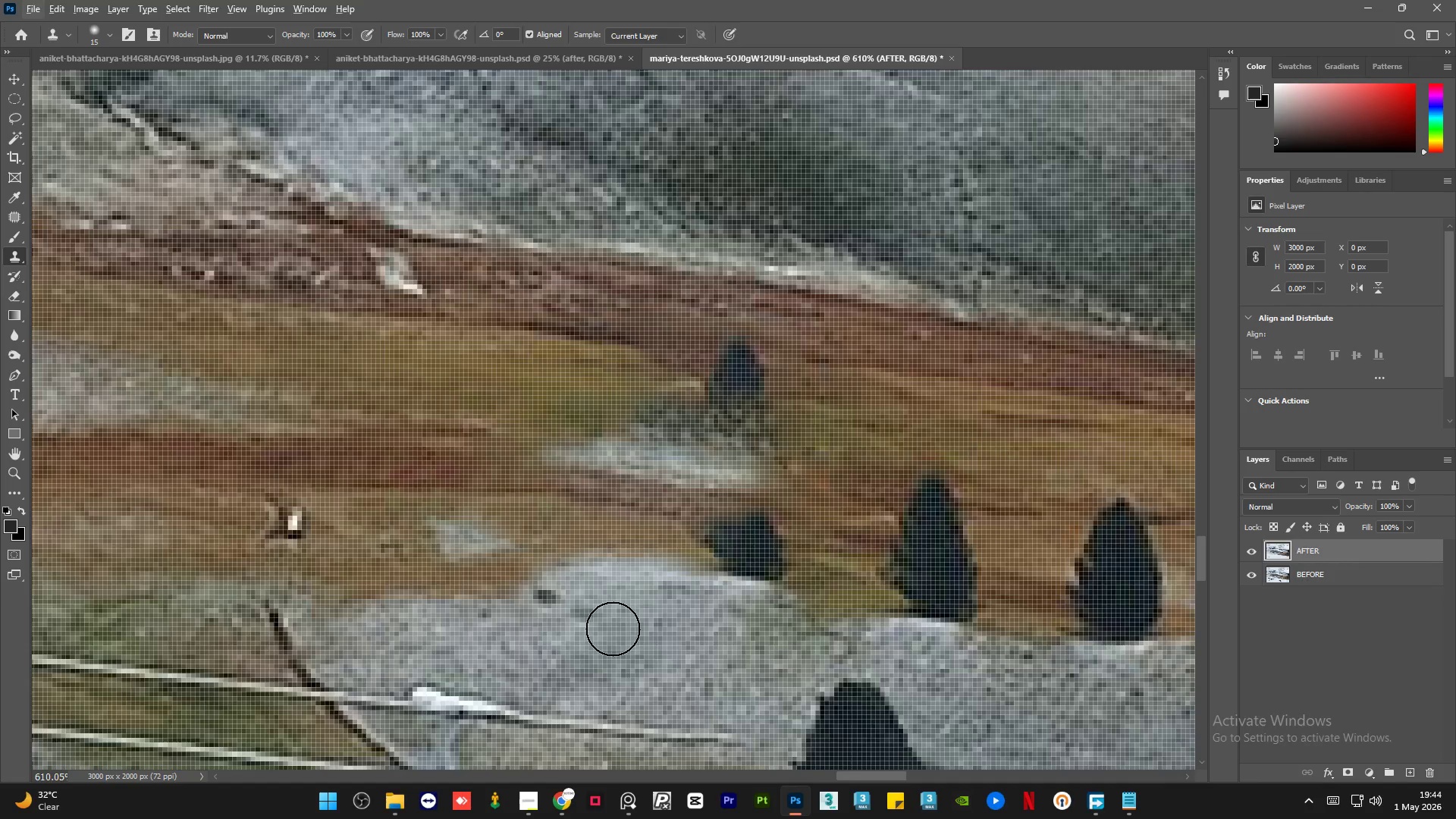 
hold_key(key=AltLeft, duration=0.53)
 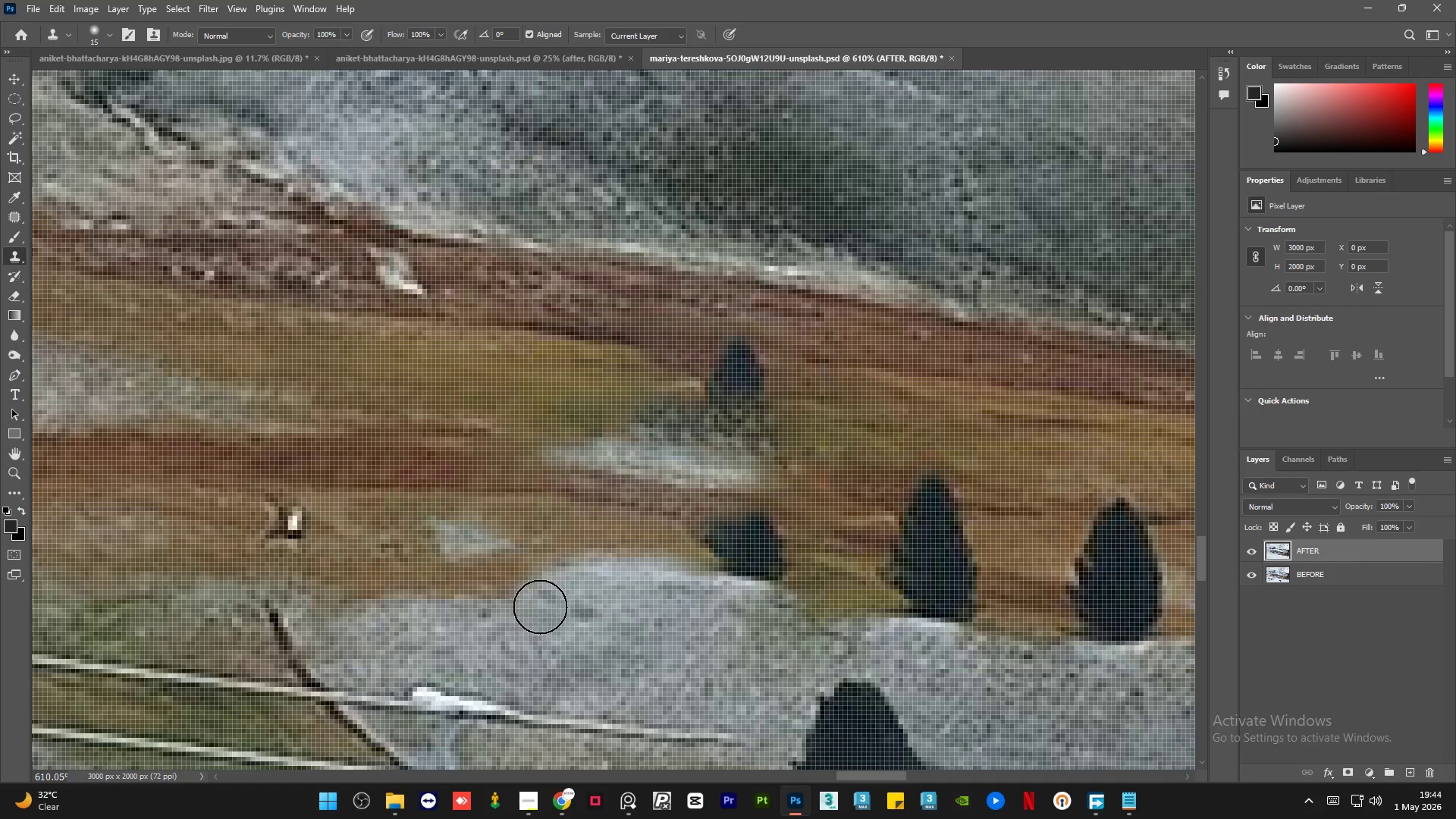 
left_click_drag(start_coordinate=[539, 607], to_coordinate=[497, 602])
 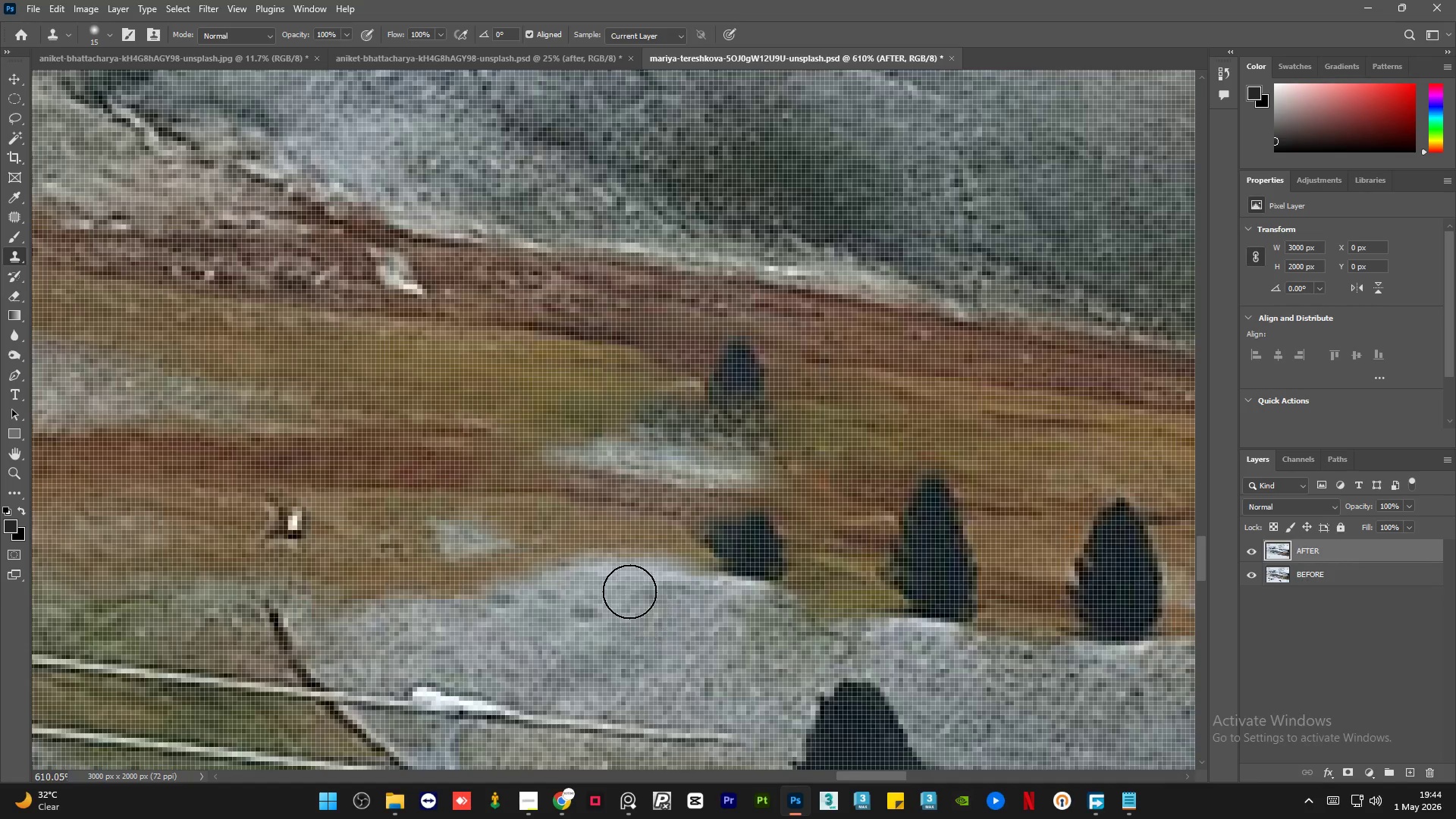 
hold_key(key=AltLeft, duration=1.14)
left_click([403, 546])
 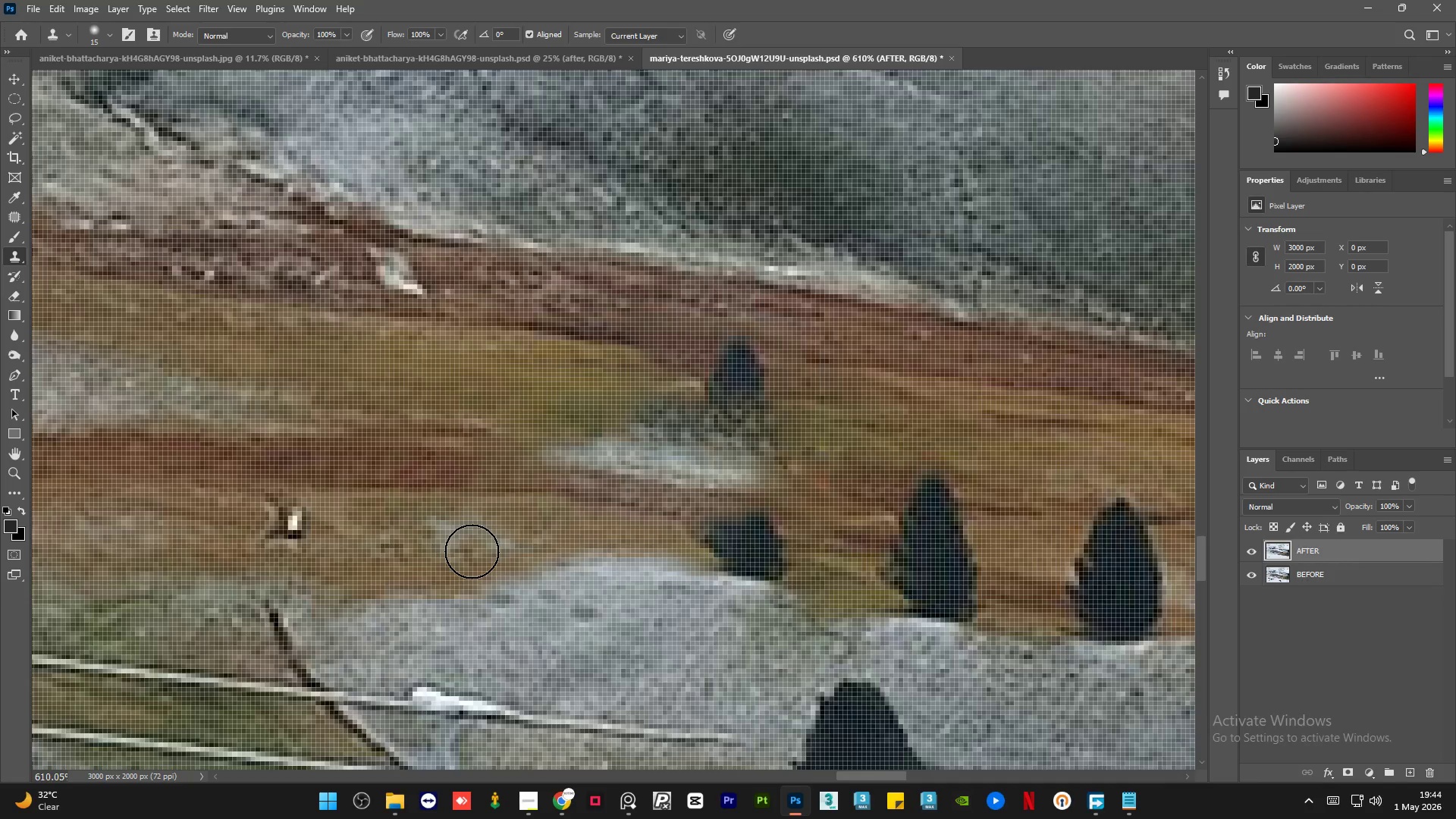 
left_click_drag(start_coordinate=[472, 551], to_coordinate=[512, 538])
 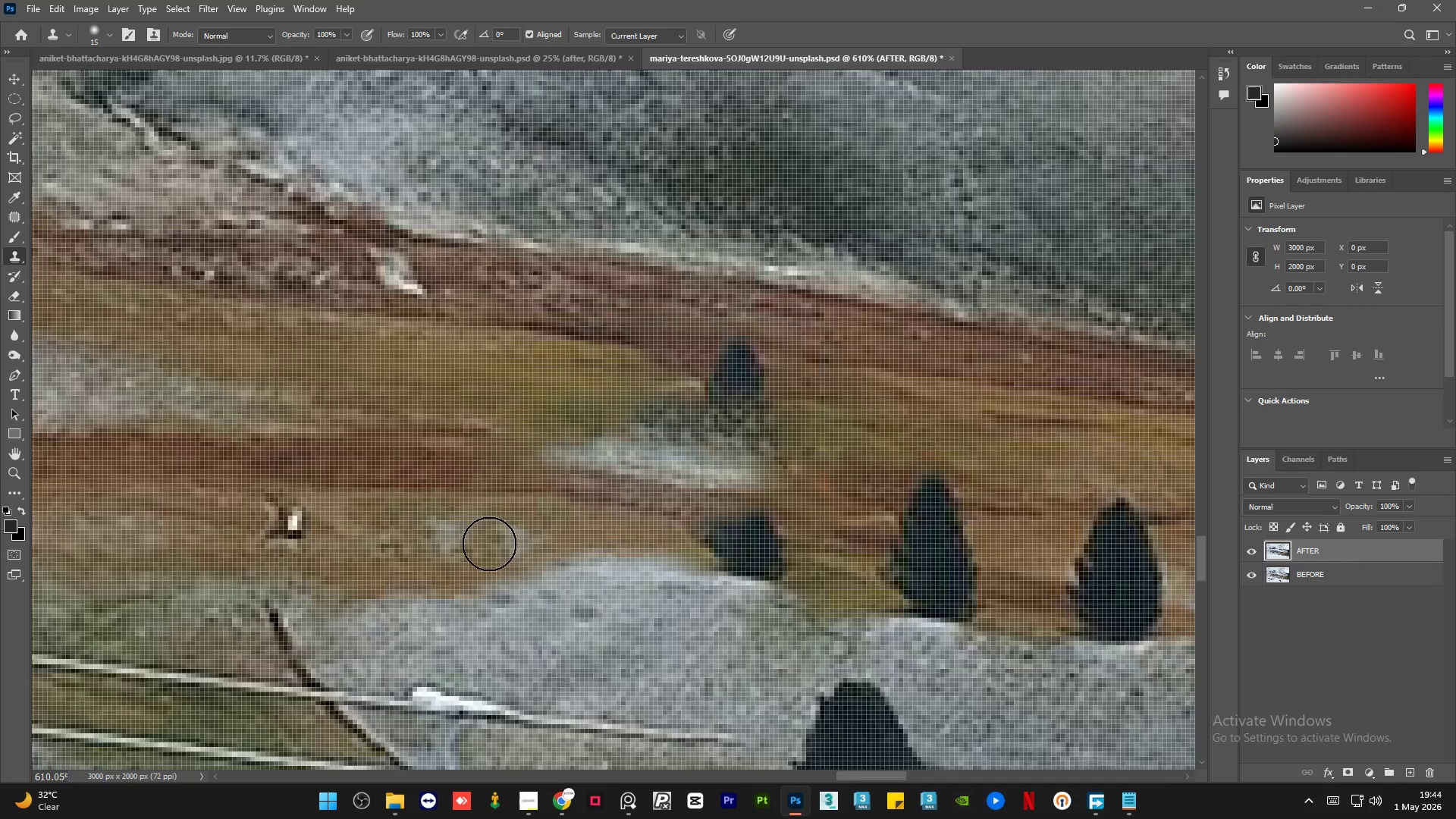 
hold_key(key=AltLeft, duration=0.61)
 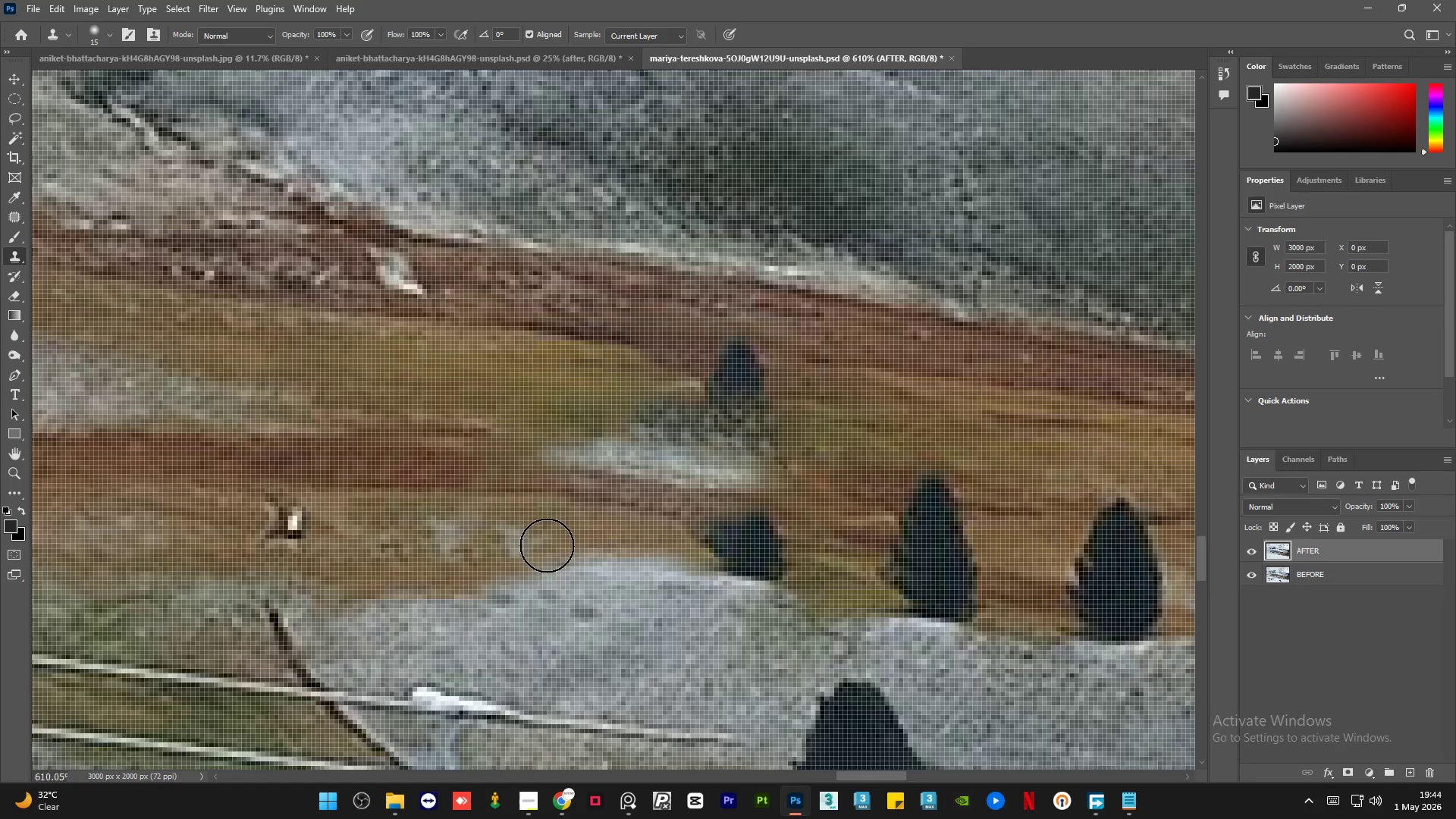 
left_click_drag(start_coordinate=[513, 540], to_coordinate=[572, 548])
 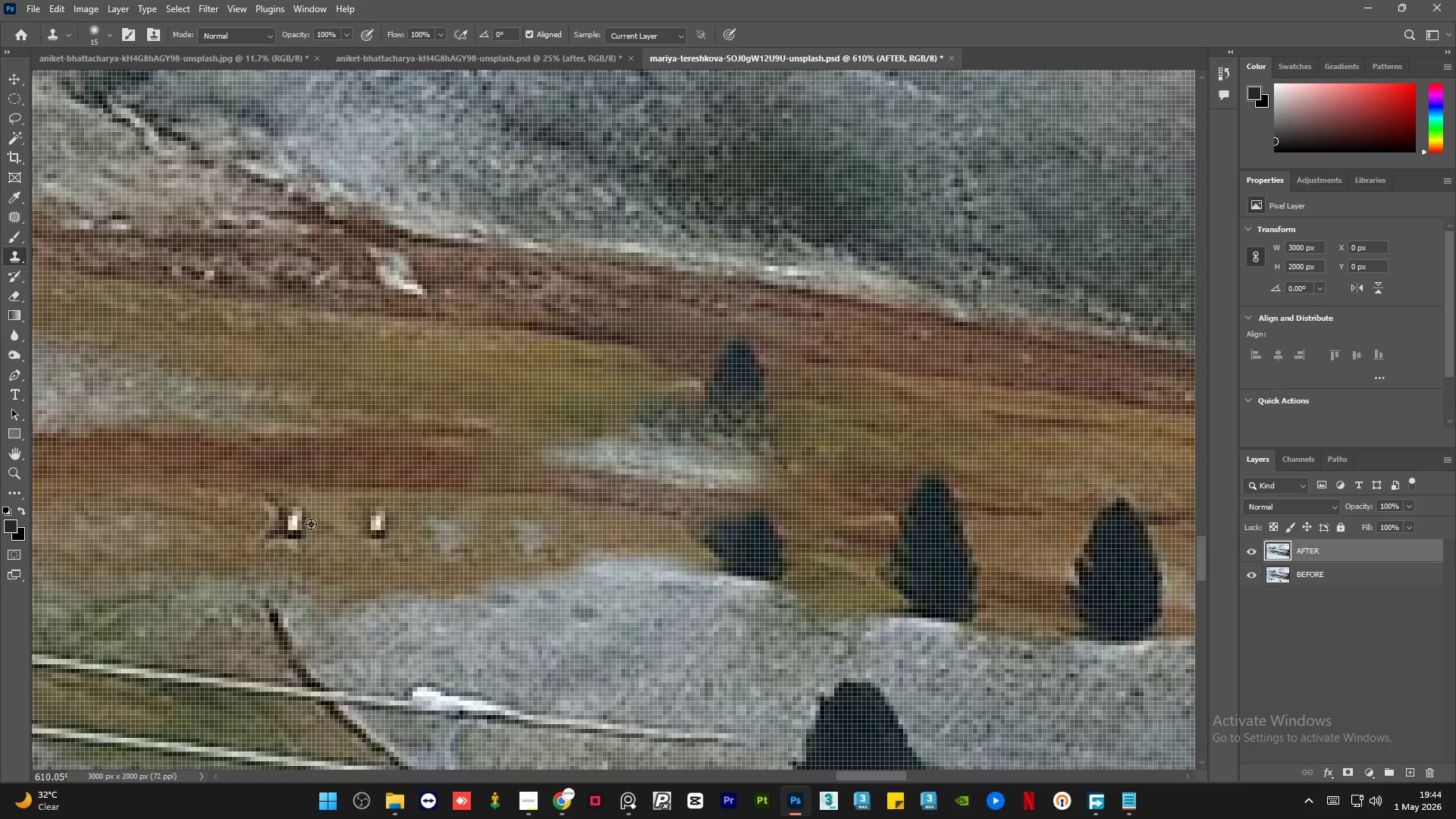 
hold_key(key=AltLeft, duration=0.39)
left_click([322, 533])
 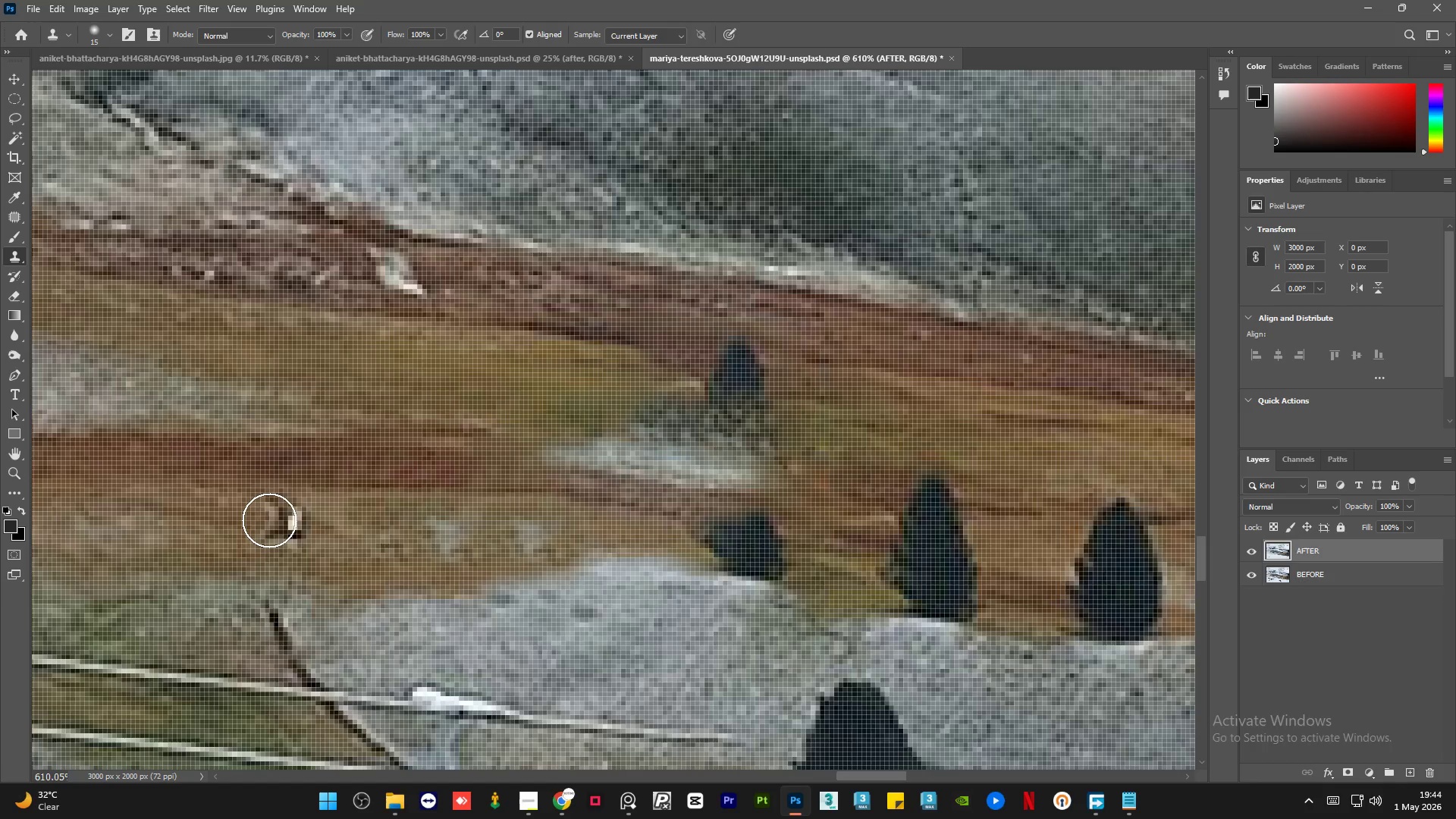 
left_click_drag(start_coordinate=[293, 527], to_coordinate=[253, 513])
 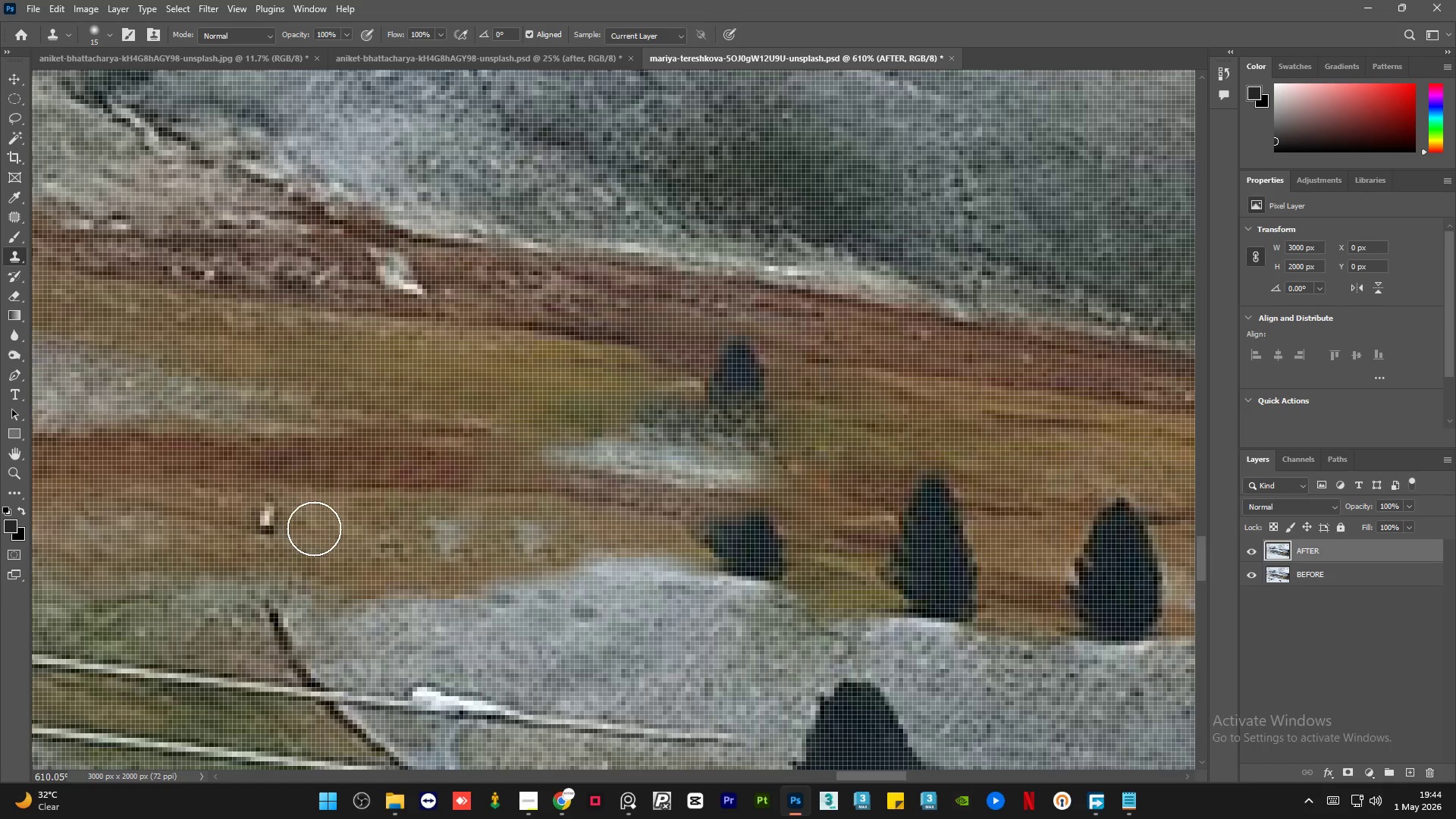 
key(Alt+AltLeft)
 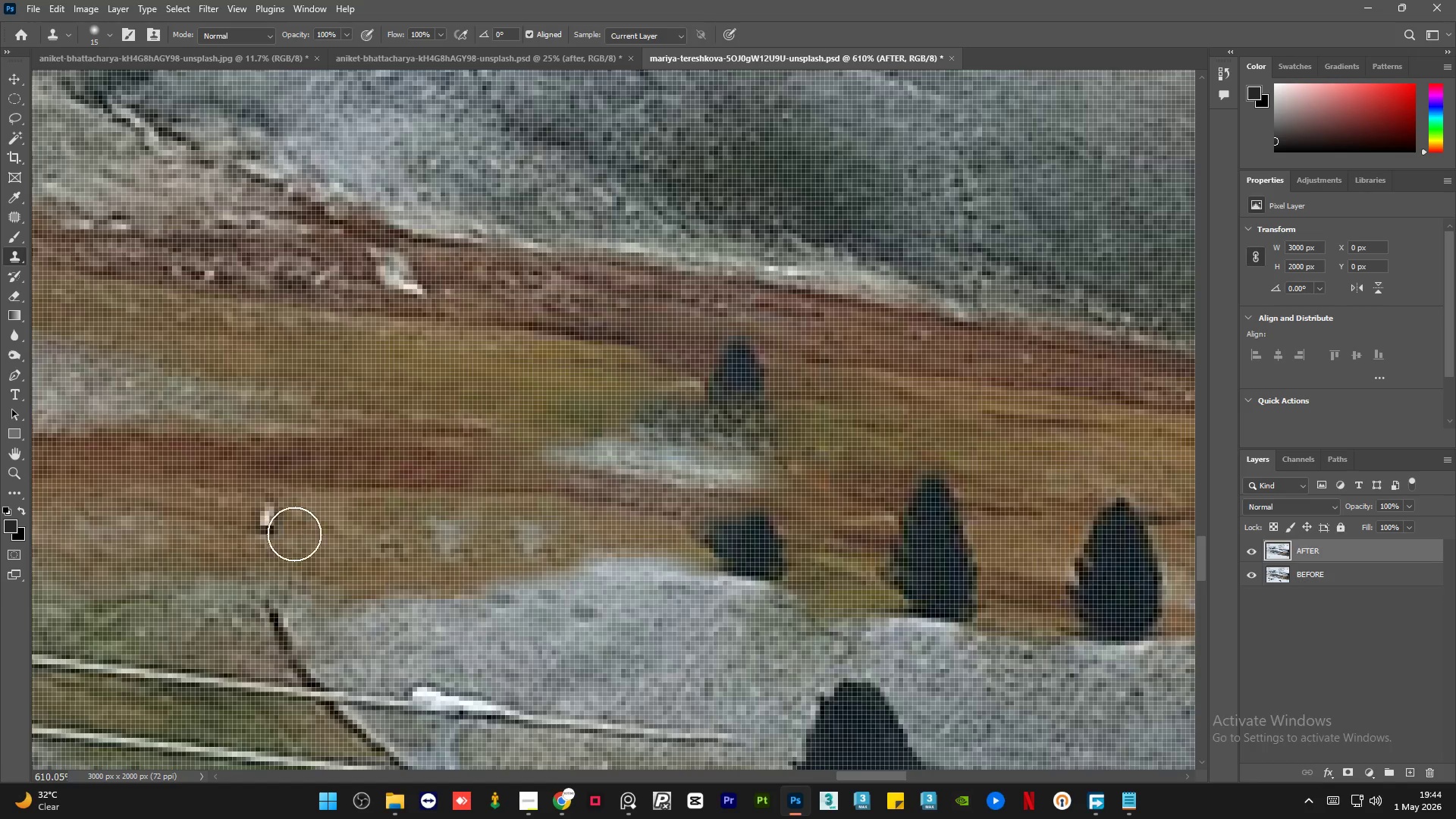 
double_click([256, 516])
 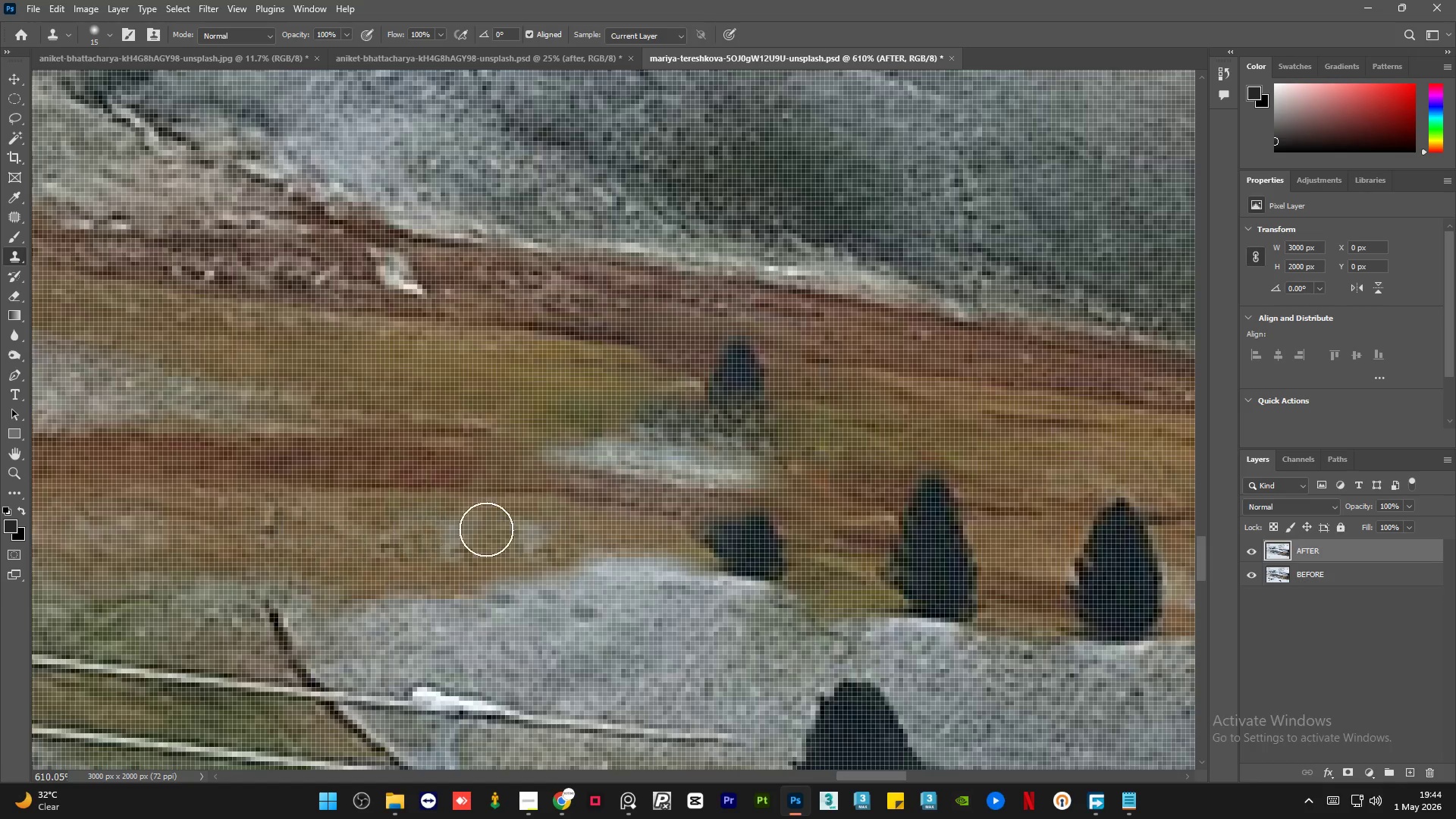 
hold_key(key=AltLeft, duration=0.91)
 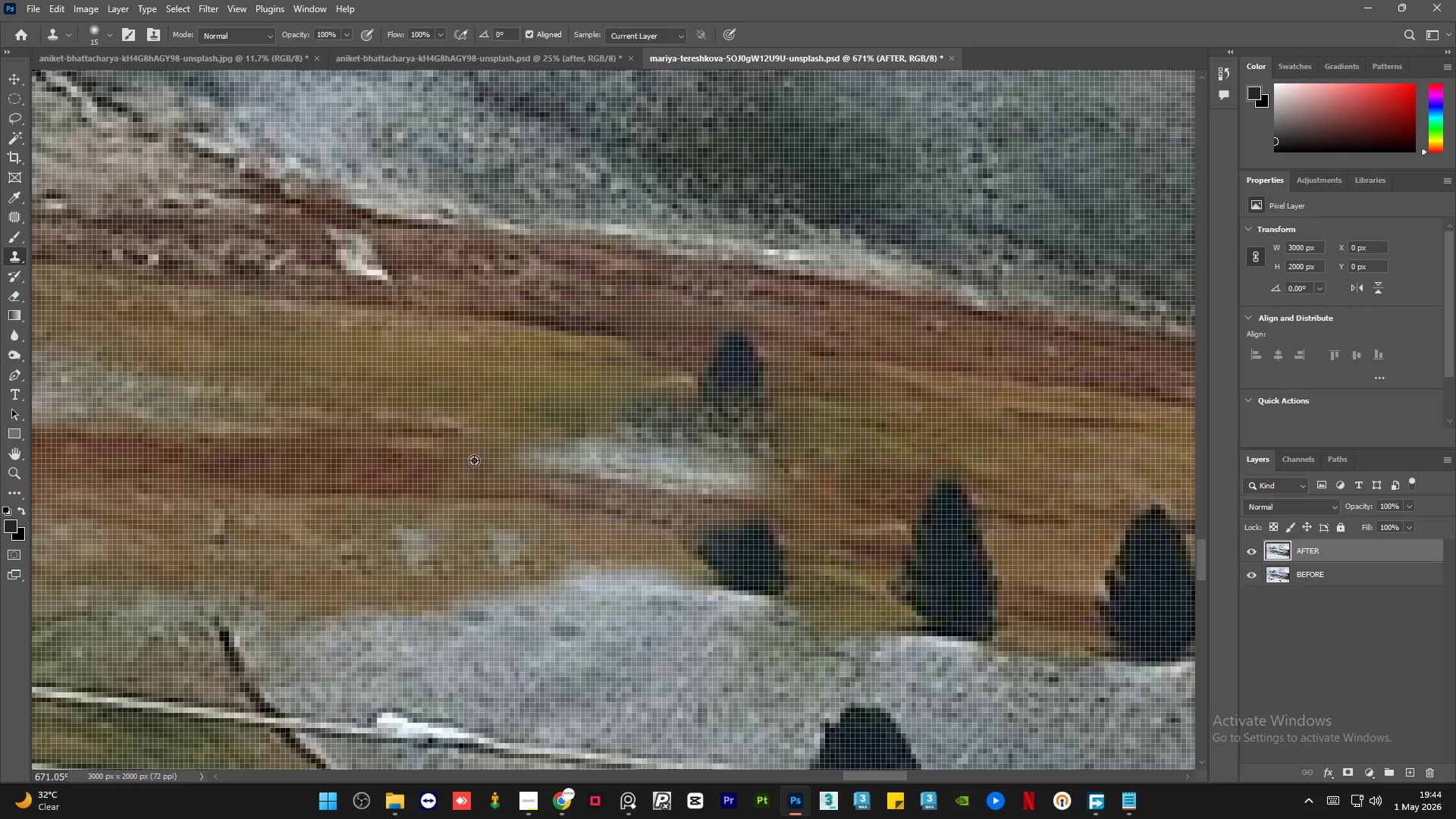 
hold_key(key=AltLeft, duration=0.44)
 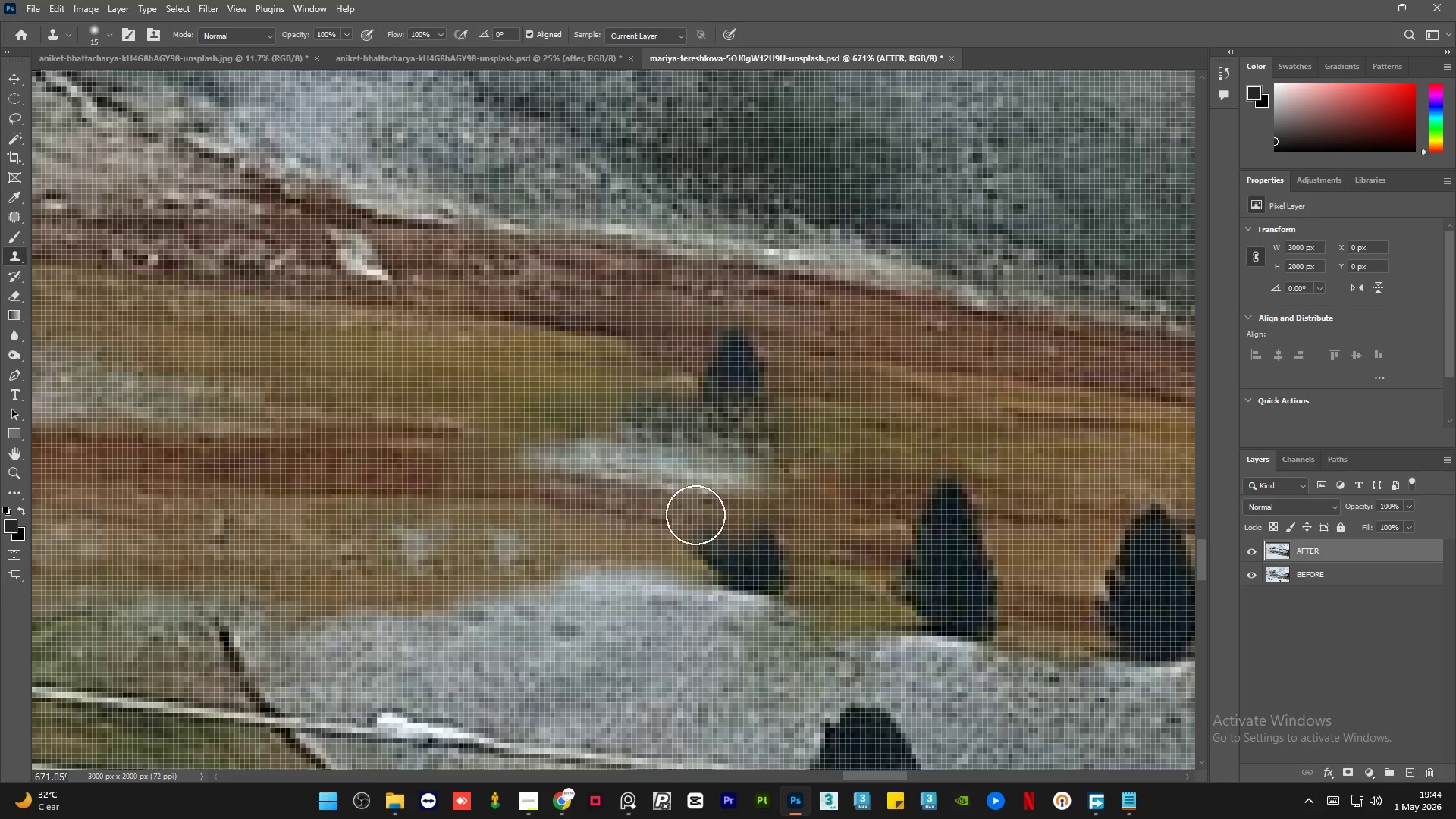 
scroll: coordinate [704, 516], scroll_direction: up, amount: 1.0
 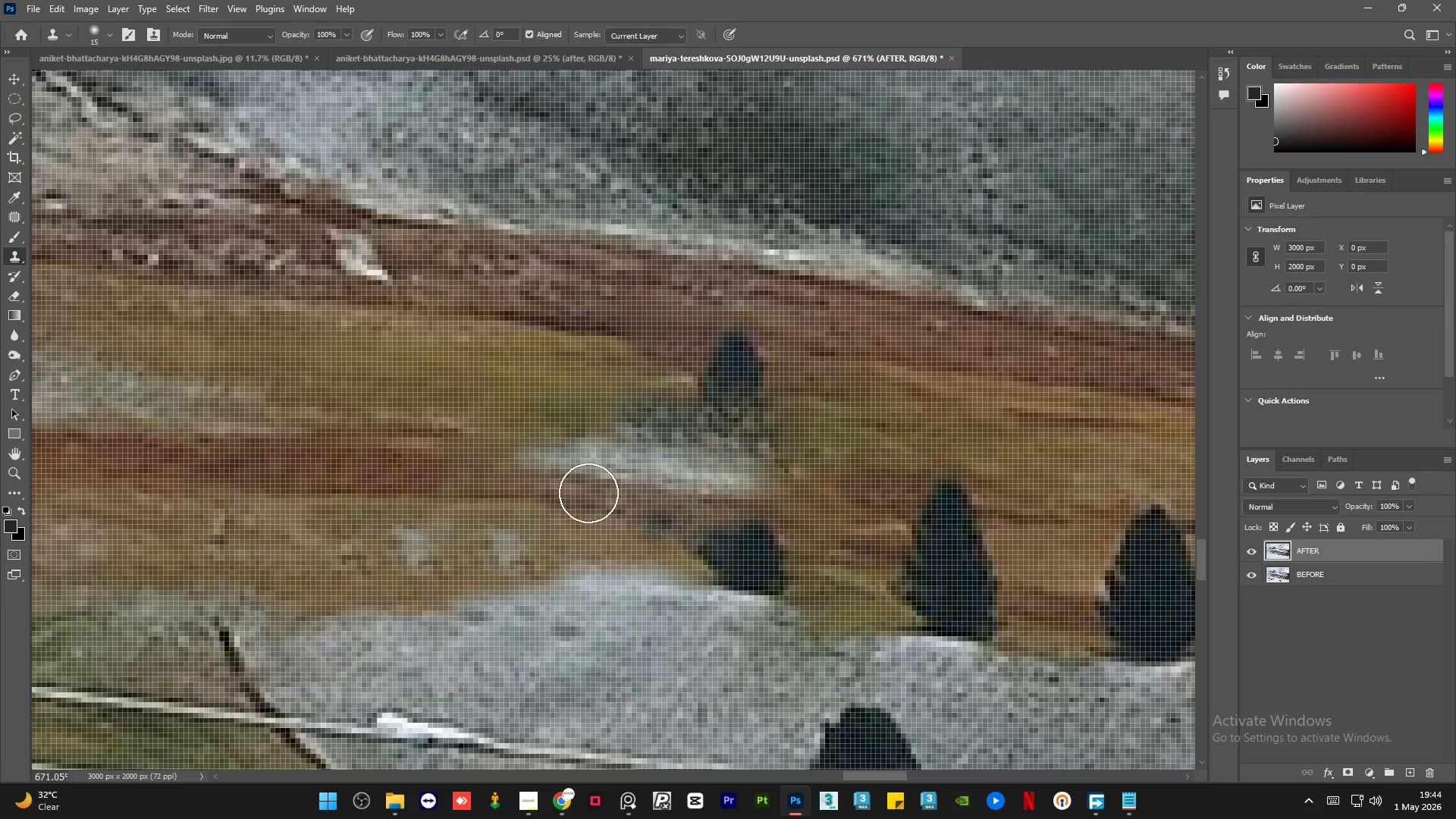 
left_click([474, 460])
 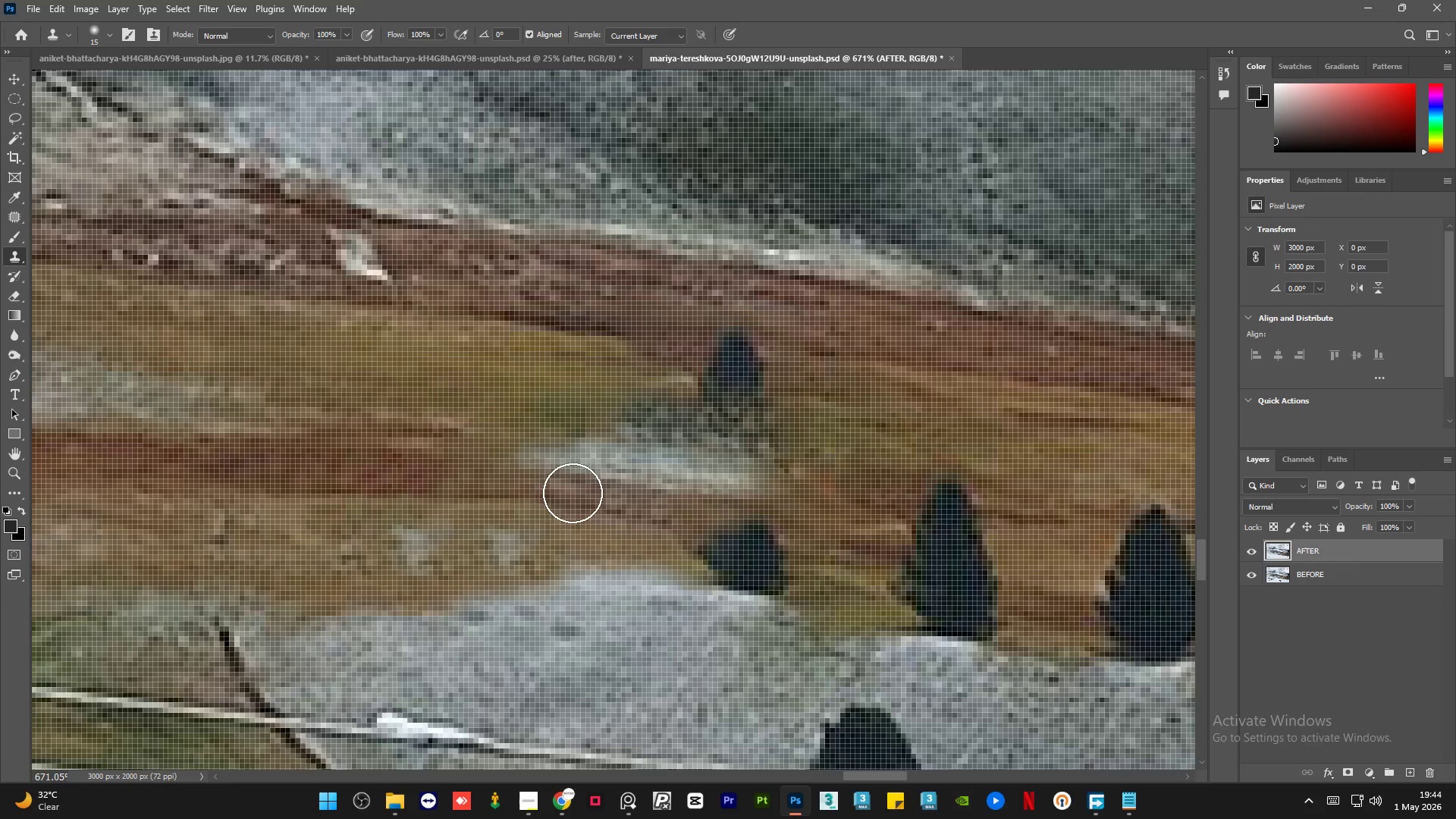 
left_click_drag(start_coordinate=[556, 487], to_coordinate=[711, 510])
 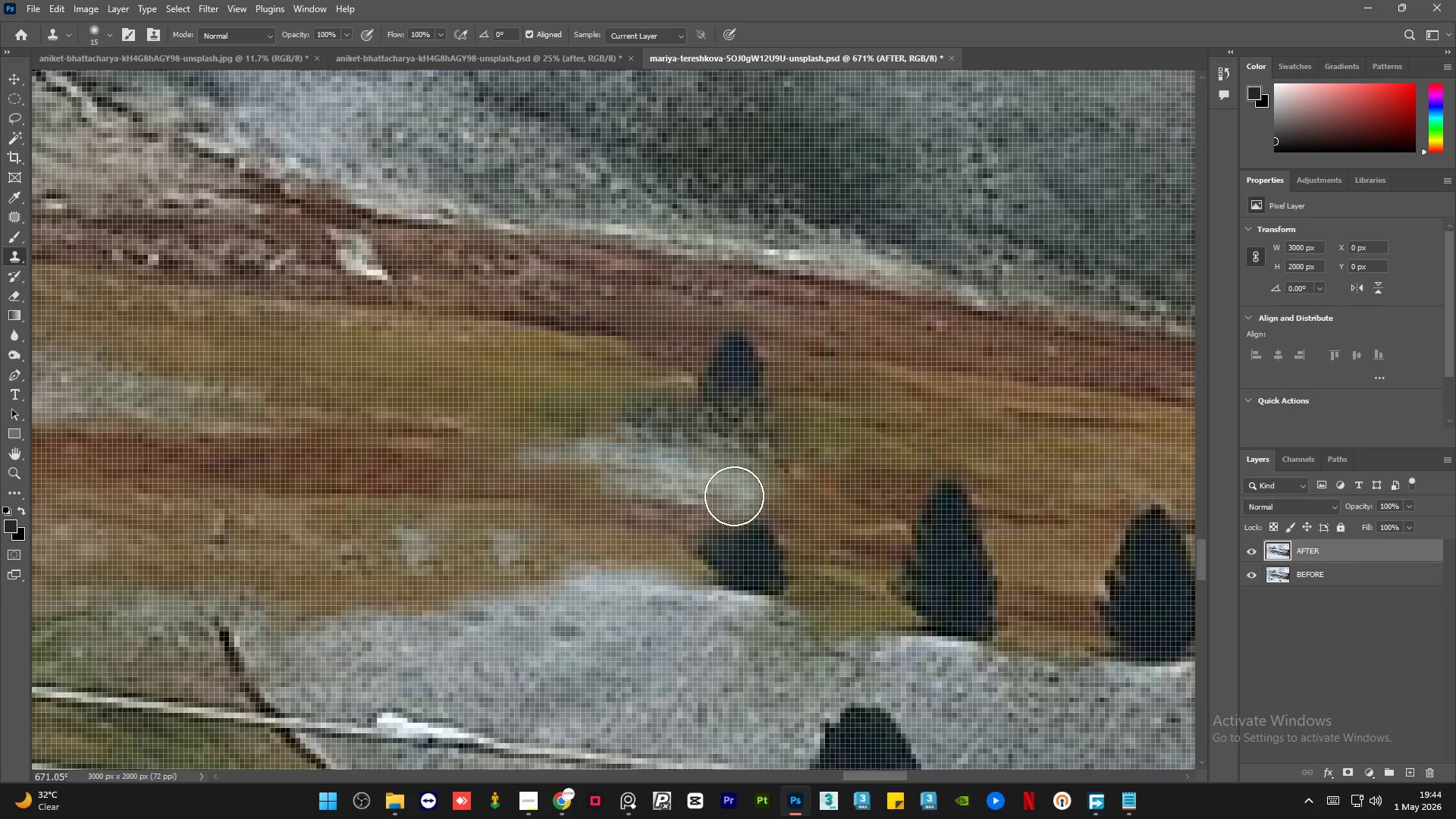 
hold_key(key=AltLeft, duration=0.66)
 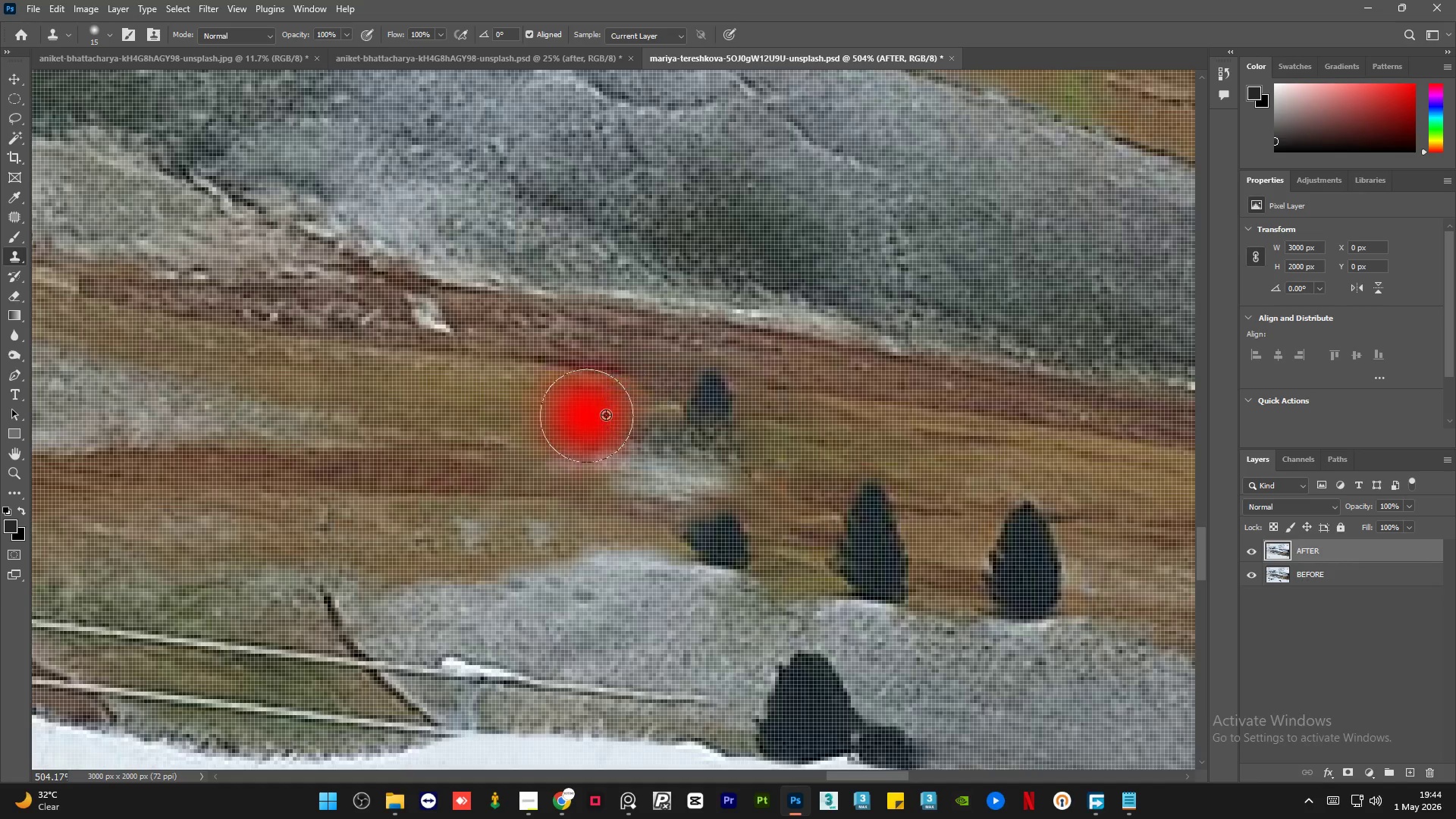 
hold_key(key=AltLeft, duration=0.39)
 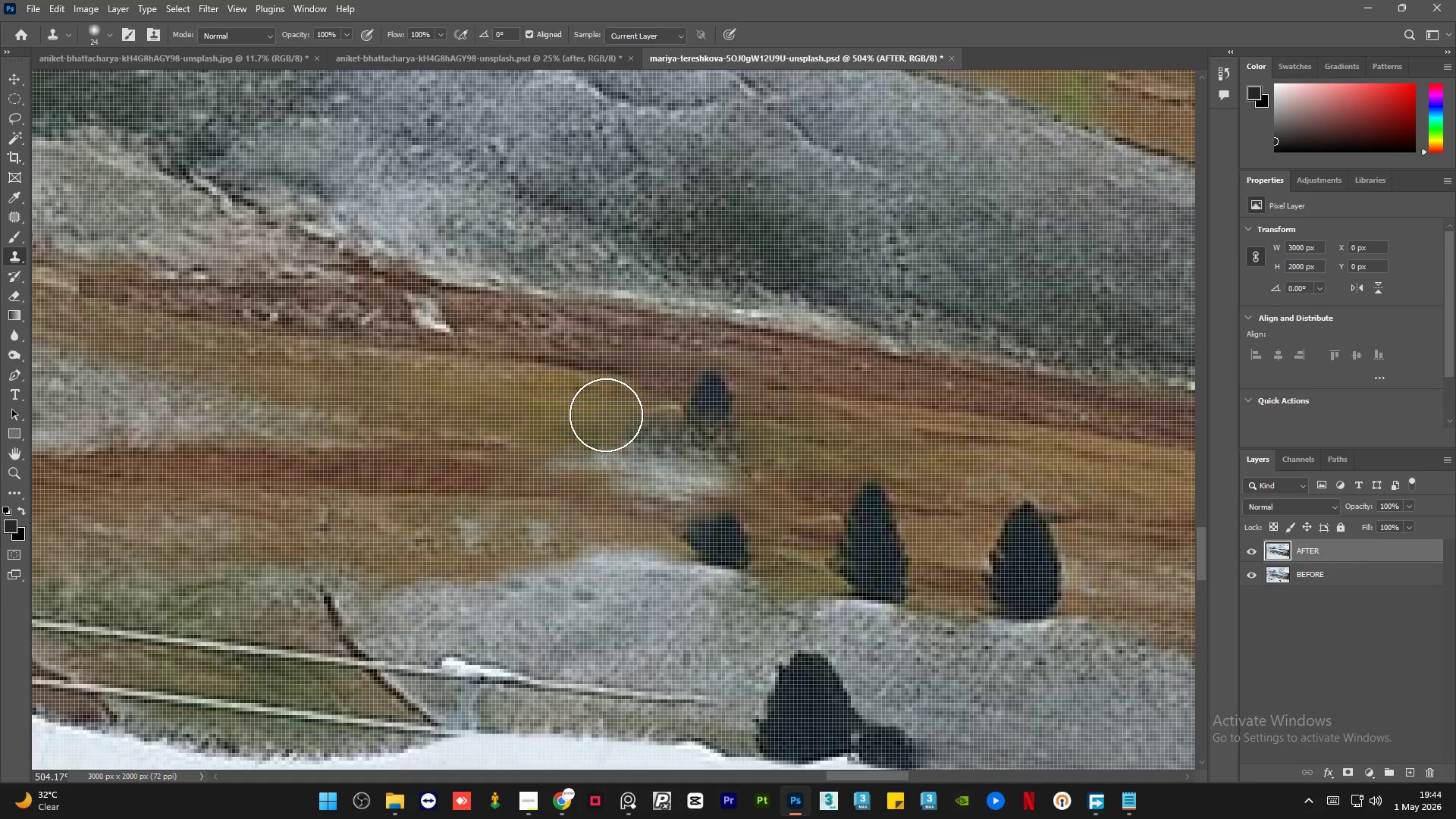 
scroll: coordinate [640, 488], scroll_direction: down, amount: 3.0
 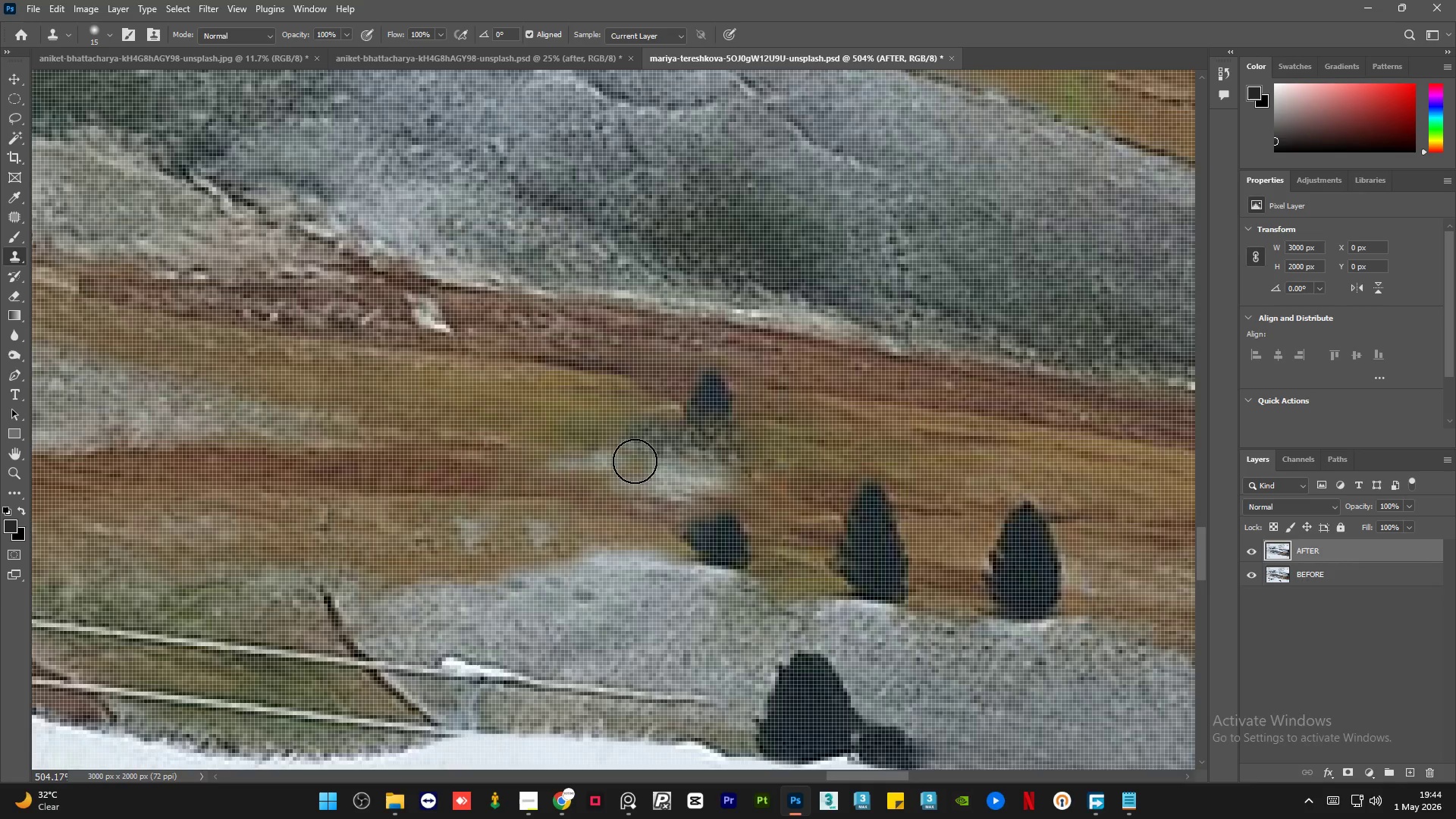 
key(Alt+AltLeft)
 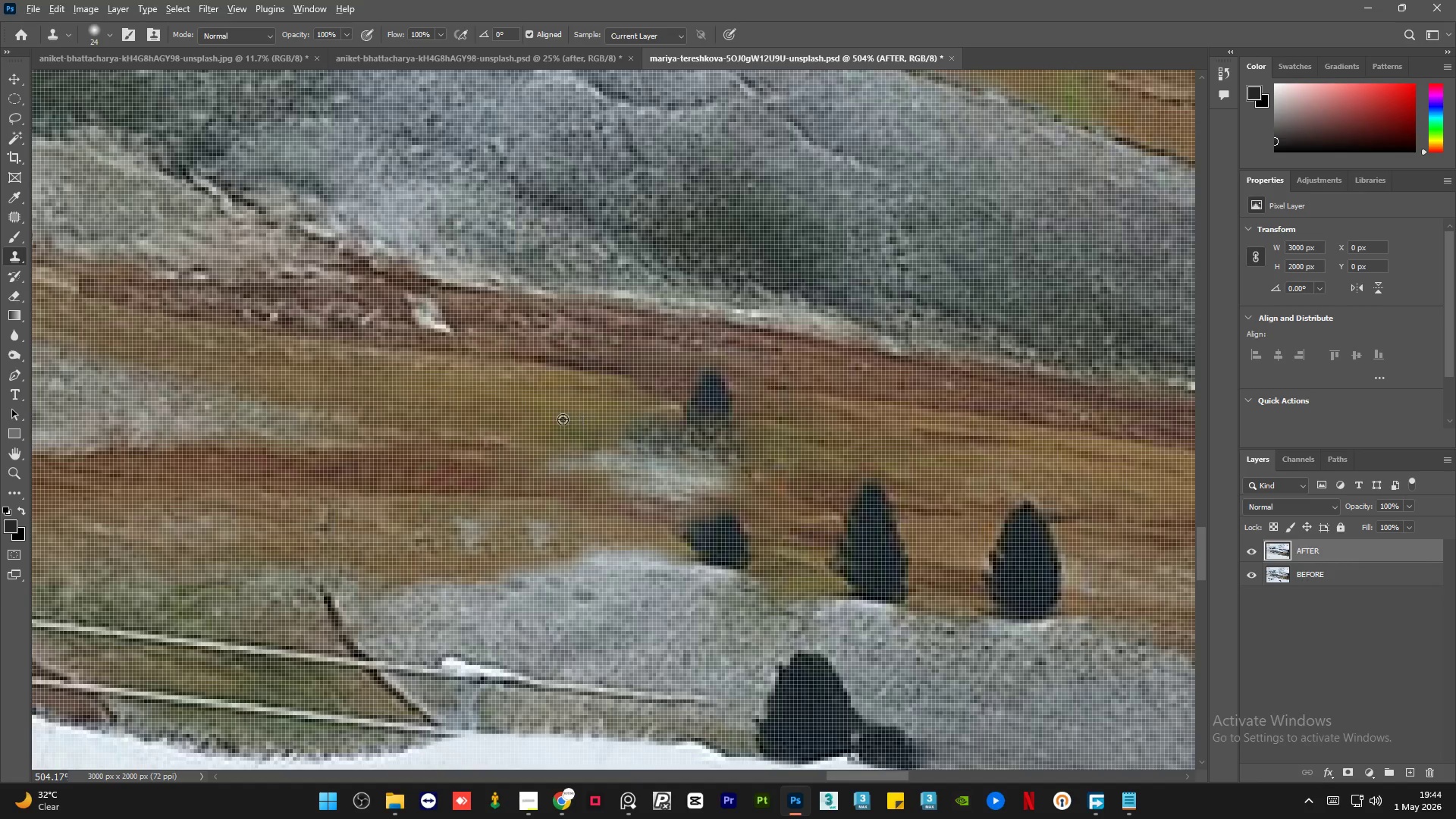 
left_click_drag(start_coordinate=[563, 419], to_coordinate=[571, 424])
 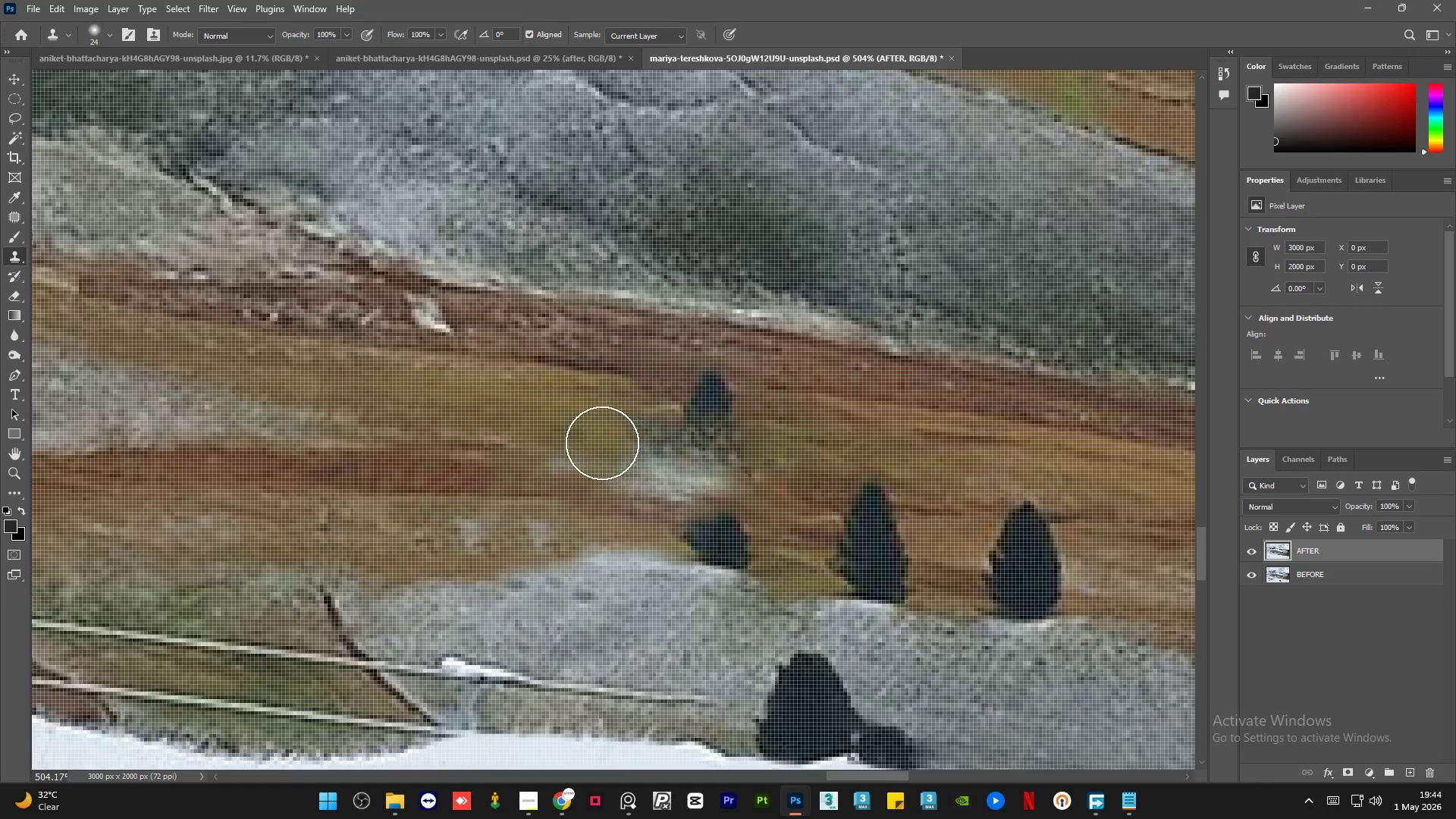 
left_click_drag(start_coordinate=[602, 442], to_coordinate=[687, 469])
 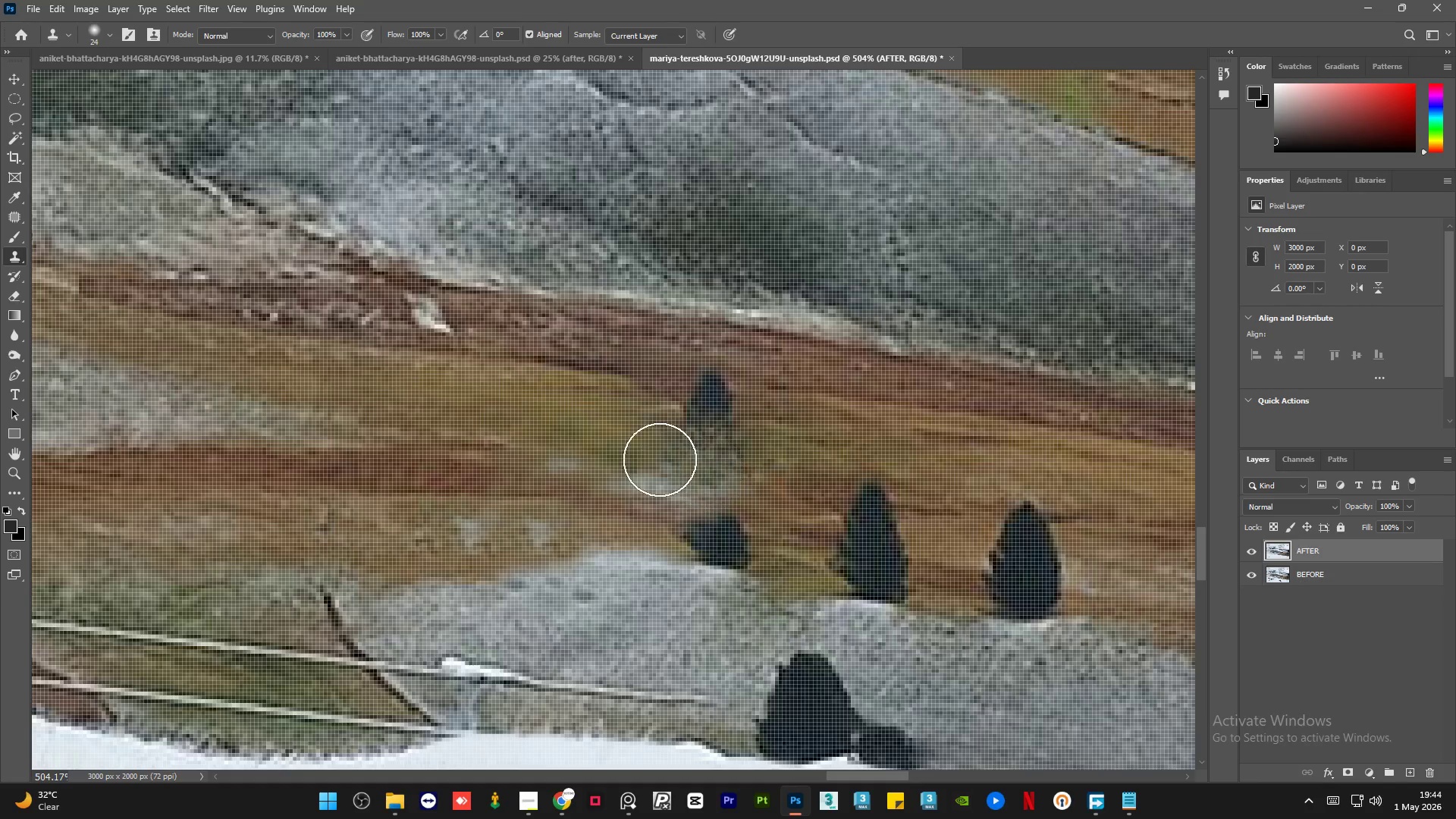 
key(Alt+AltLeft)
 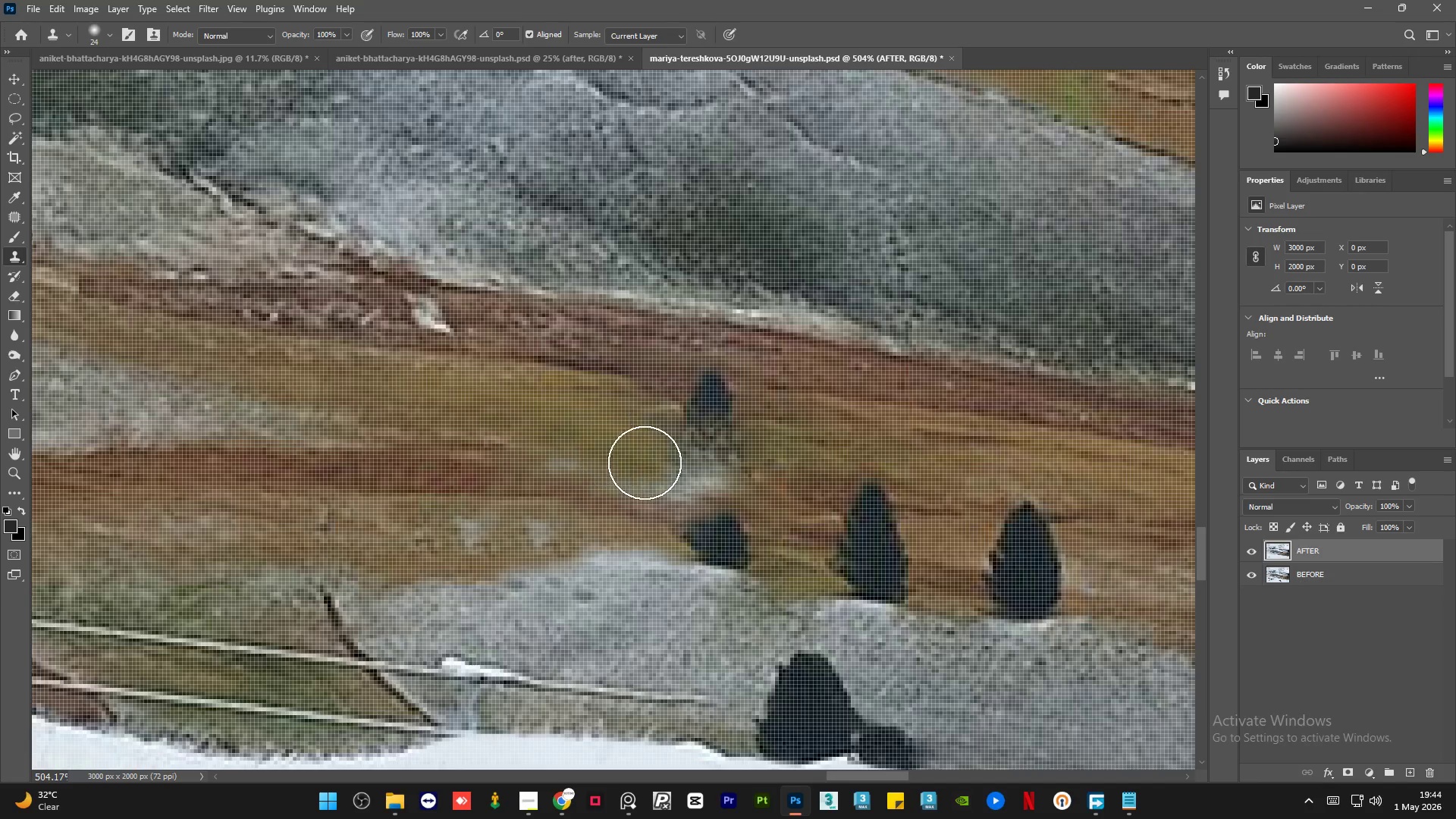 
left_click_drag(start_coordinate=[727, 472], to_coordinate=[739, 474])
 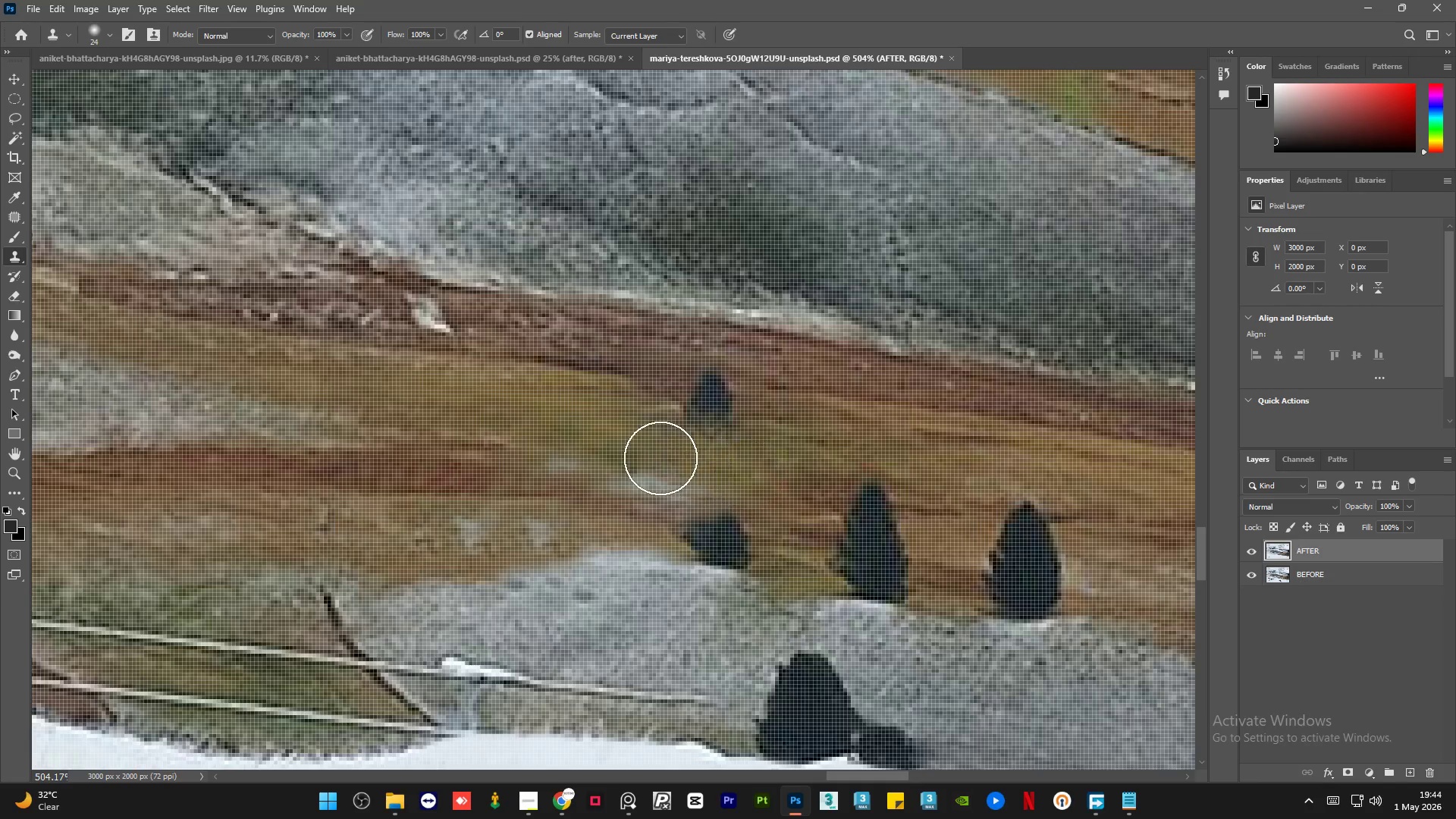 
hold_key(key=AltLeft, duration=0.61)
left_click([602, 444])
 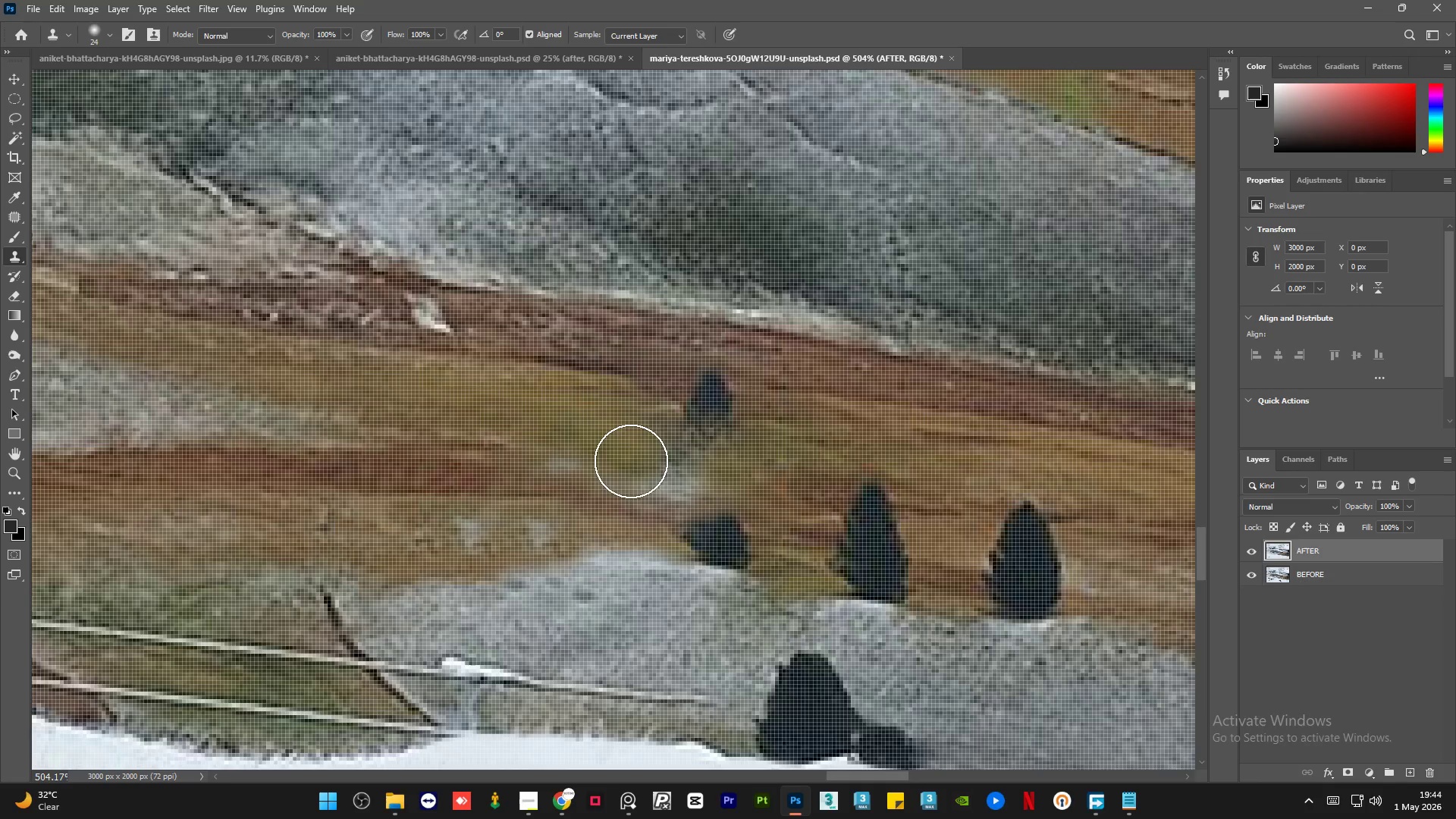 
left_click_drag(start_coordinate=[639, 462], to_coordinate=[687, 471])
 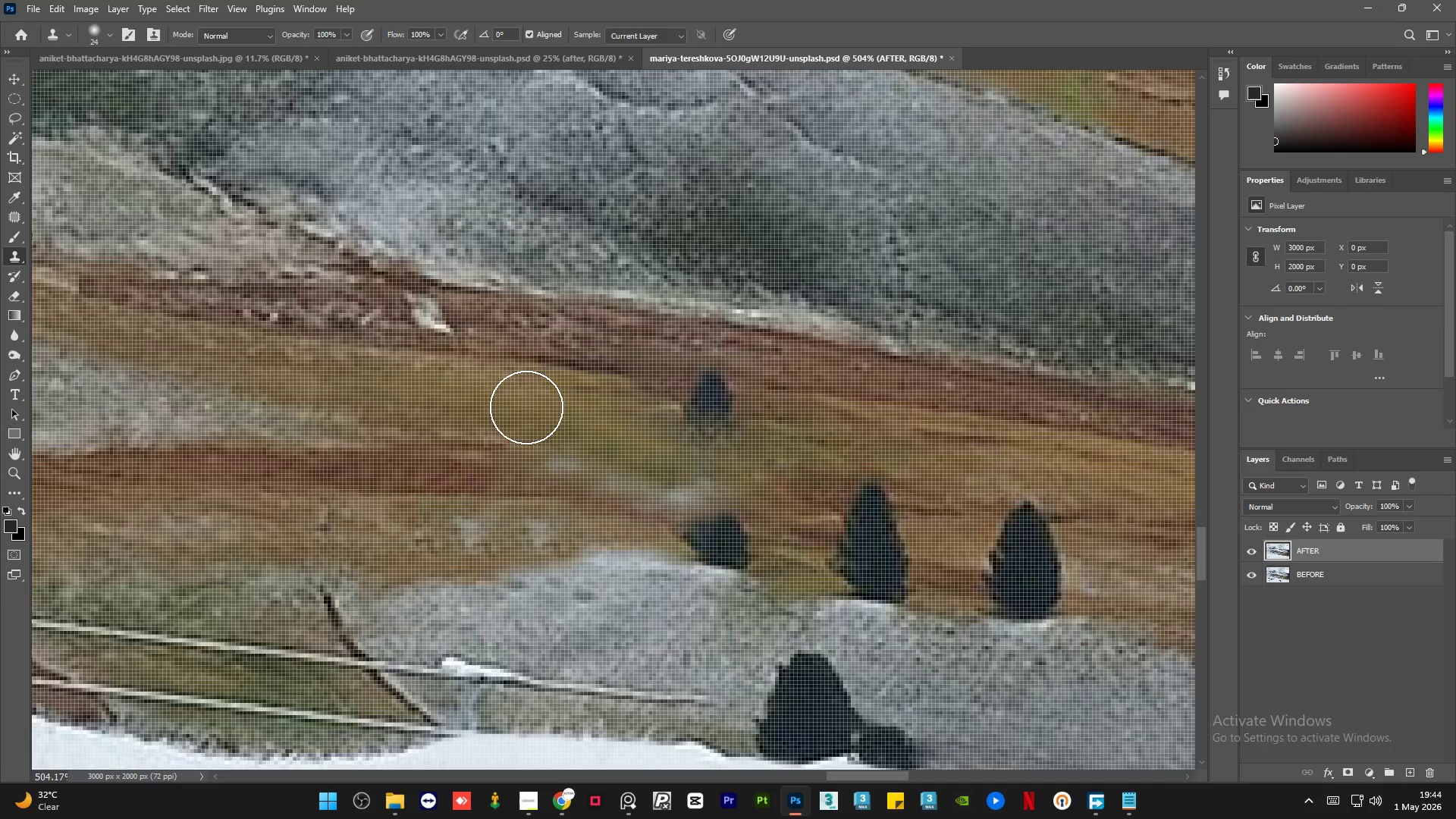 
hold_key(key=AltLeft, duration=0.61)
 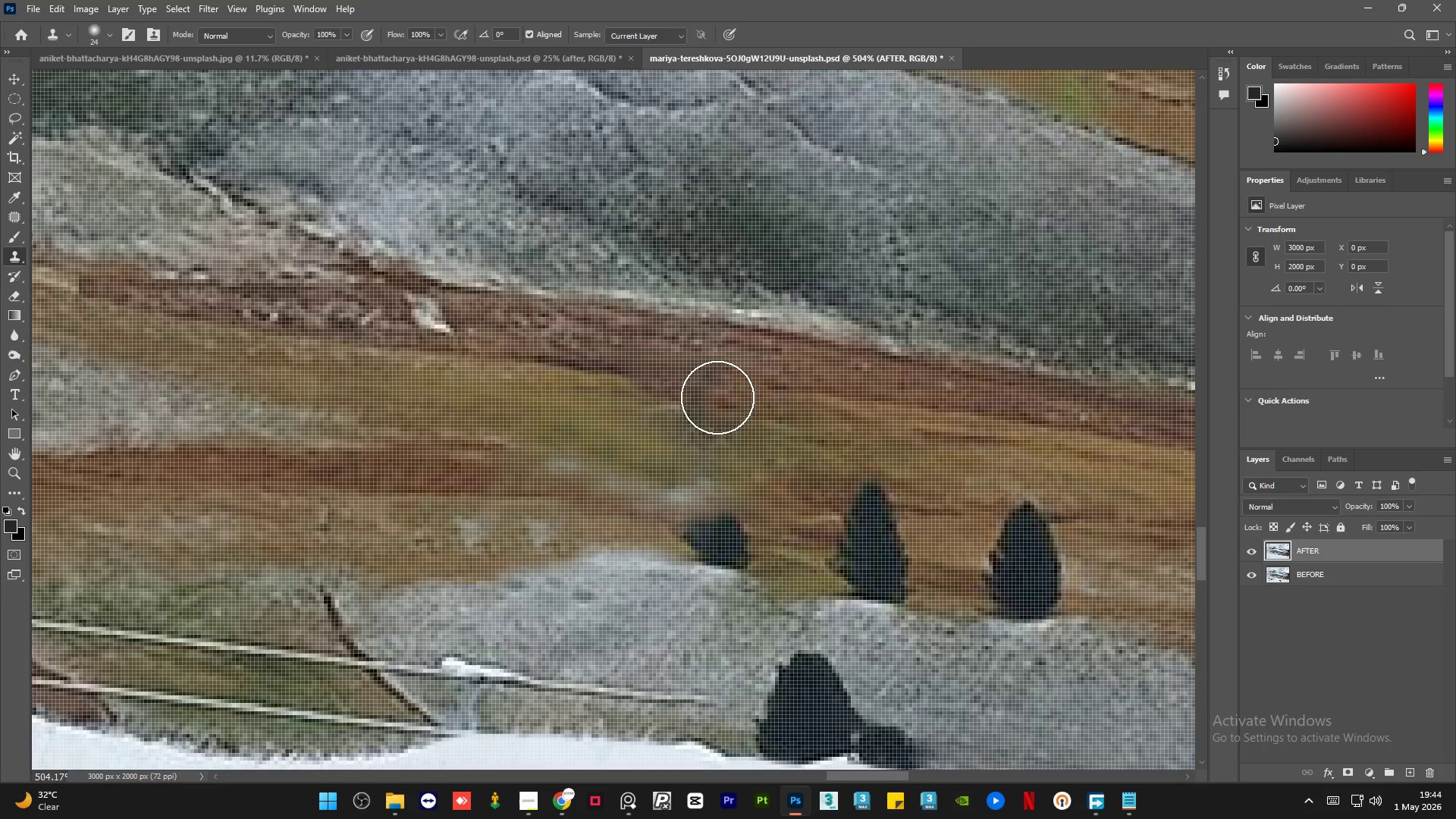 
left_click_drag(start_coordinate=[716, 397], to_coordinate=[670, 384])
 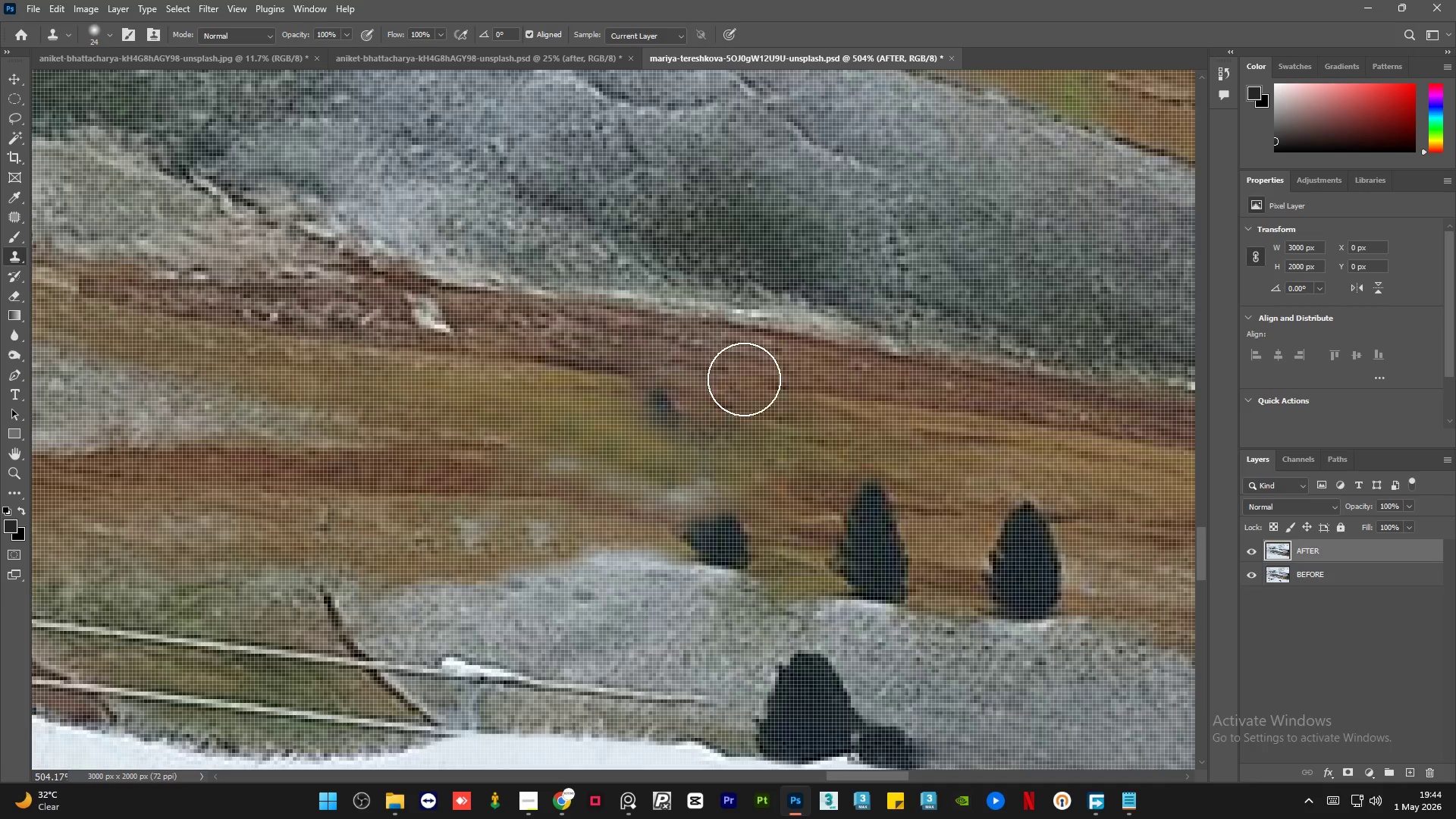 
key(Alt+AltLeft)
 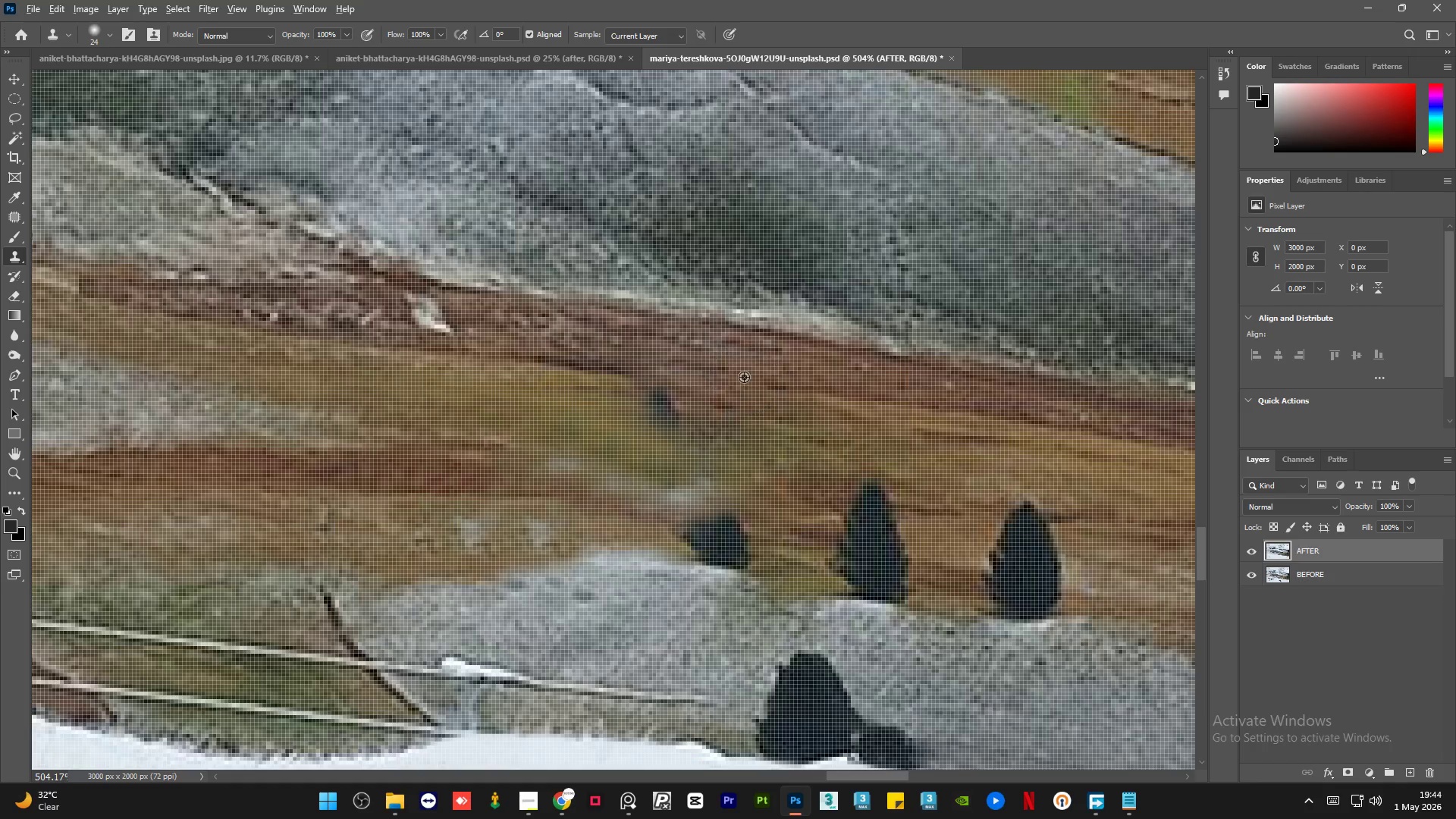 
left_click_drag(start_coordinate=[744, 377], to_coordinate=[739, 378])
 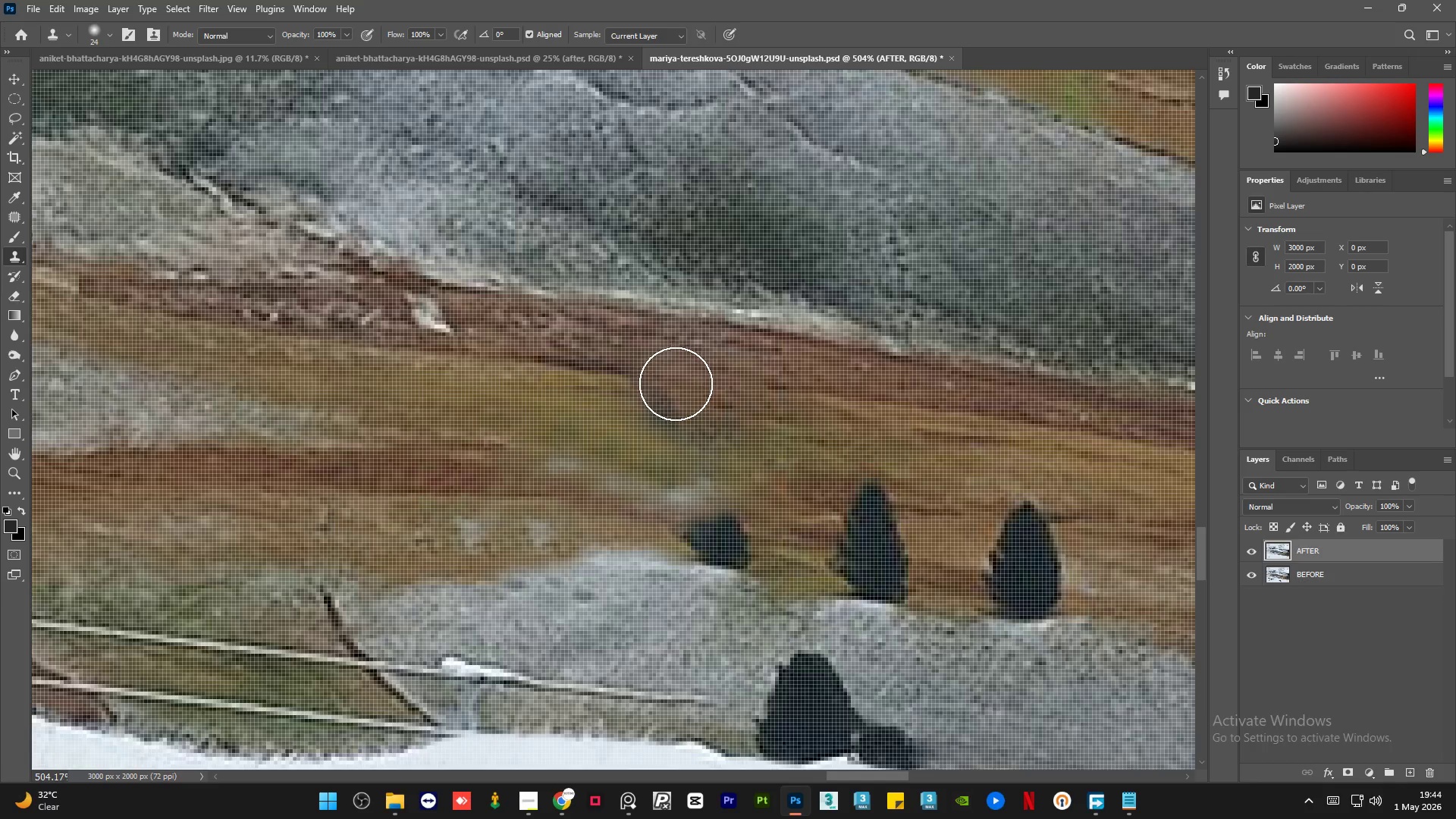 
double_click([675, 383])
 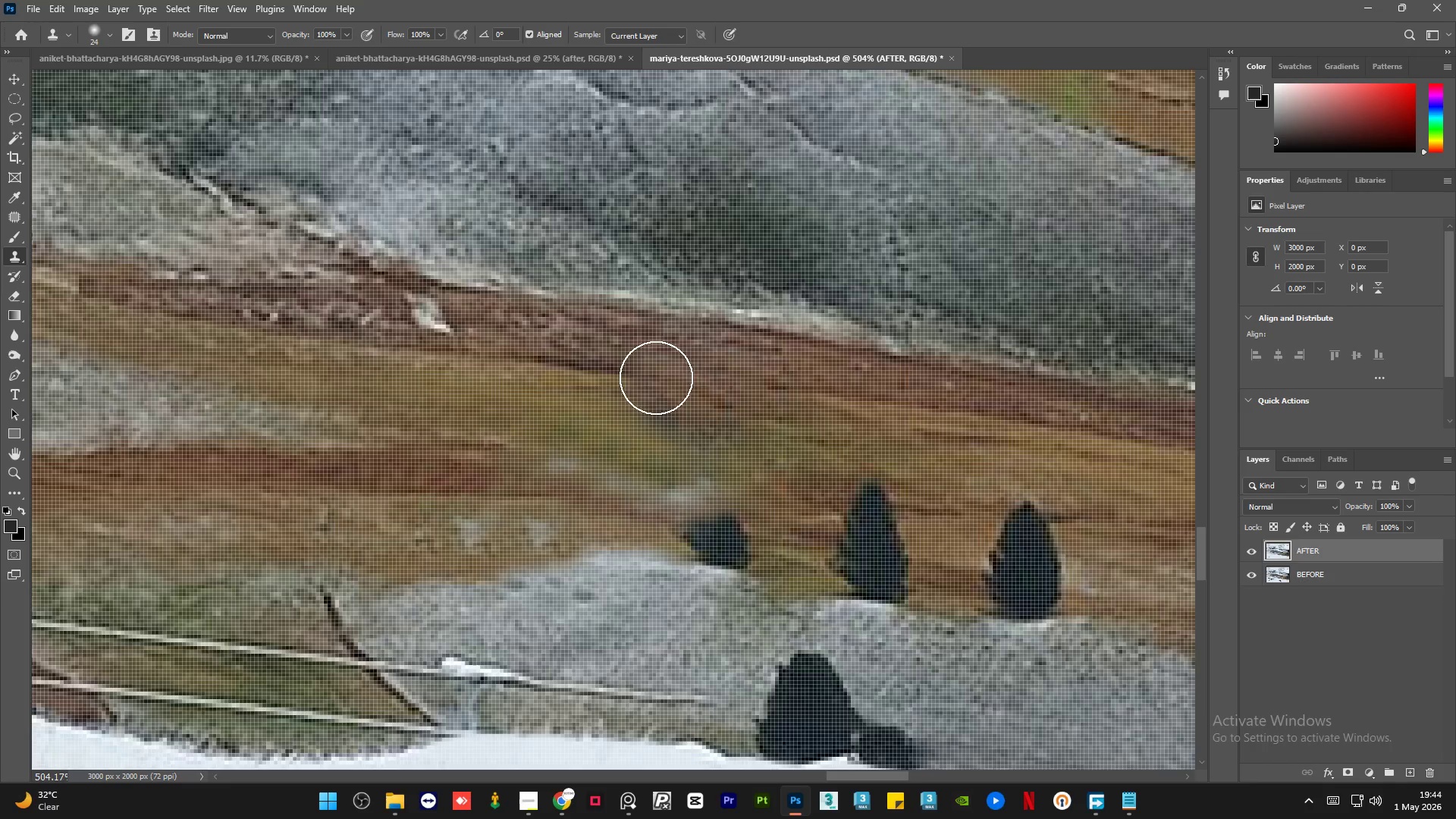 
hold_key(key=AltLeft, duration=0.33)
 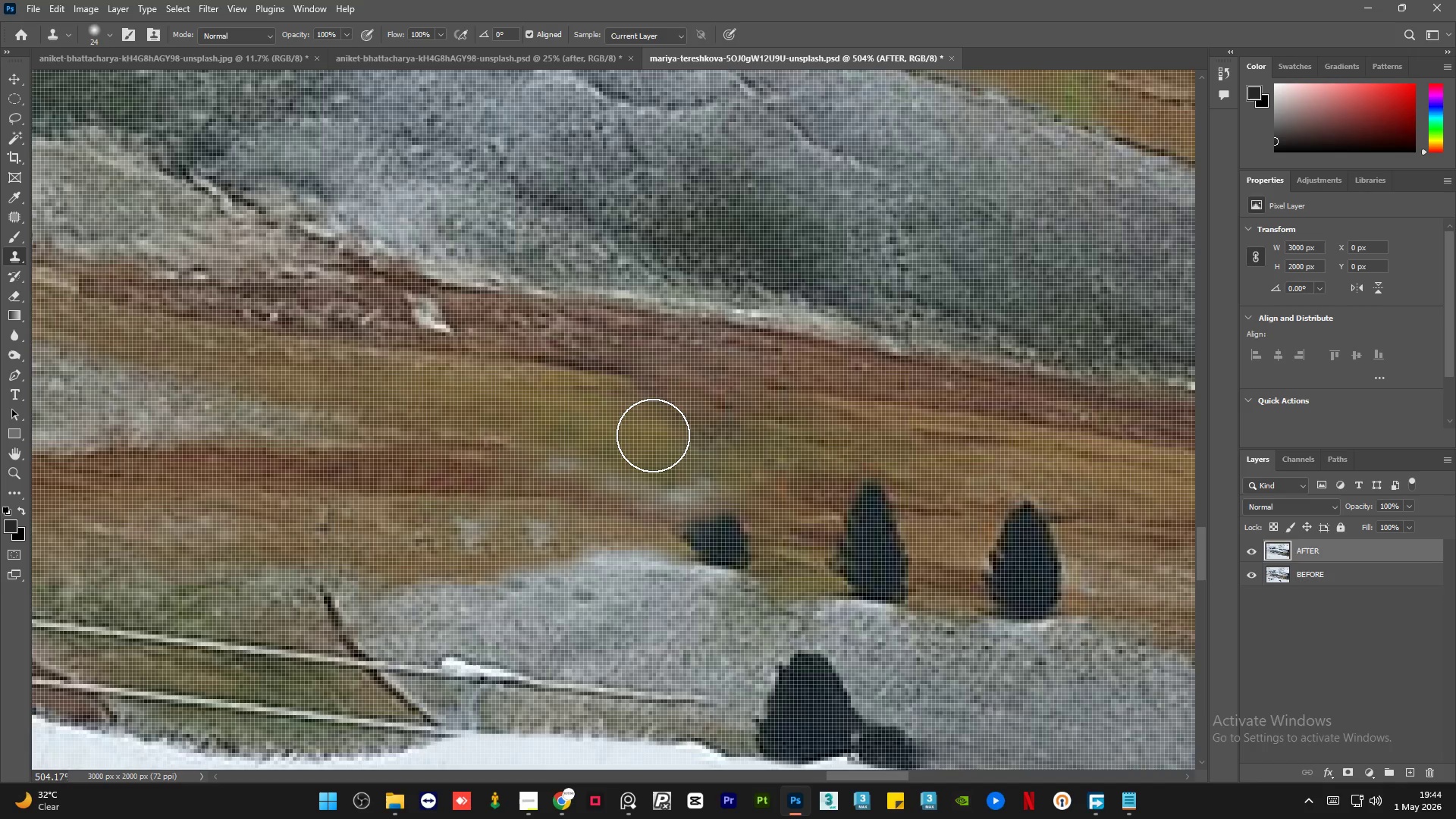 
left_click([653, 435])
 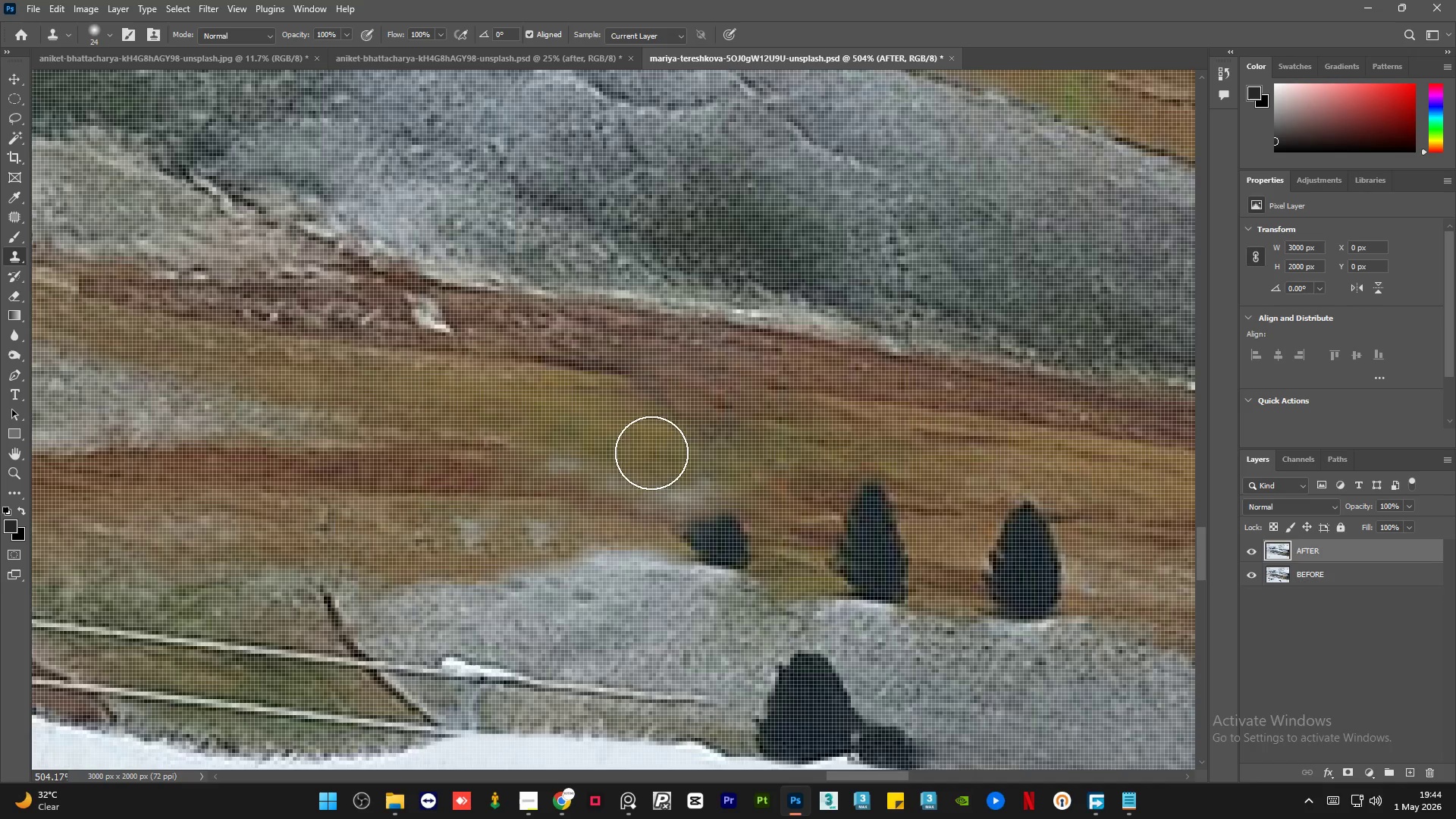 
hold_key(key=AltLeft, duration=0.86)
scroll: coordinate [770, 454], scroll_direction: down, amount: 5.0
 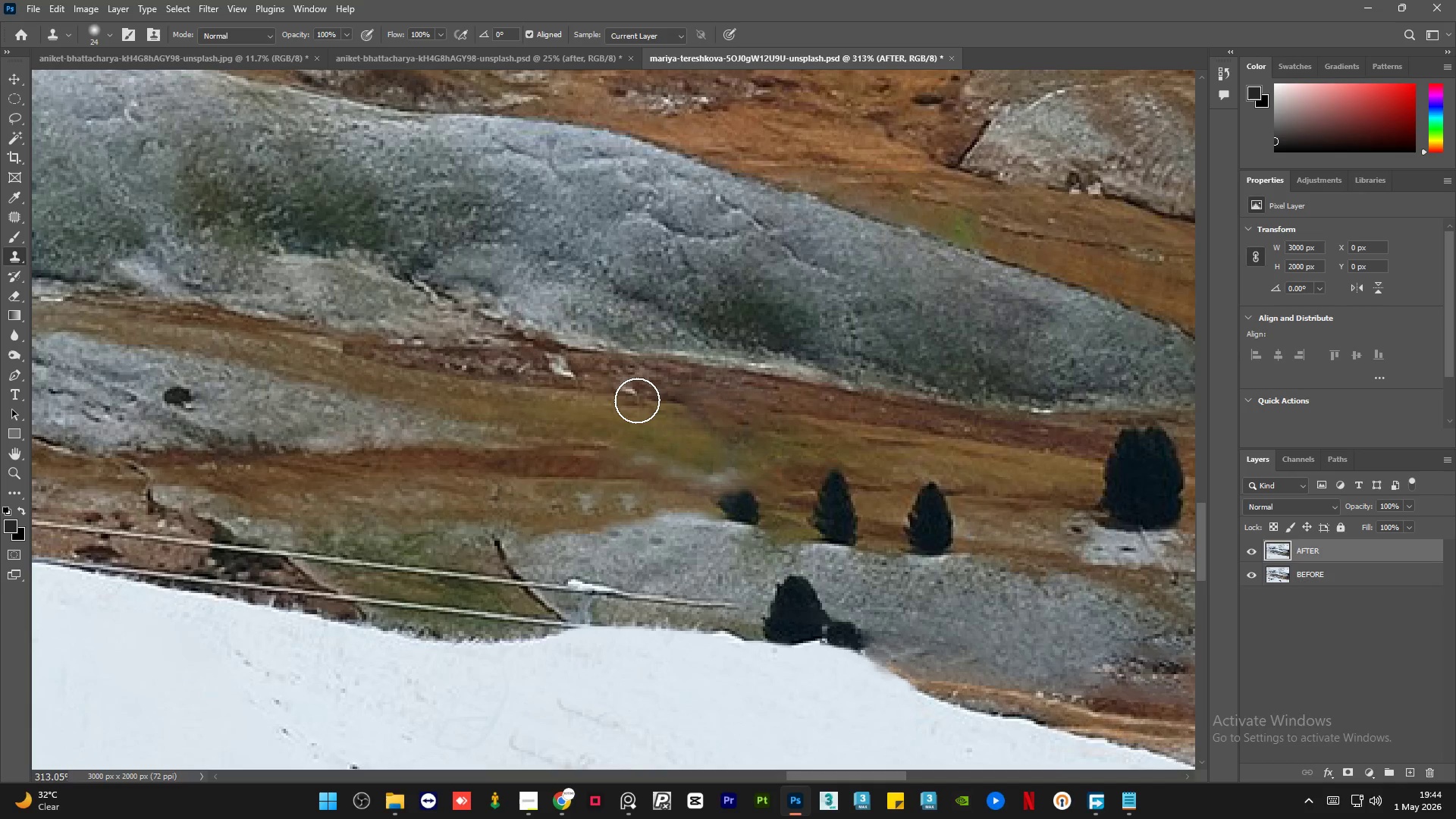 
hold_key(key=AltLeft, duration=0.38)
 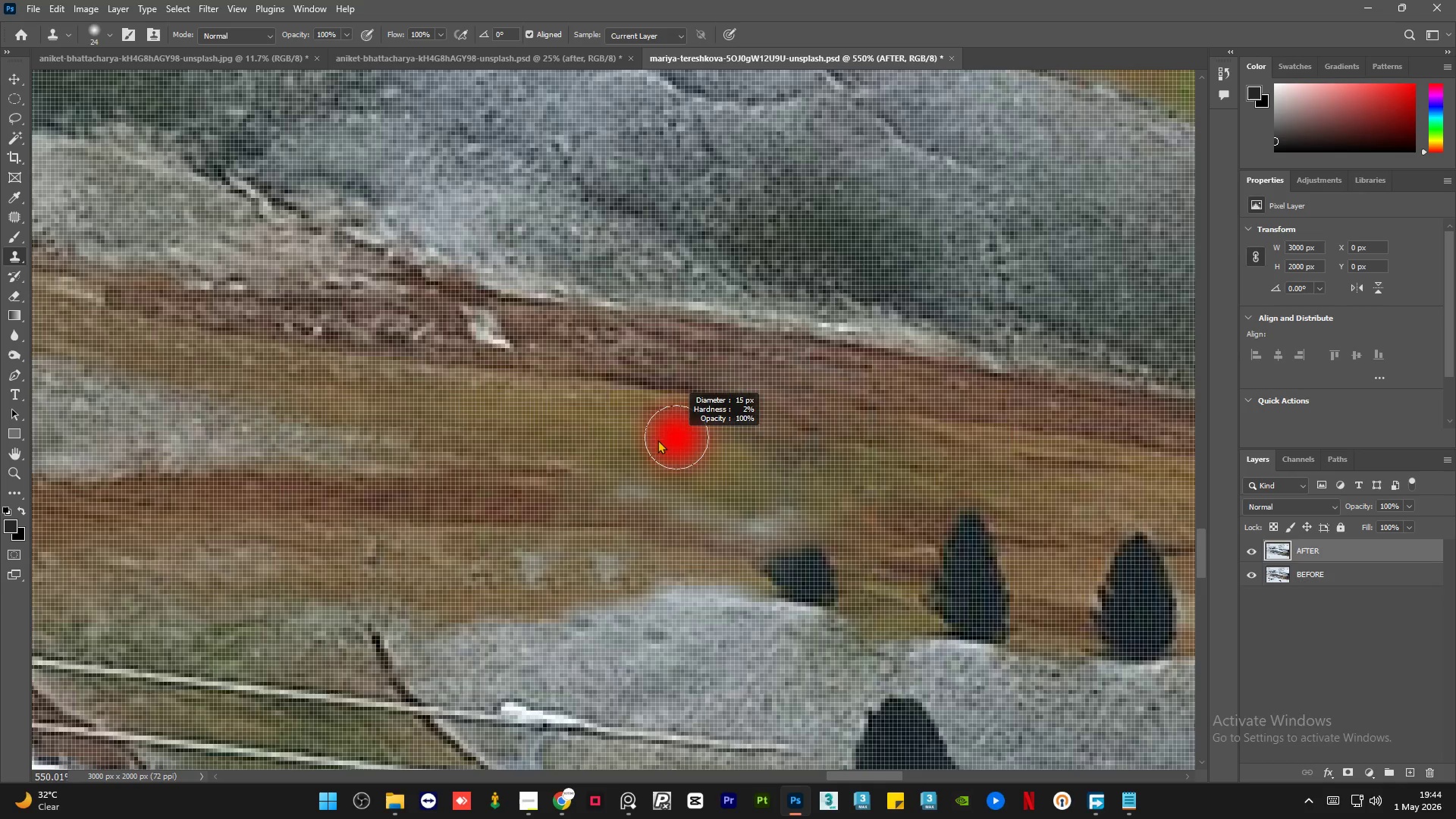 
hold_key(key=AltLeft, duration=0.52)
 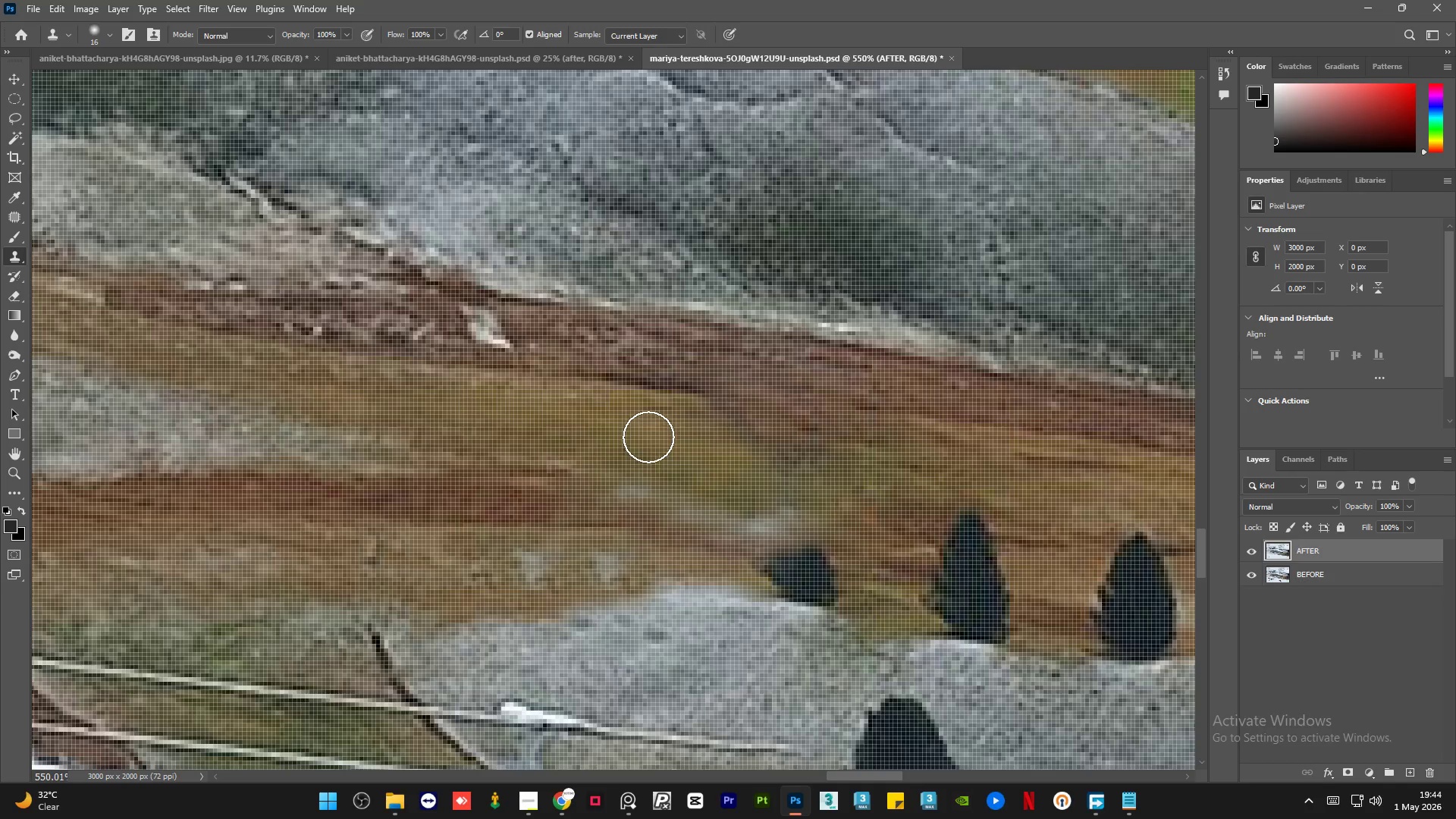 
scroll: coordinate [658, 415], scroll_direction: up, amount: 6.0
 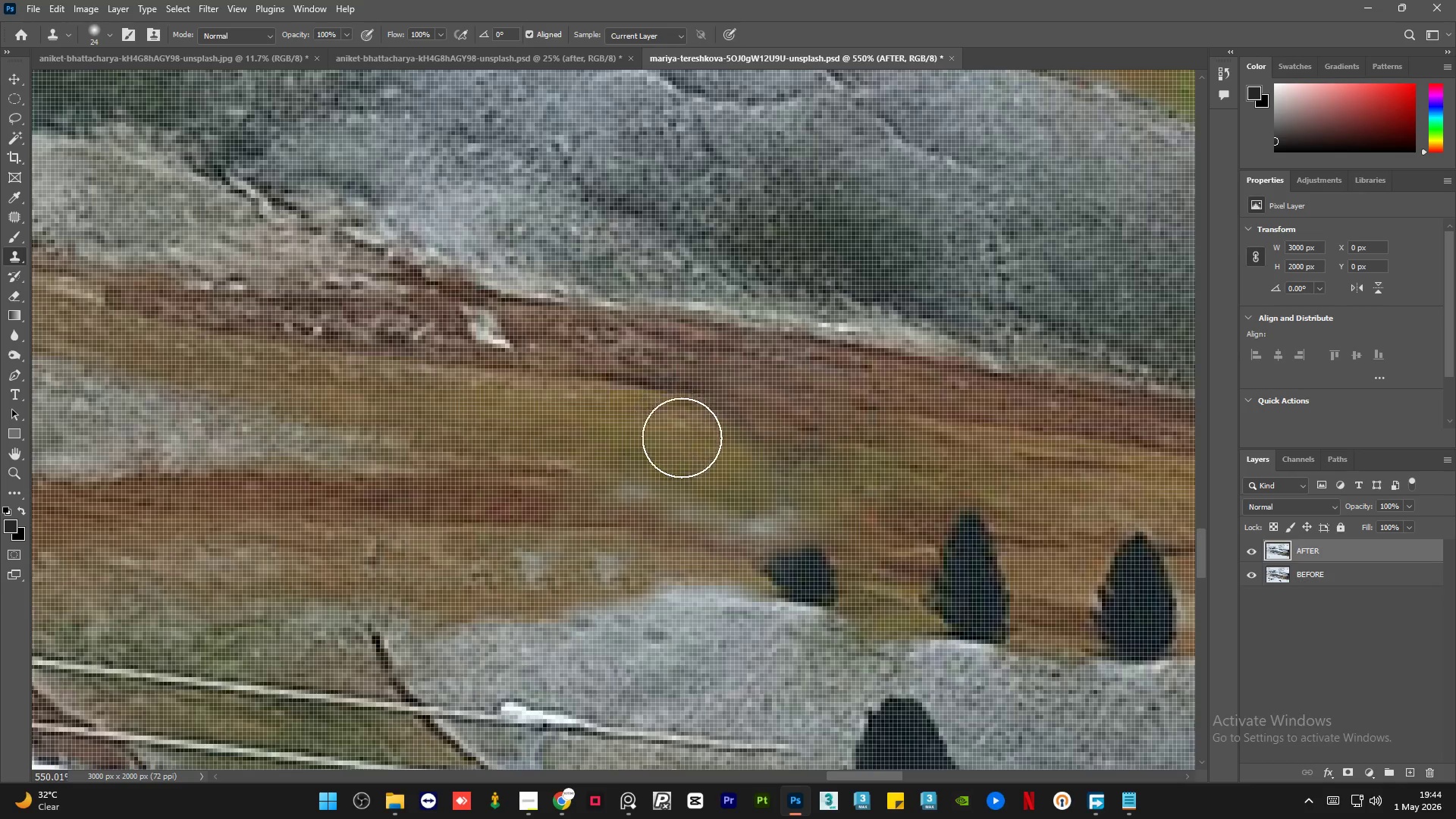 
left_click([648, 436])
 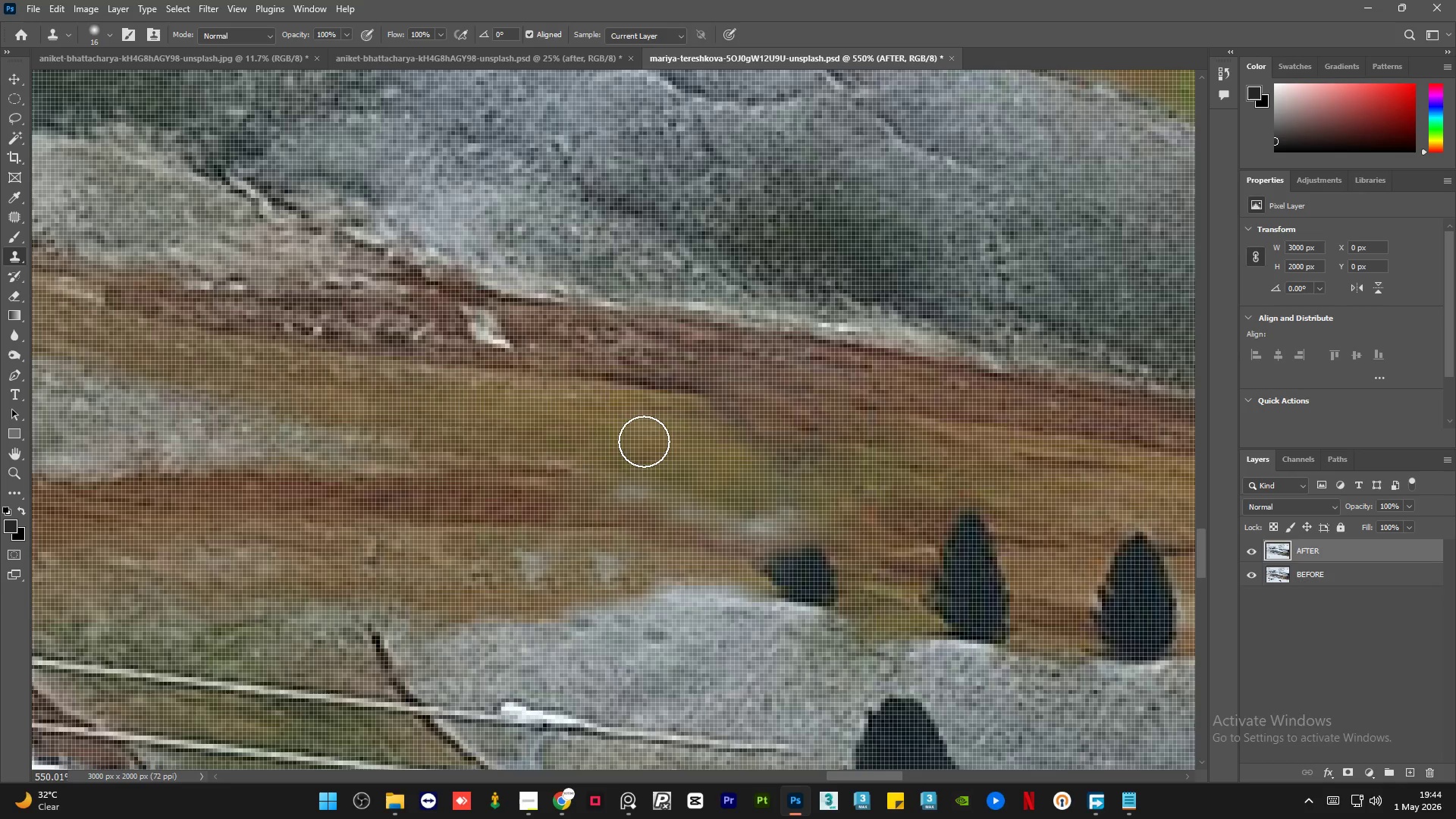 
hold_key(key=AltLeft, duration=0.42)
left_click([657, 425])
 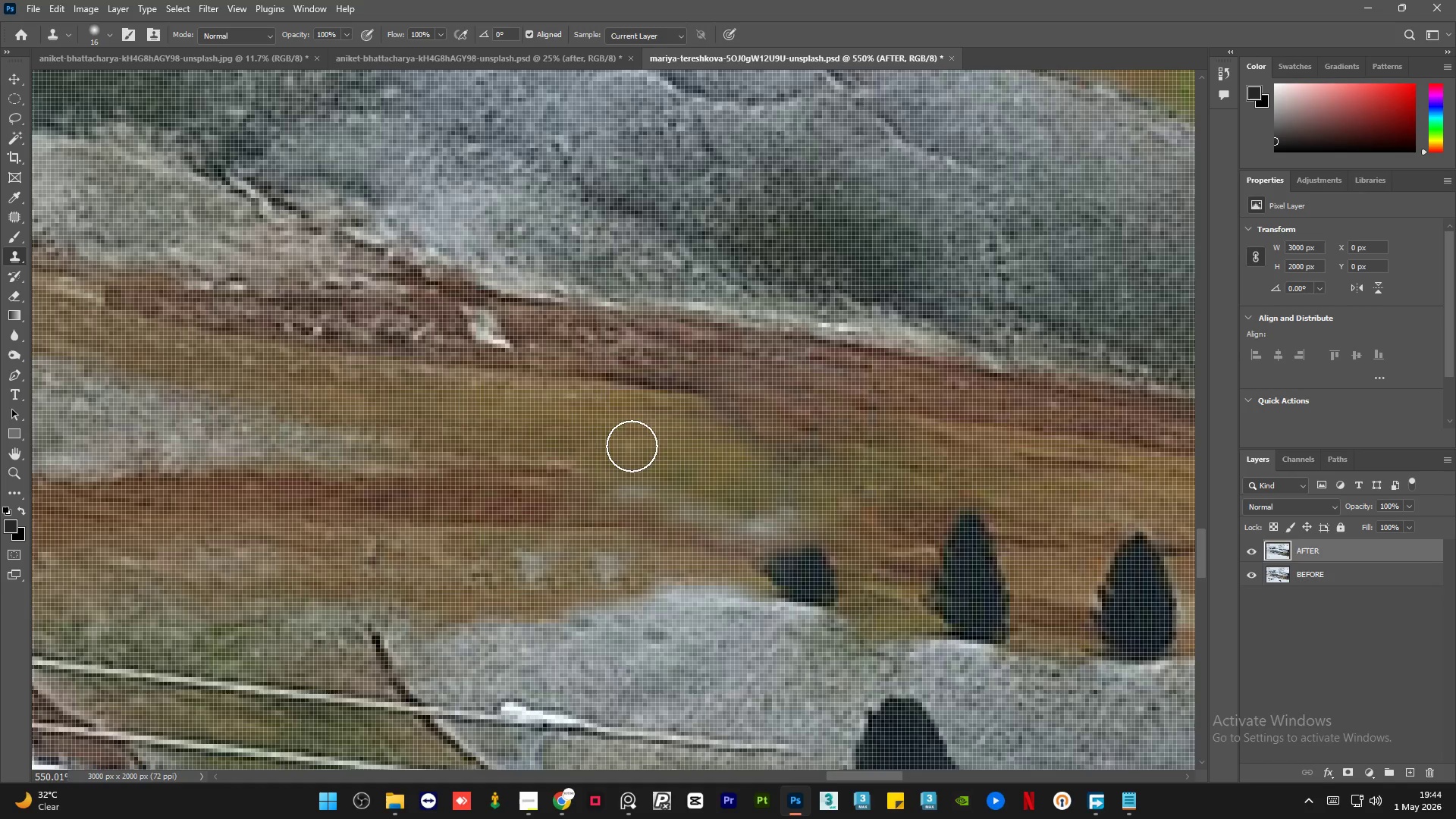 
left_click([629, 453])
 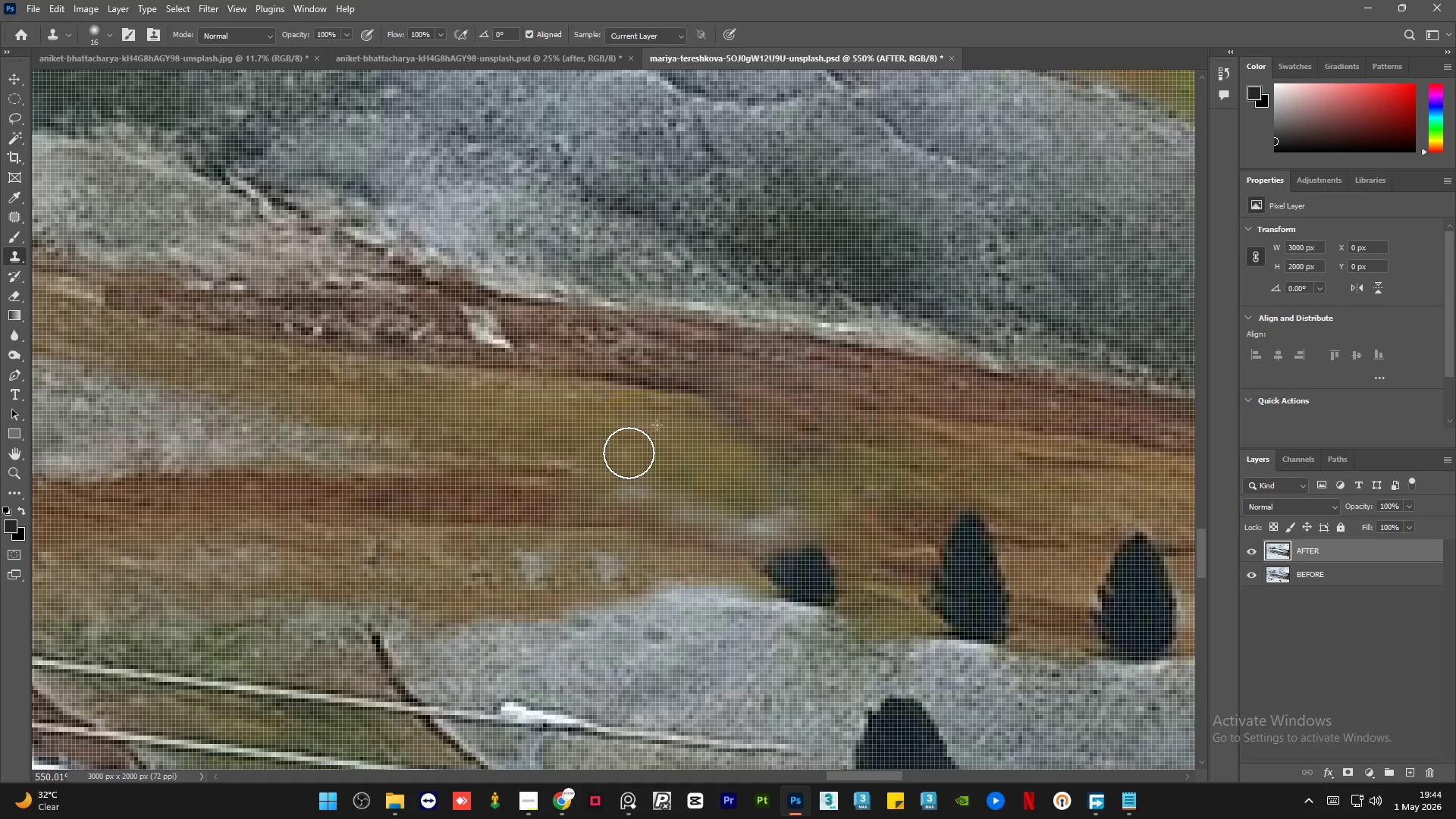 
key(Alt+AltLeft)
 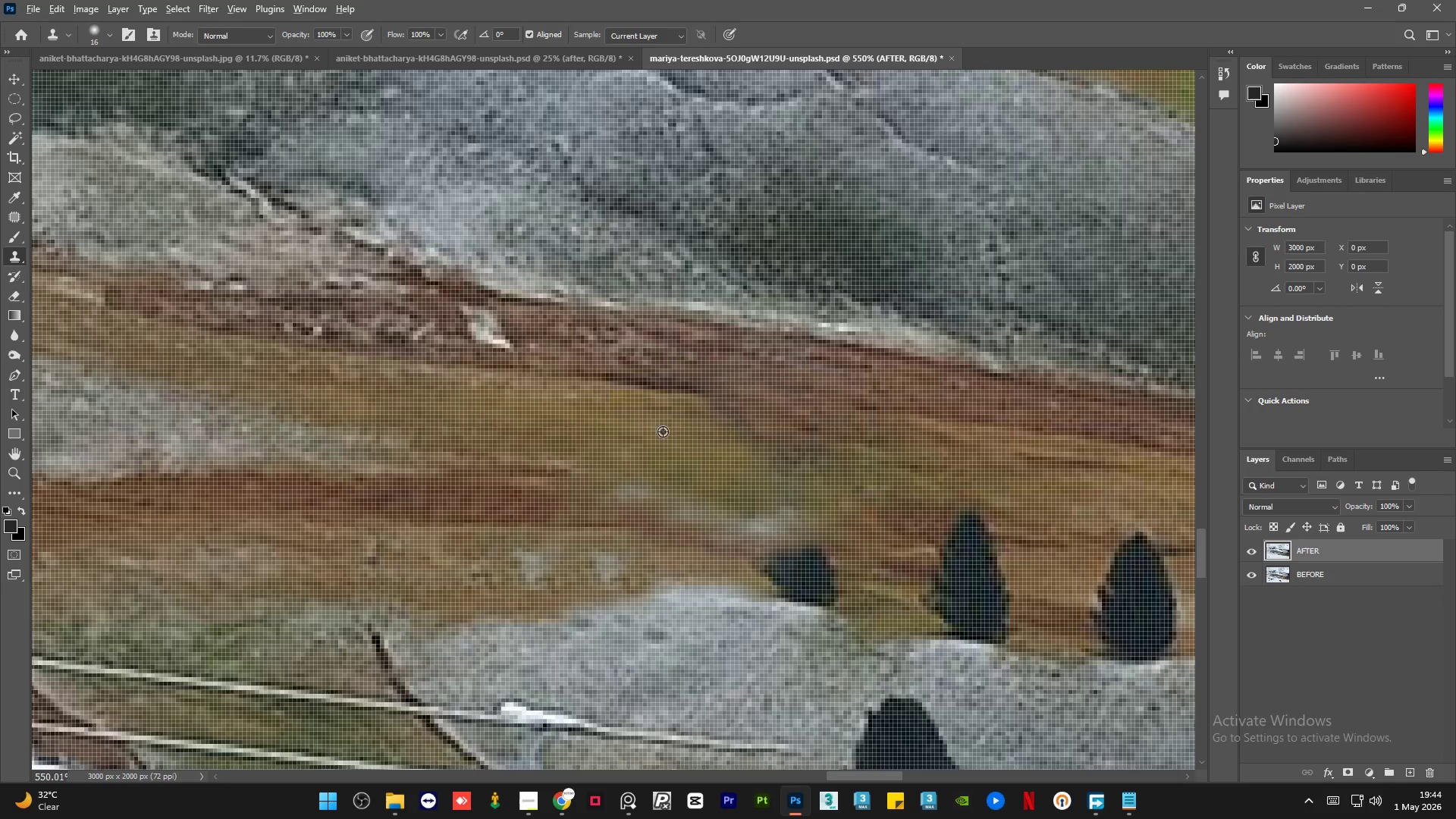 
double_click([667, 428])
 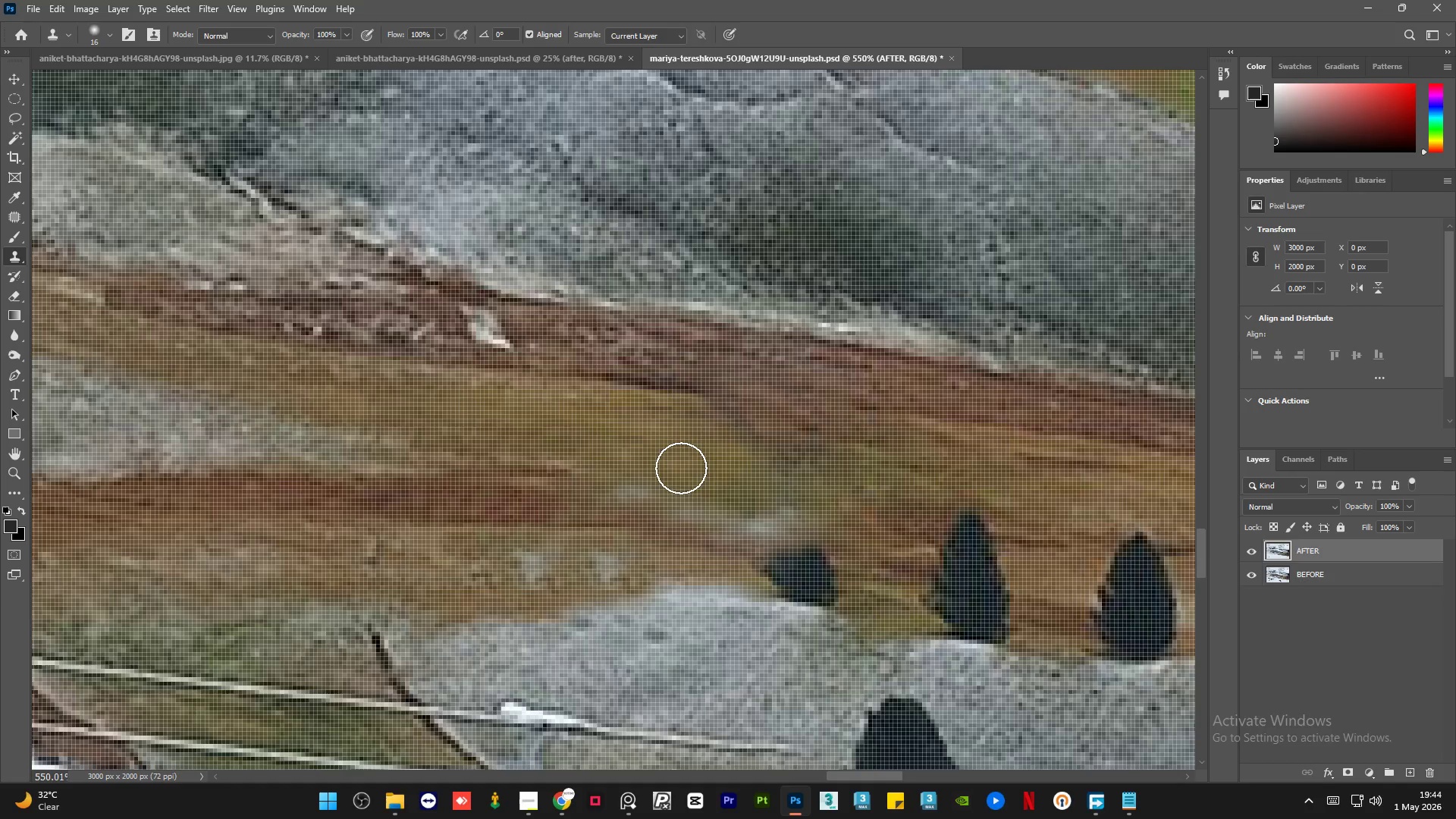 
left_click_drag(start_coordinate=[682, 470], to_coordinate=[706, 480])
 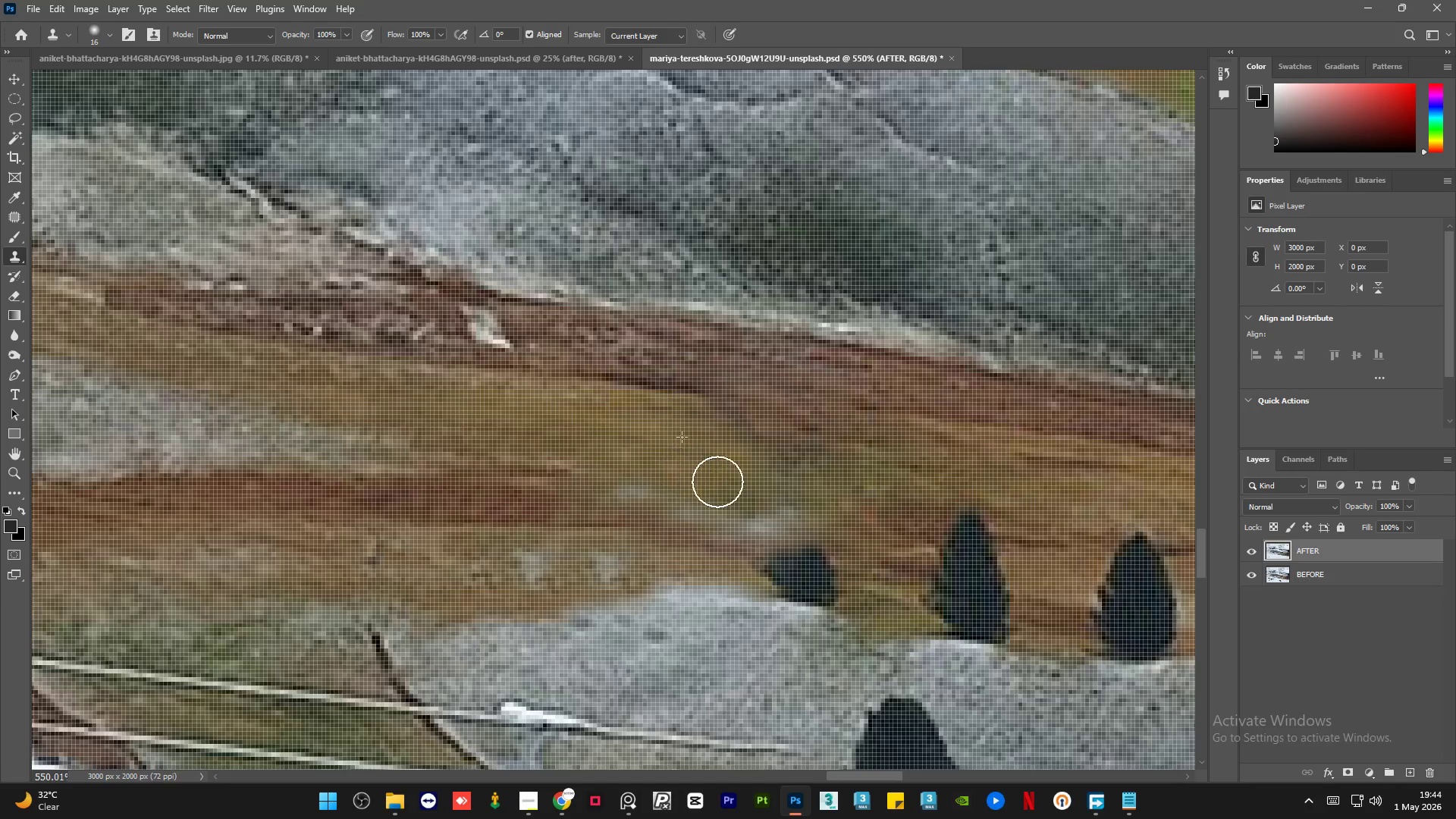 
key(Alt+AltLeft)
 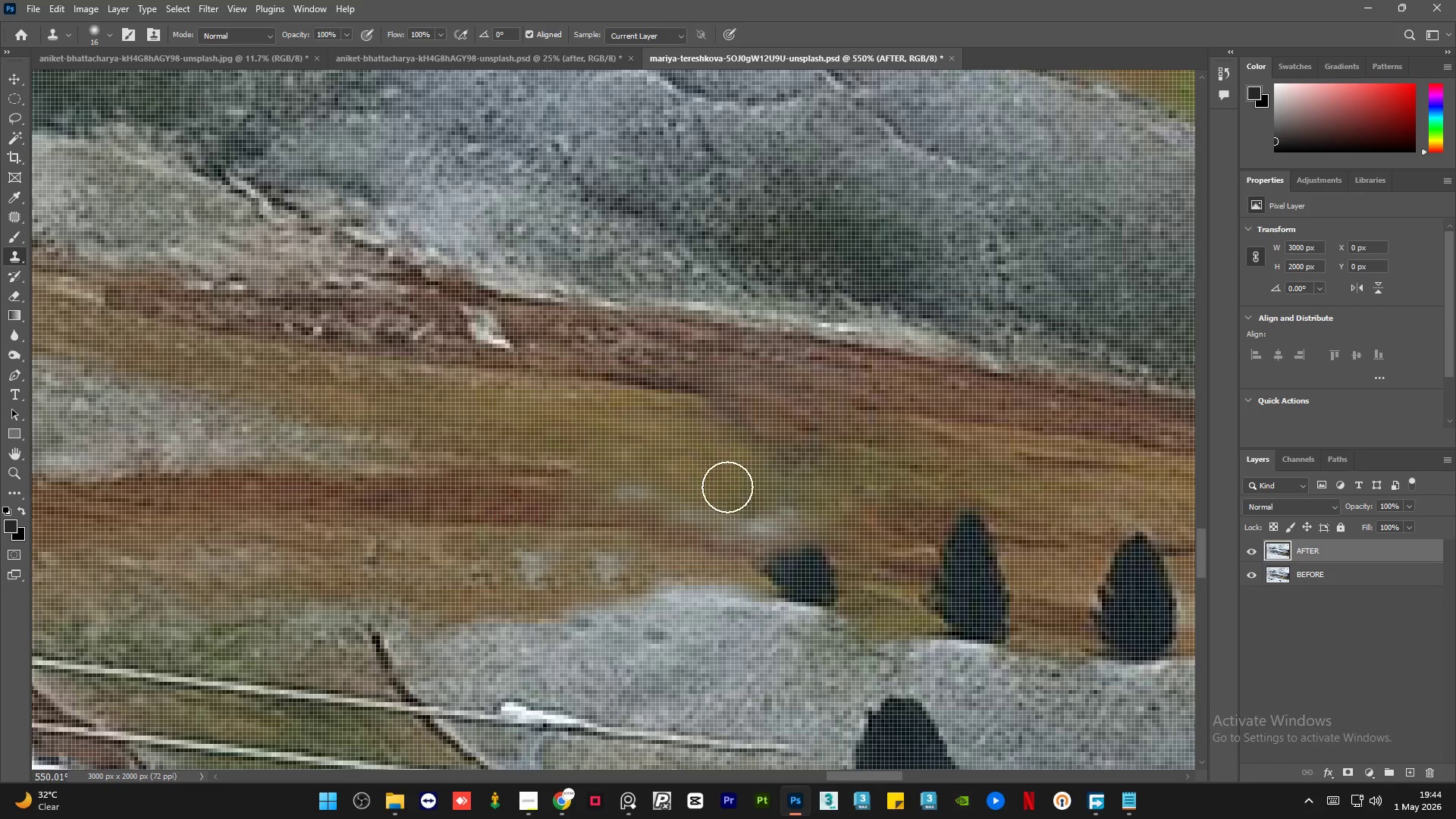 
left_click_drag(start_coordinate=[736, 492], to_coordinate=[760, 508])
 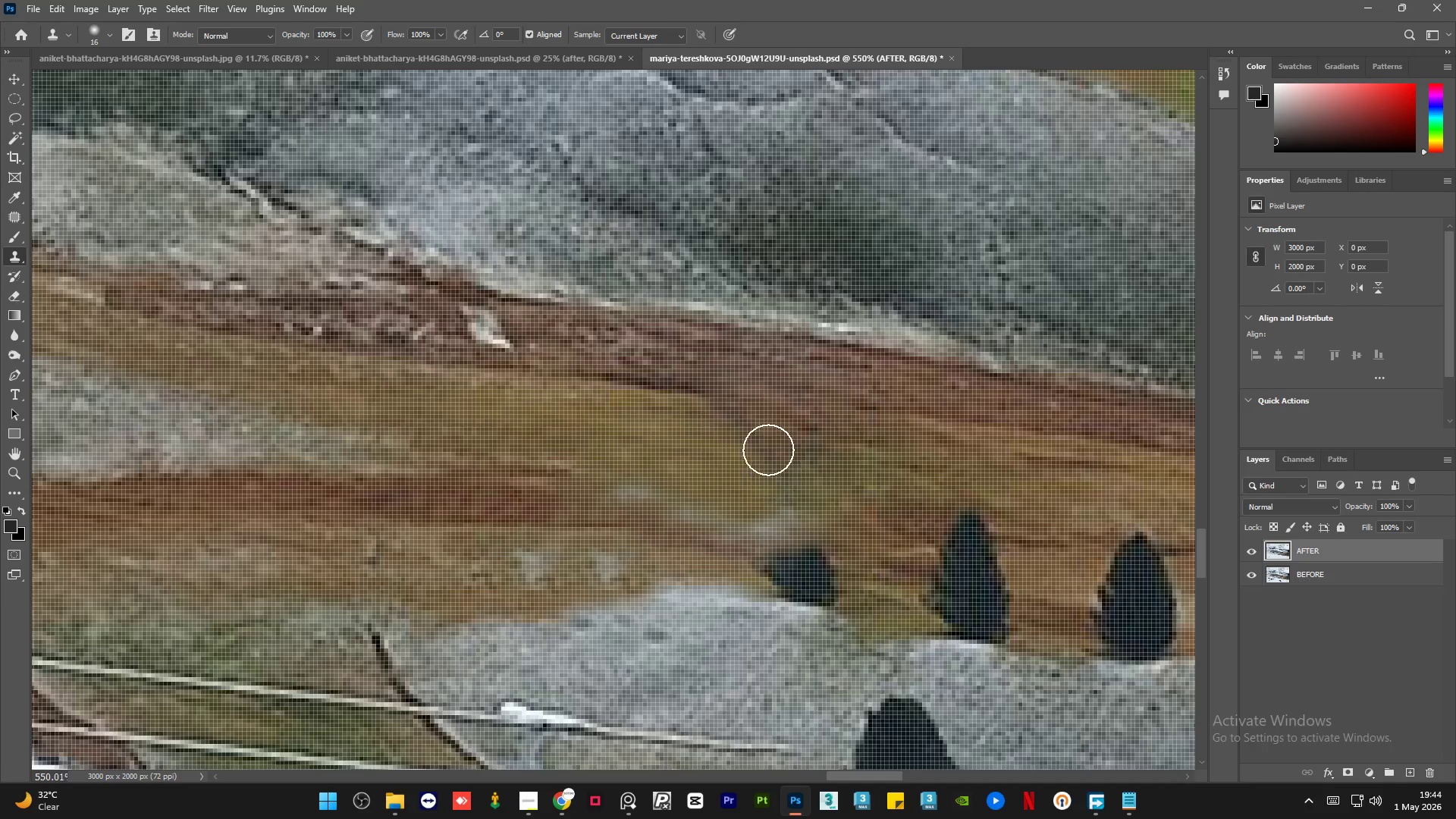 
hold_key(key=AltLeft, duration=1.0)
left_click([571, 435])
 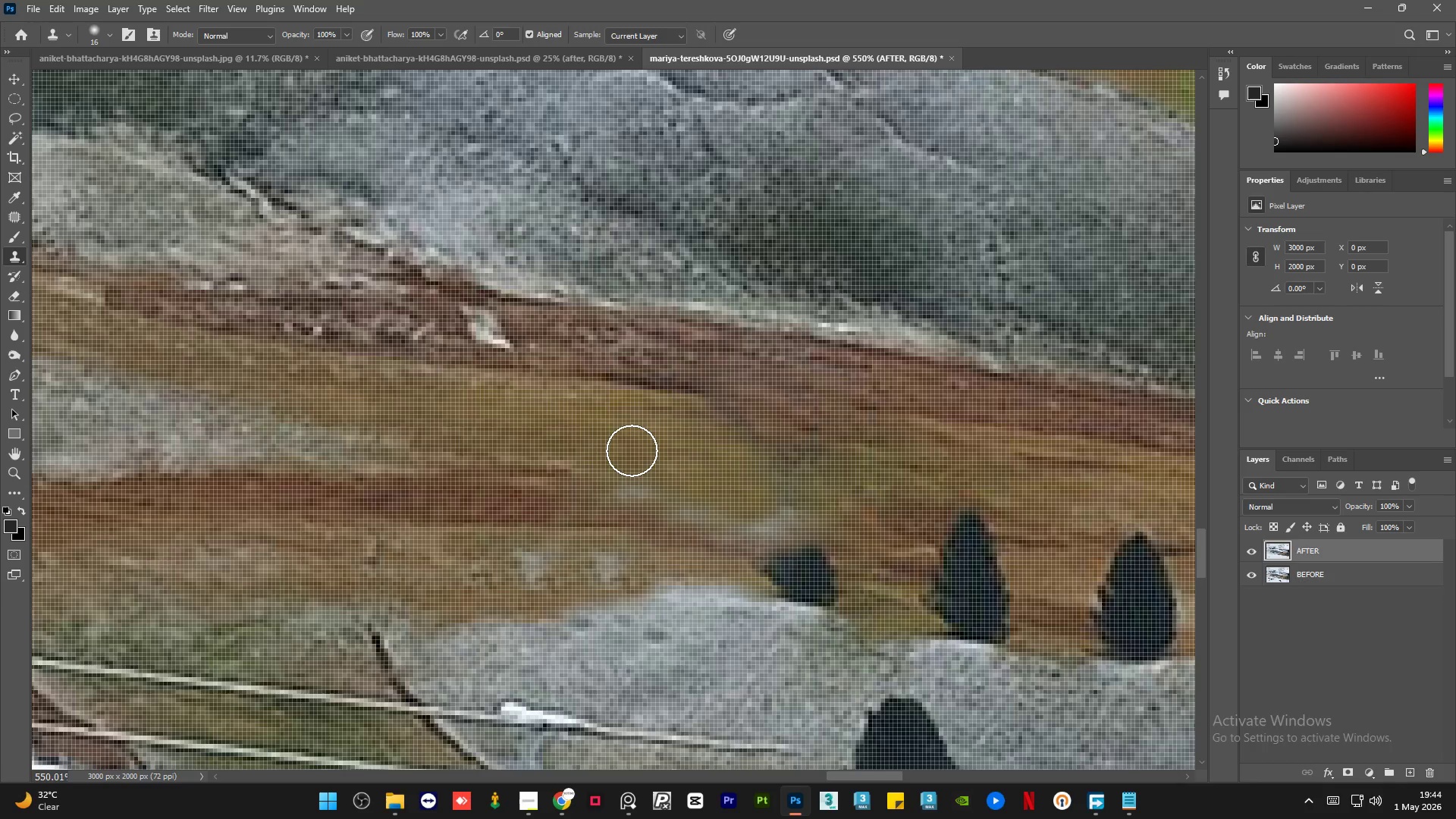 
left_click_drag(start_coordinate=[626, 450], to_coordinate=[658, 457])
 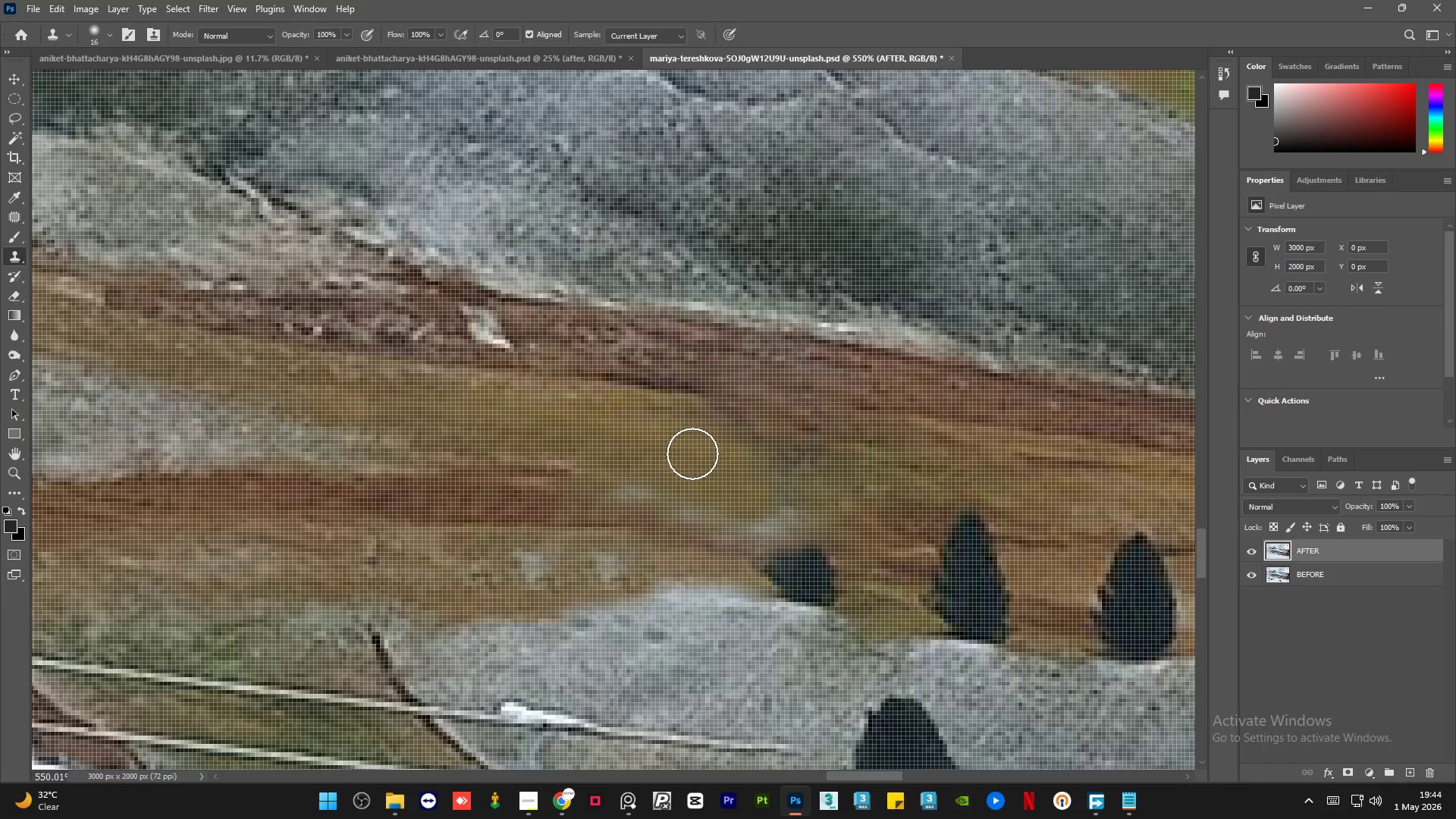 
hold_key(key=AltLeft, duration=0.47)
left_click([632, 451])
 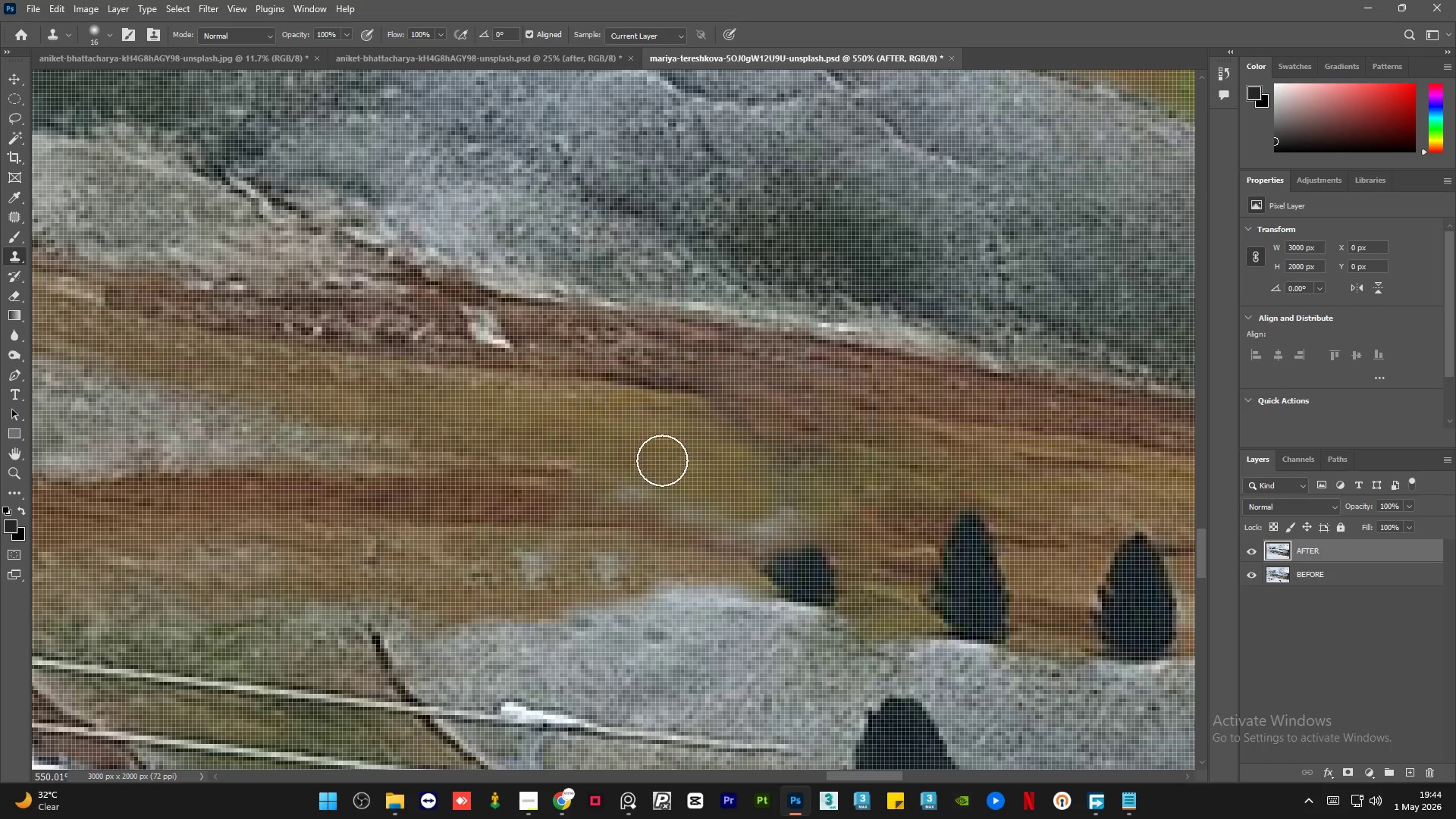 
left_click_drag(start_coordinate=[662, 460], to_coordinate=[687, 467])
 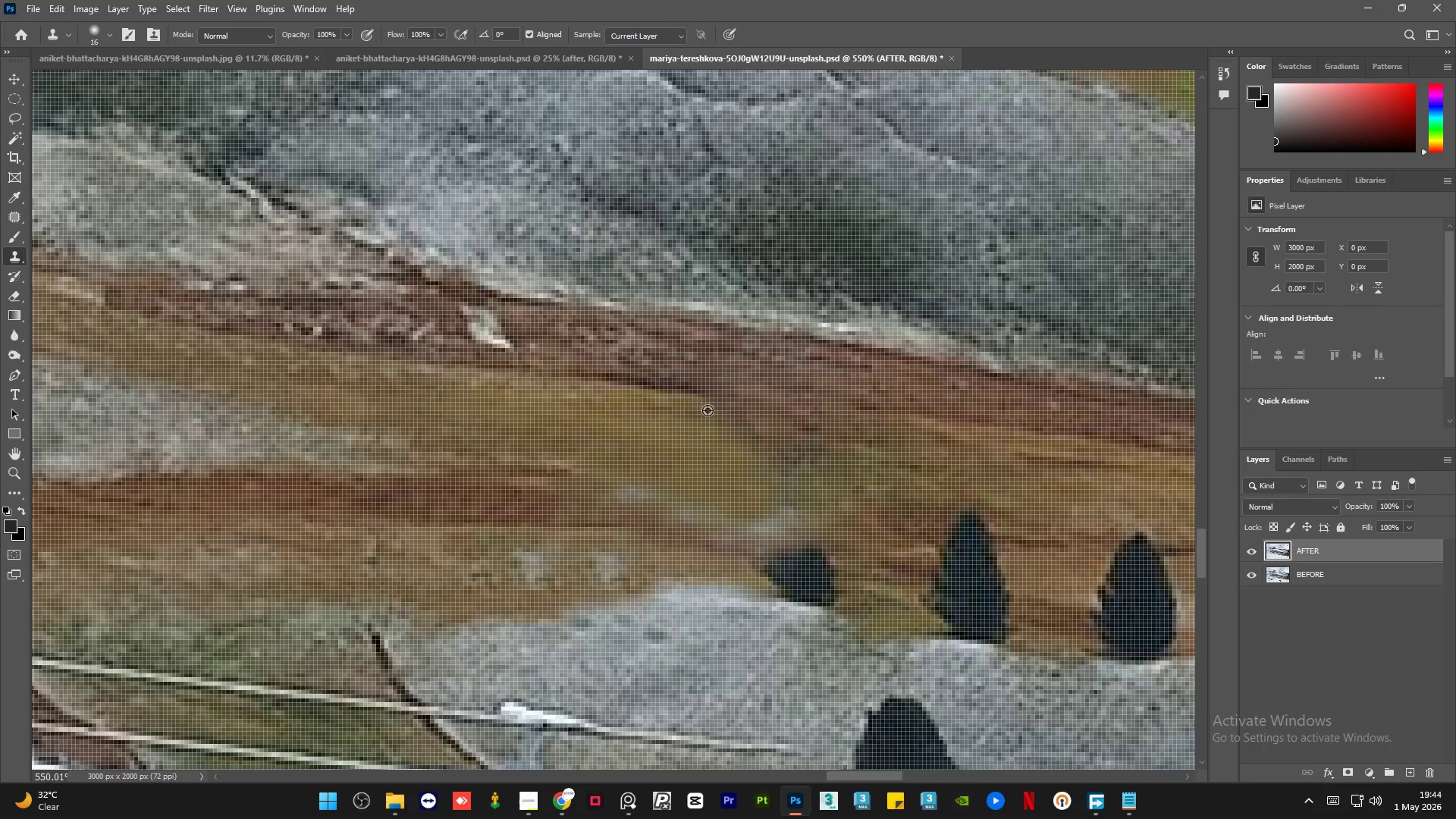 
hold_key(key=AltLeft, duration=2.03)
 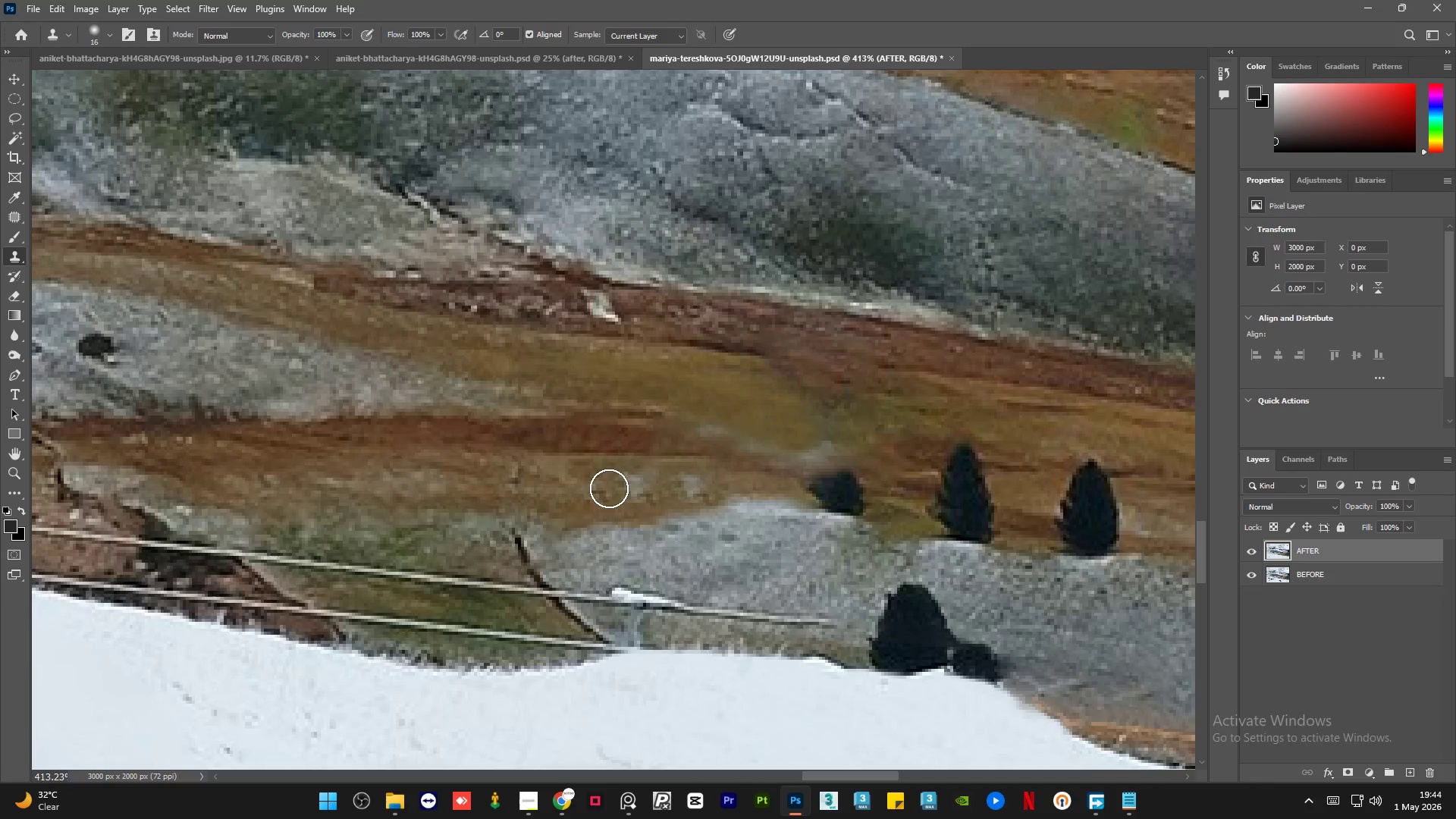 
hold_key(key=AltLeft, duration=0.36)
 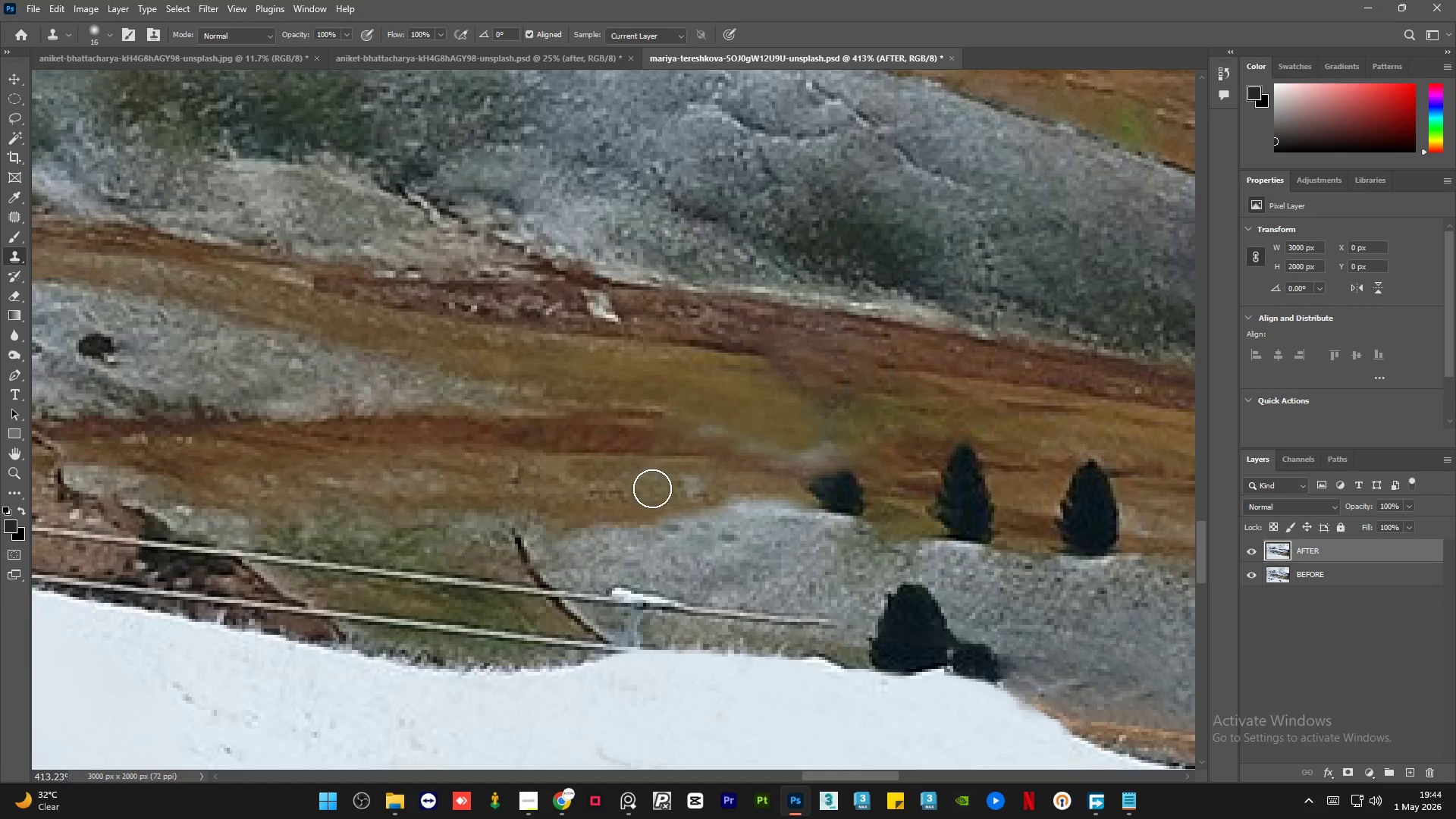 
scroll: coordinate [673, 431], scroll_direction: down, amount: 3.0
 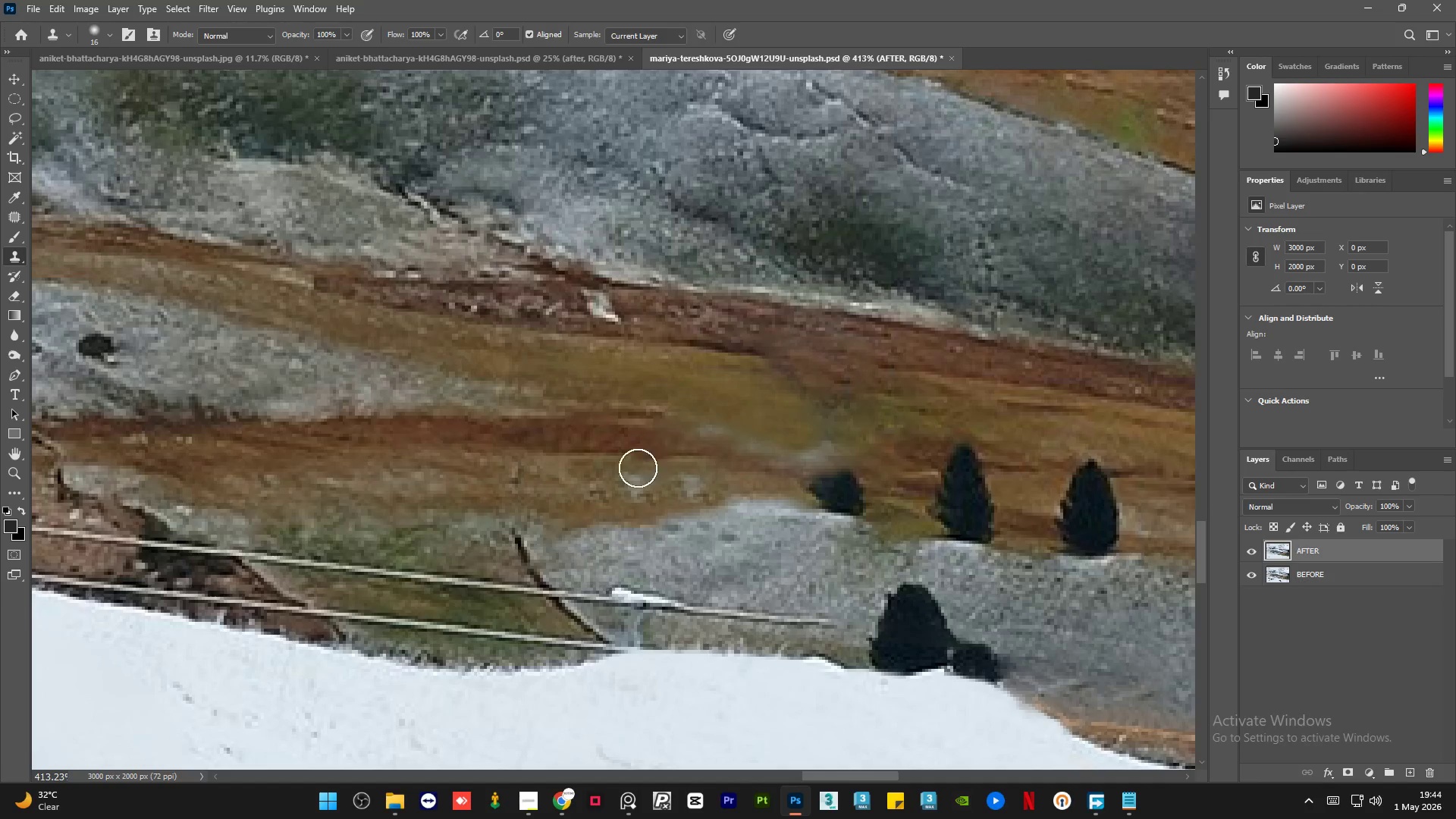 
left_click([601, 488])
 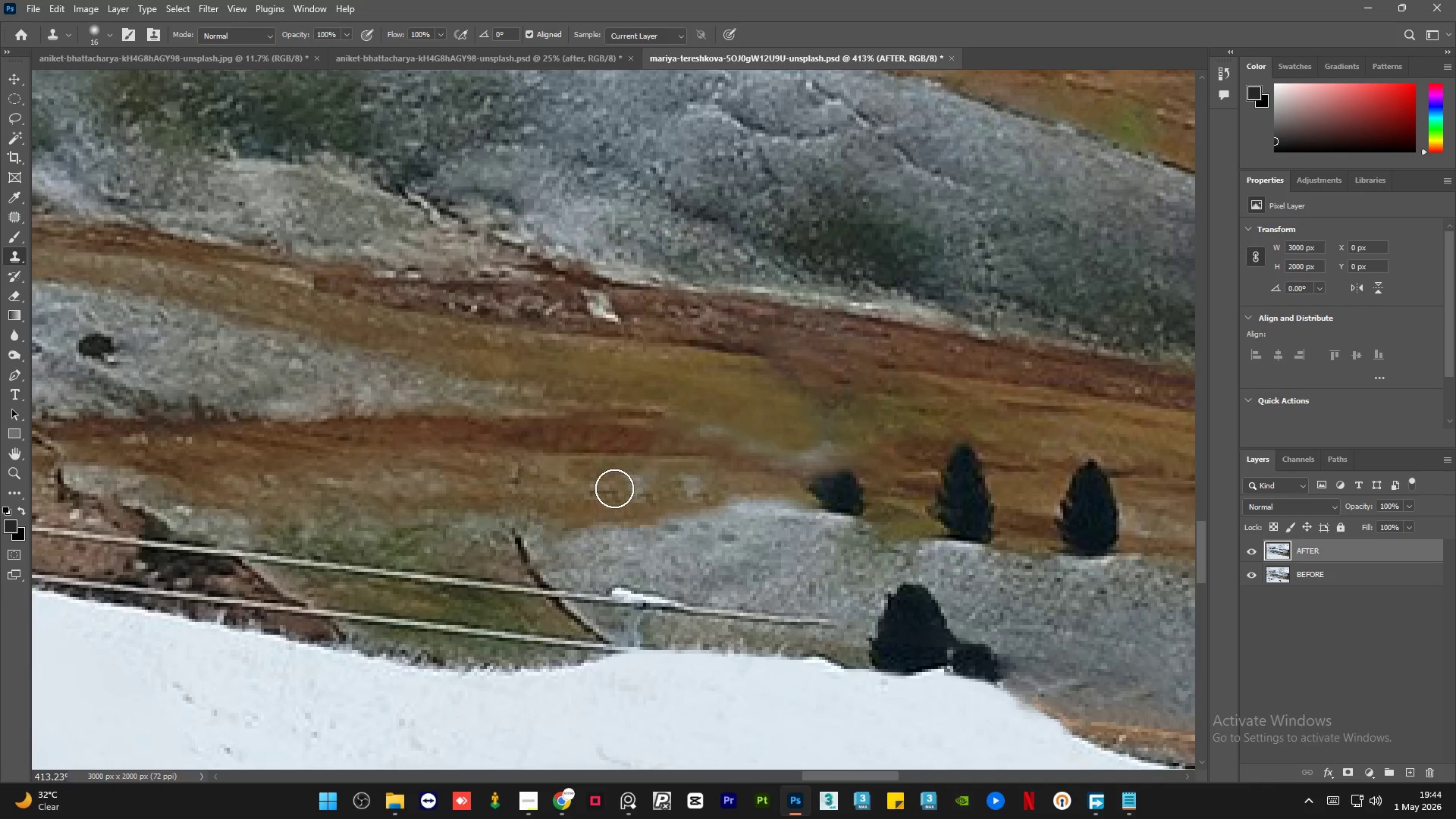 
left_click_drag(start_coordinate=[621, 489], to_coordinate=[652, 491])
 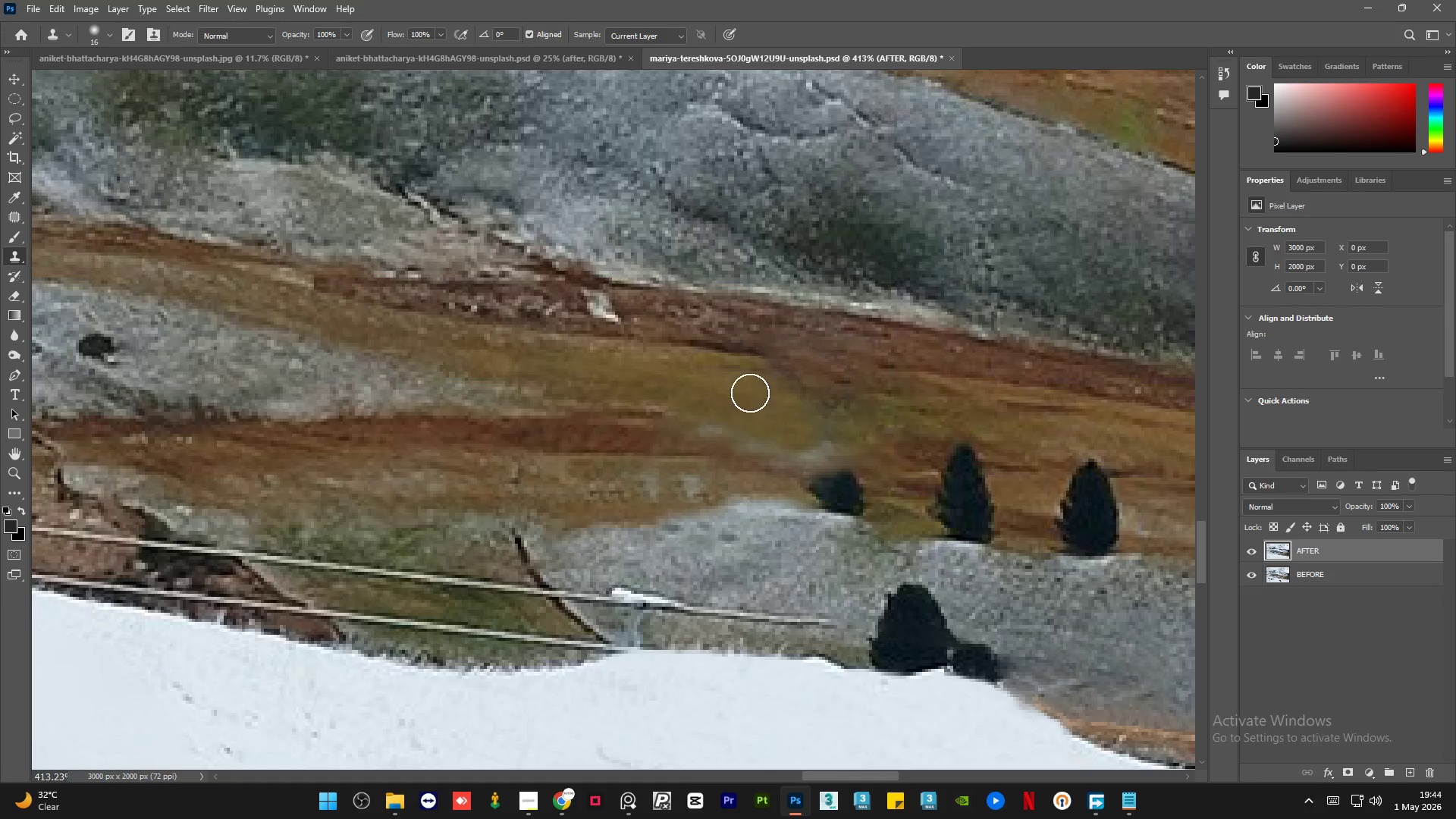 
key(Alt+AltLeft)
 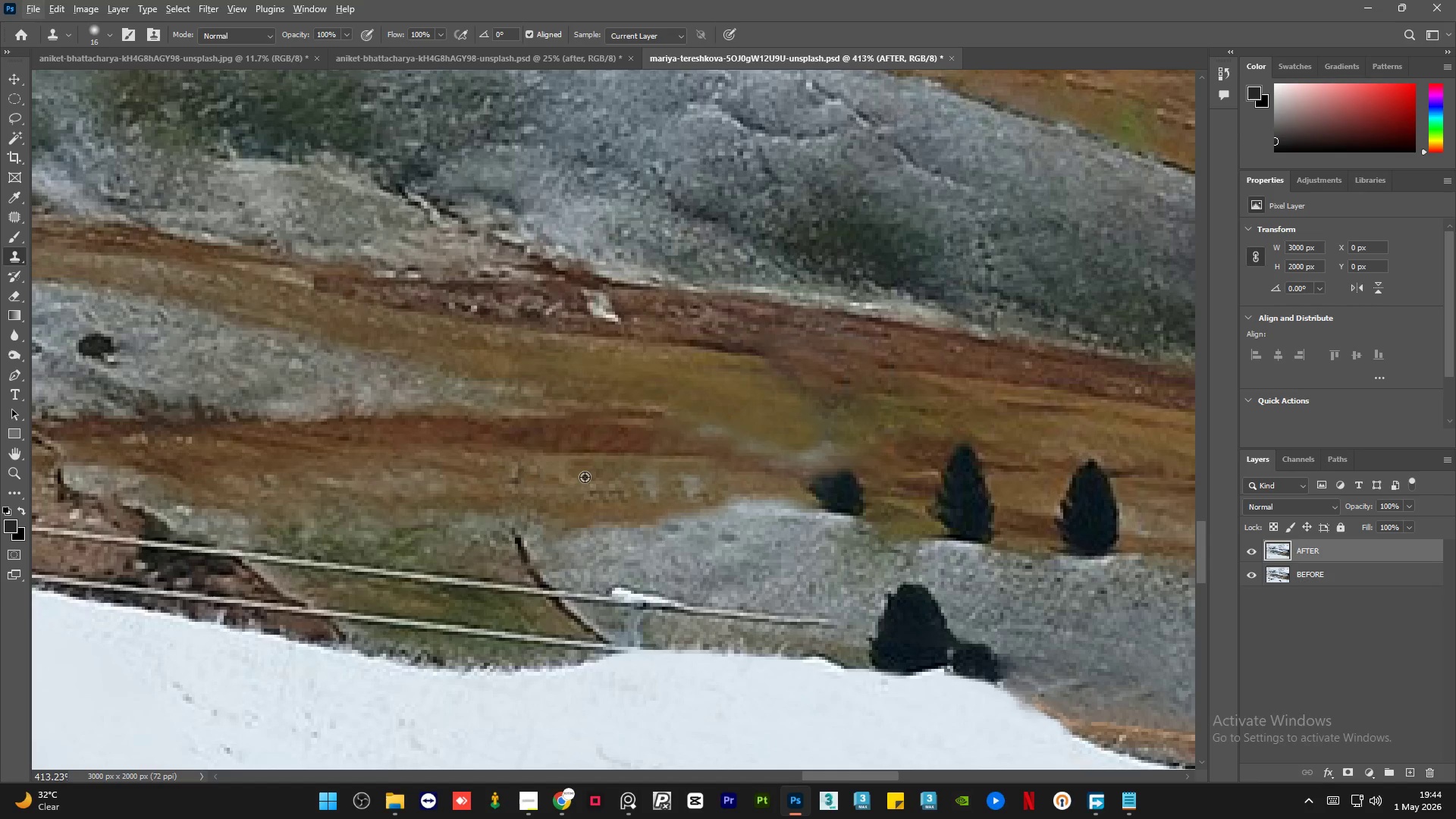 
key(Control+Z)
 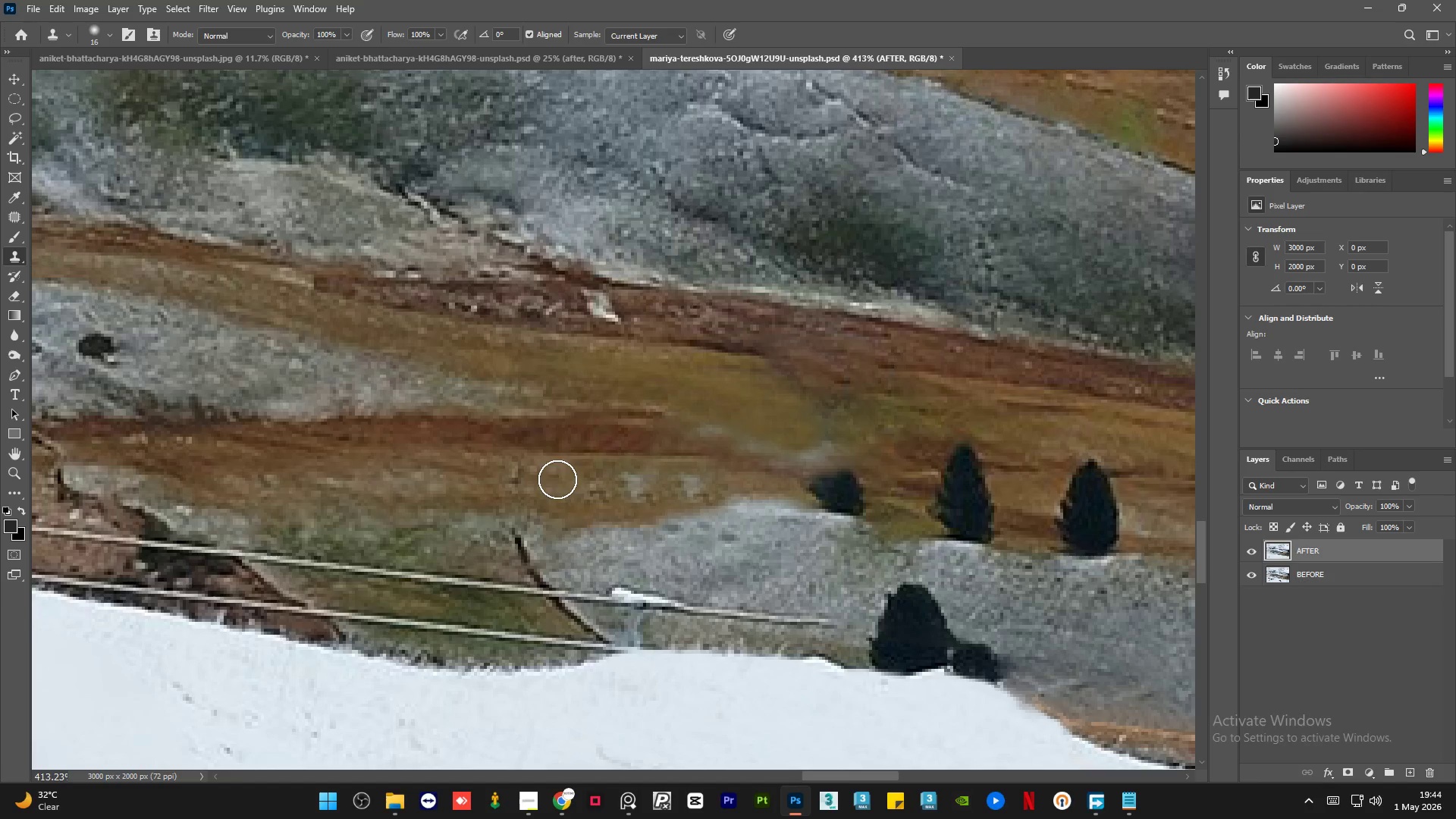 
hold_key(key=AltLeft, duration=0.45)
 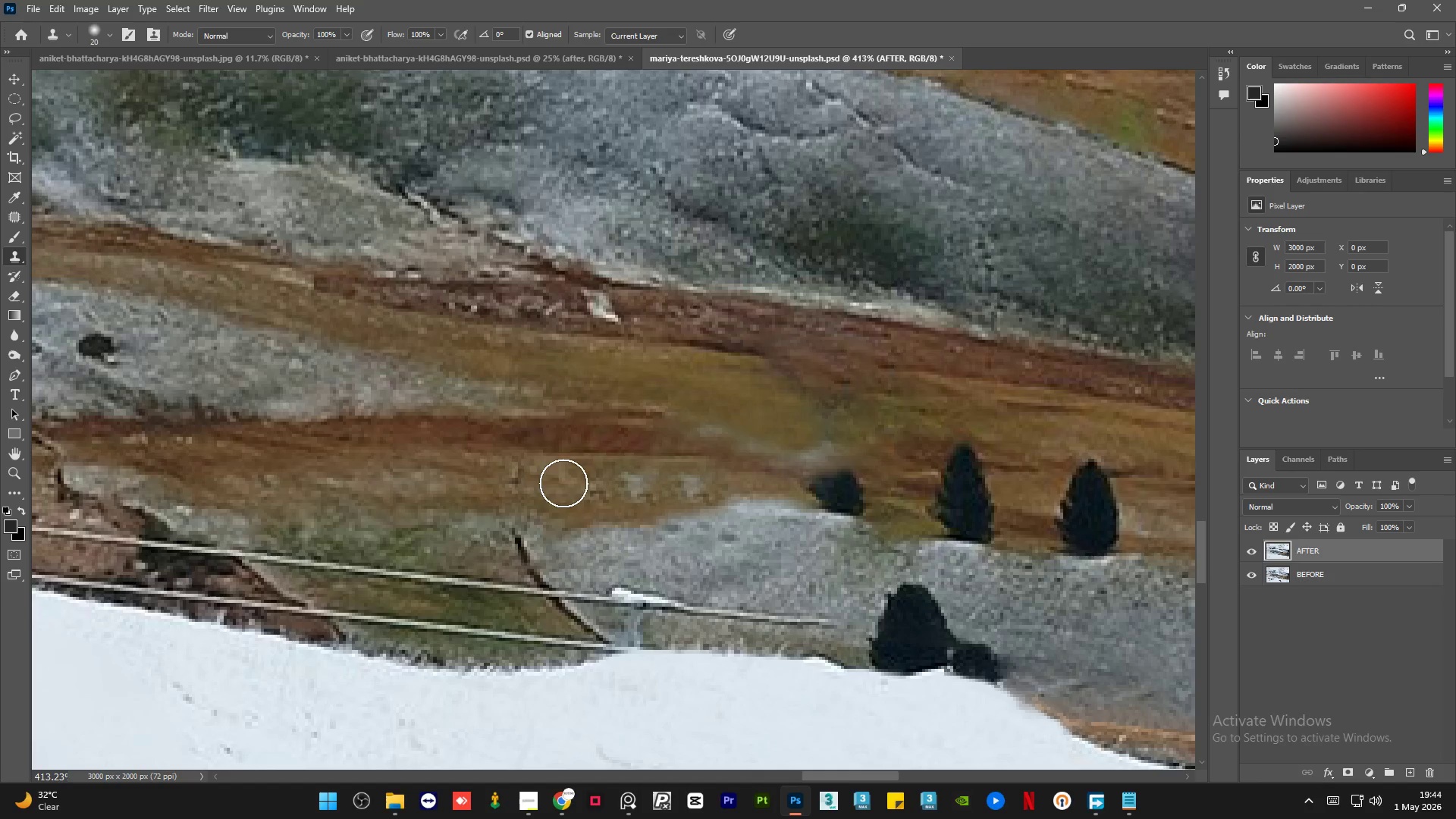 
key(Alt+AltLeft)
 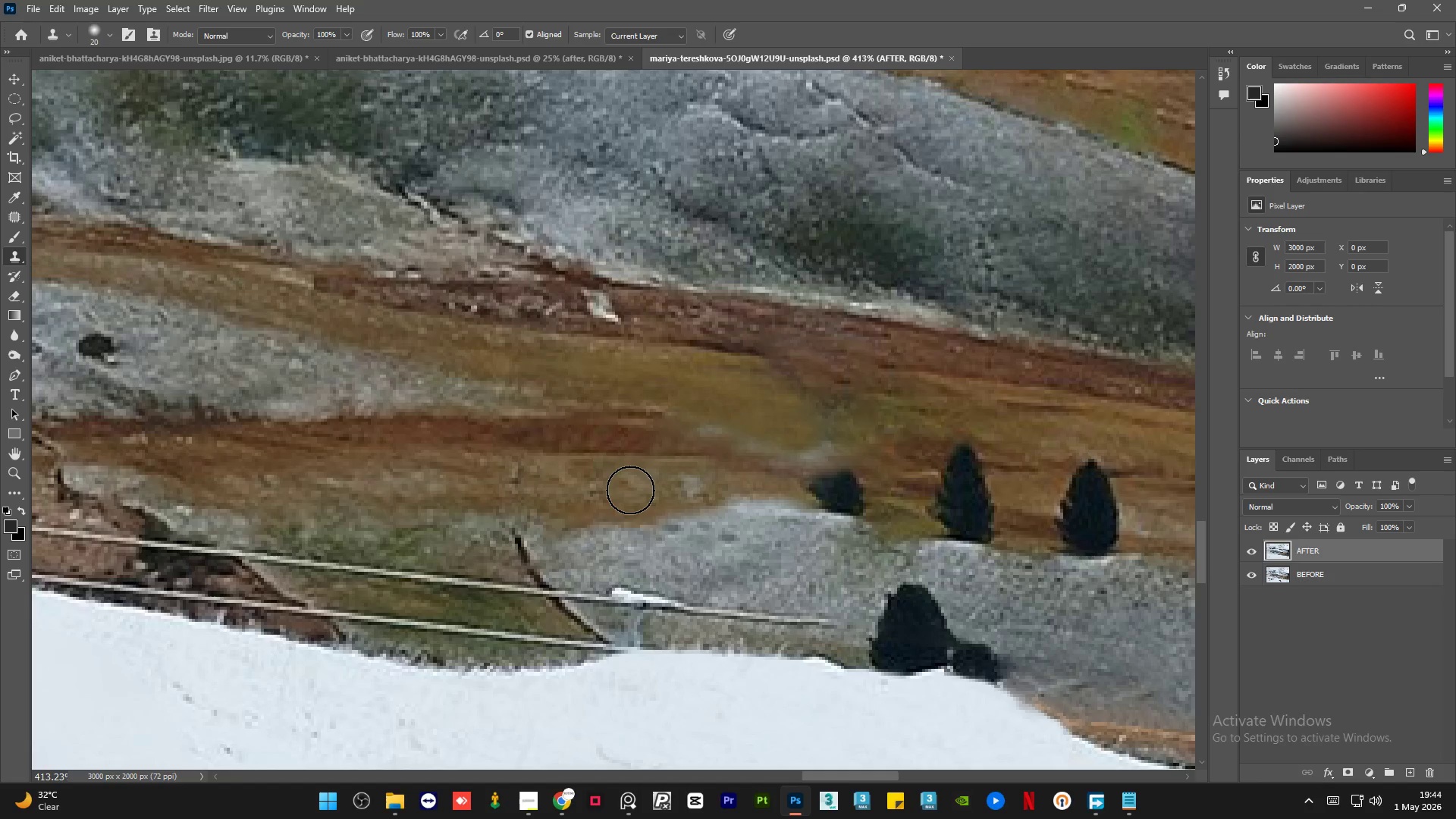 
left_click([636, 490])
 